 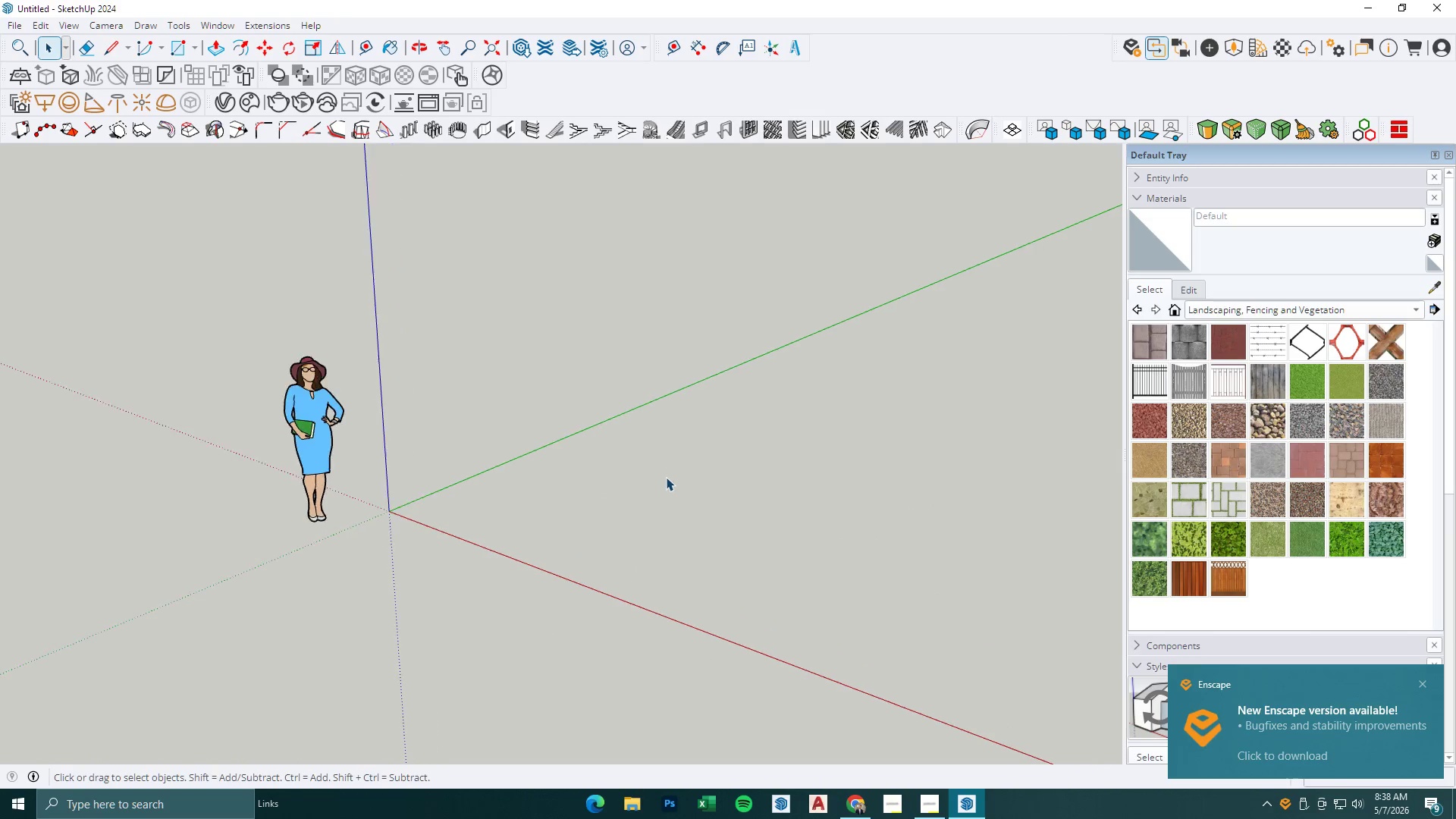 
key(L)
 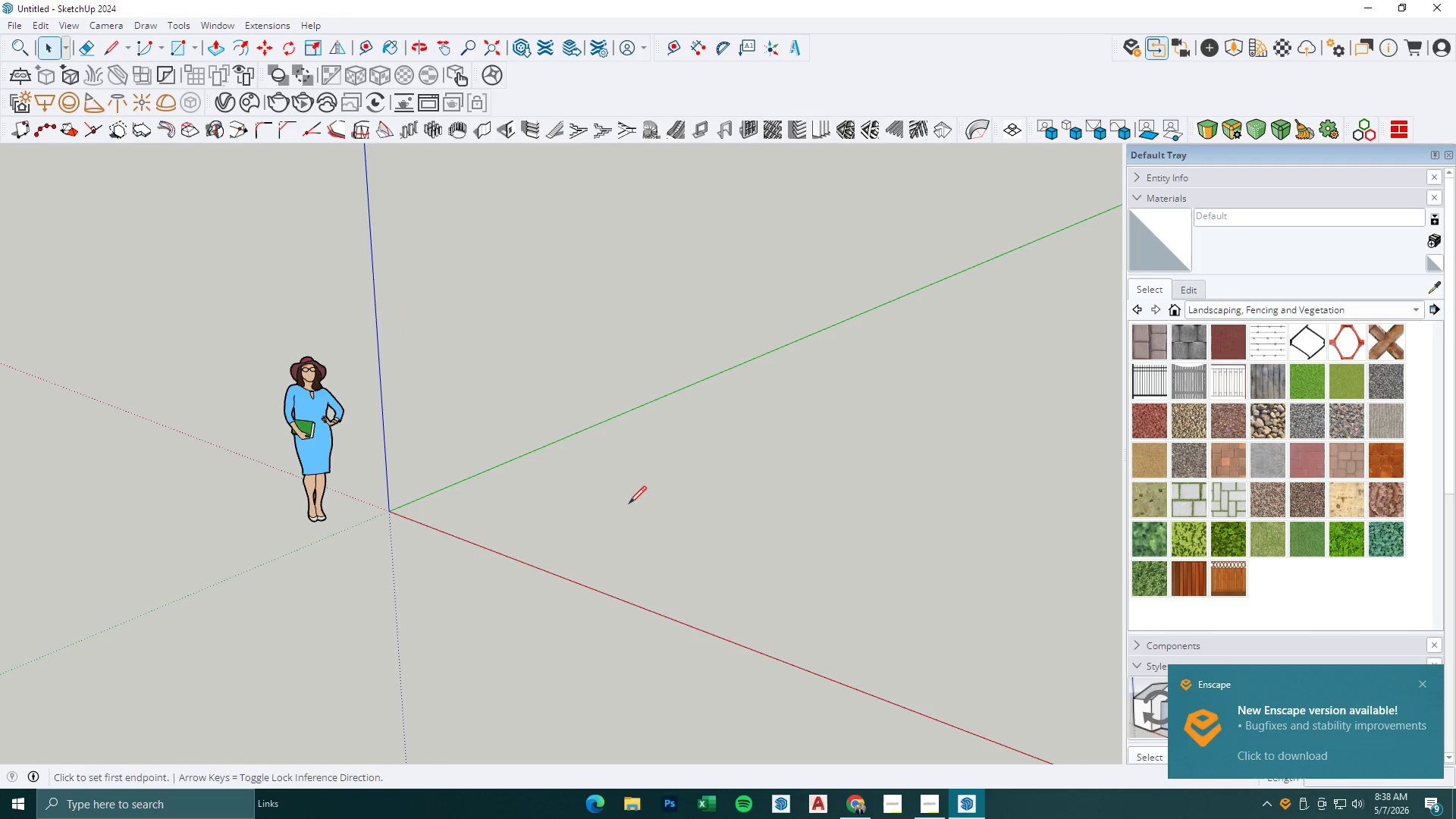 
left_click([601, 504])
 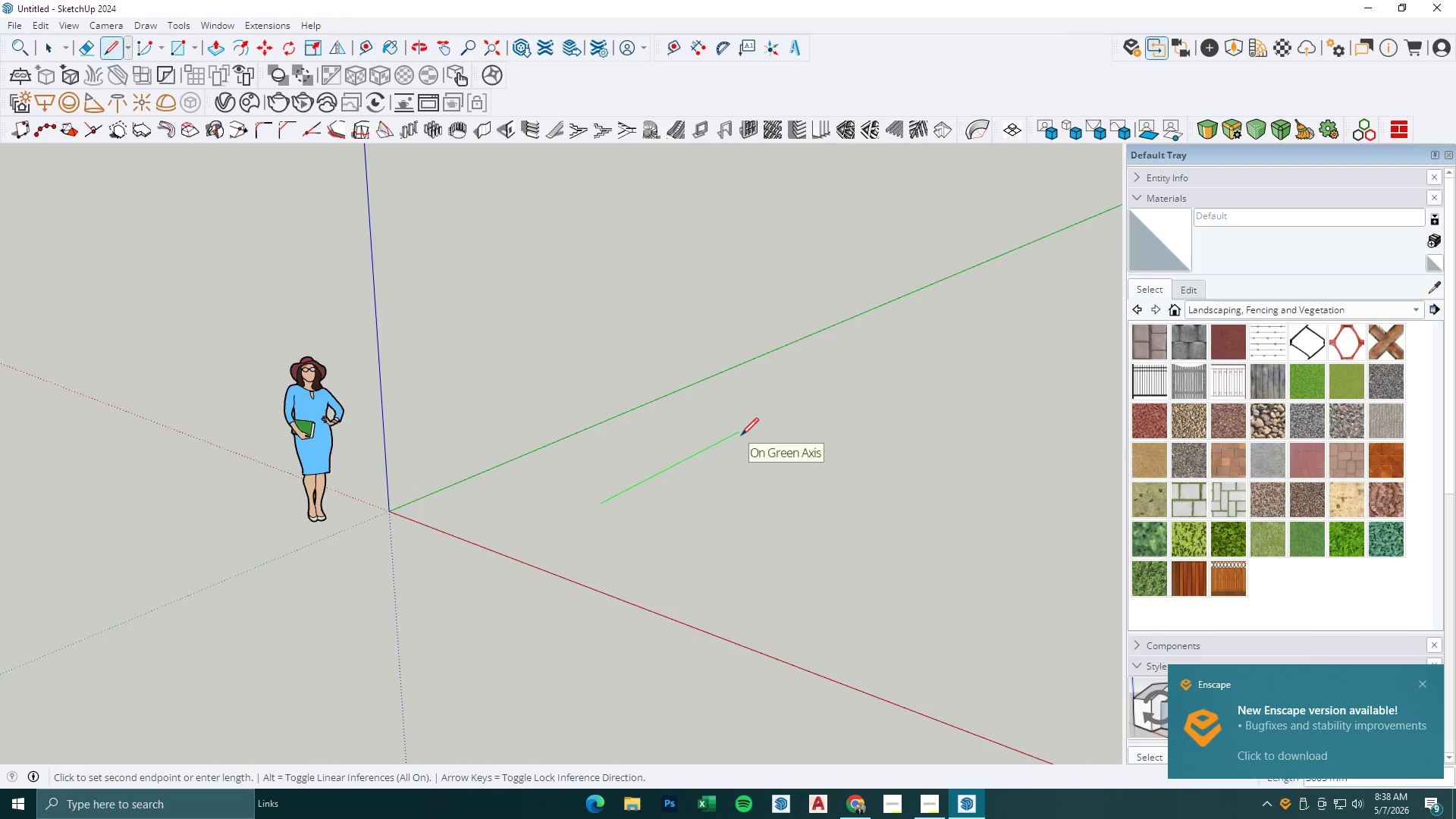 
scroll: coordinate [667, 472], scroll_direction: up, amount: 1.0
 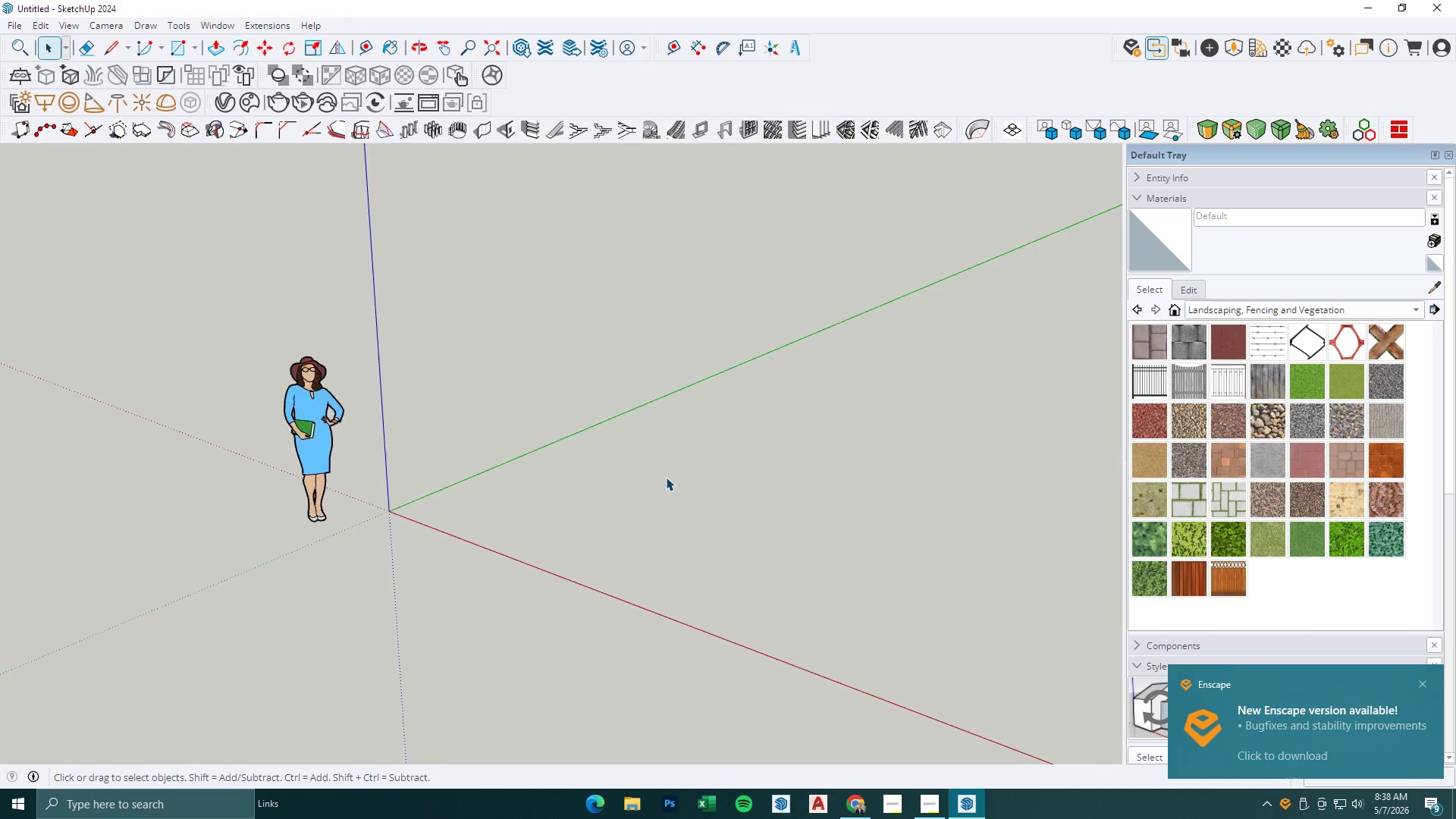 
key(Numpad6)
 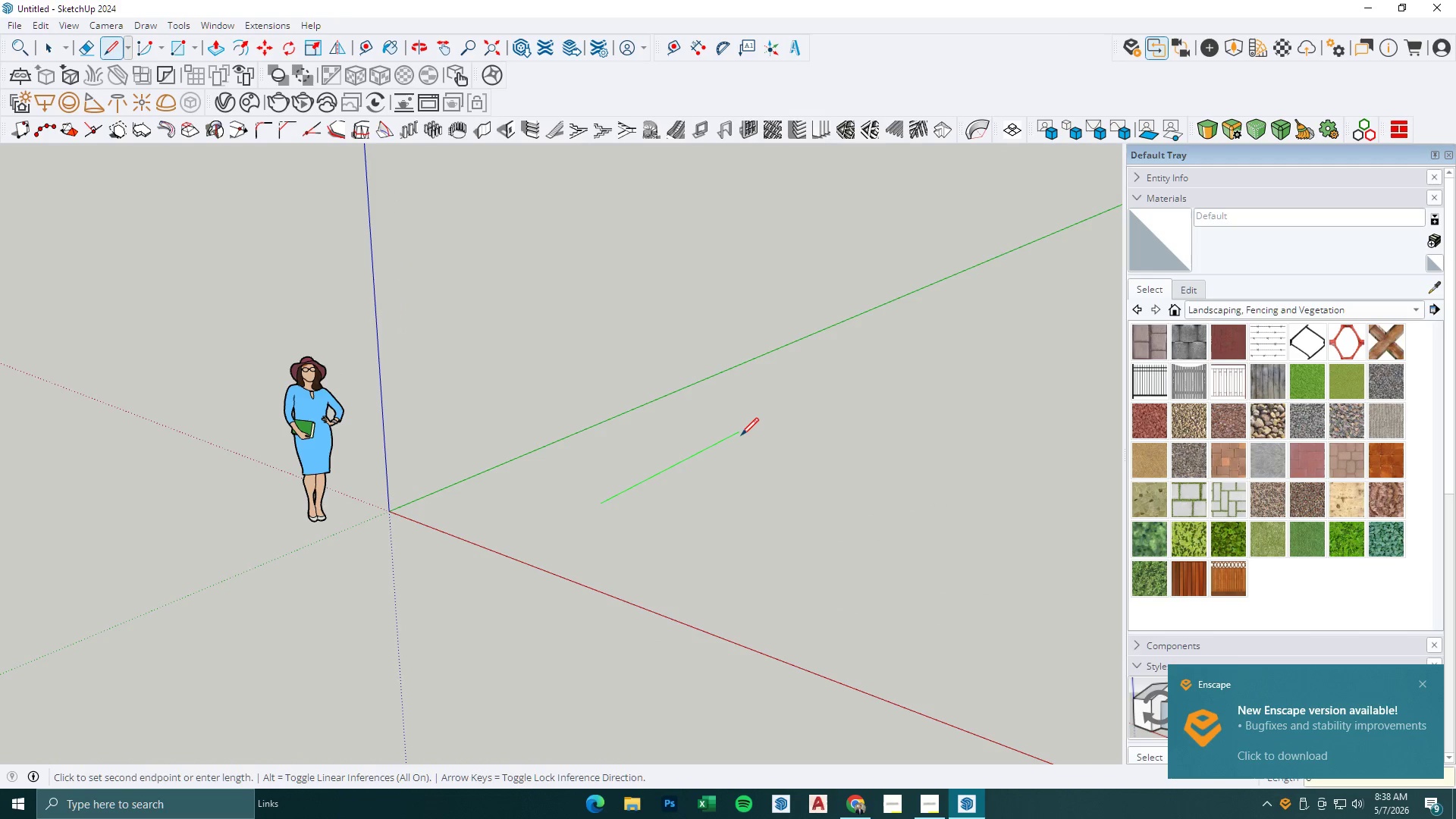 
key(Numpad0)
 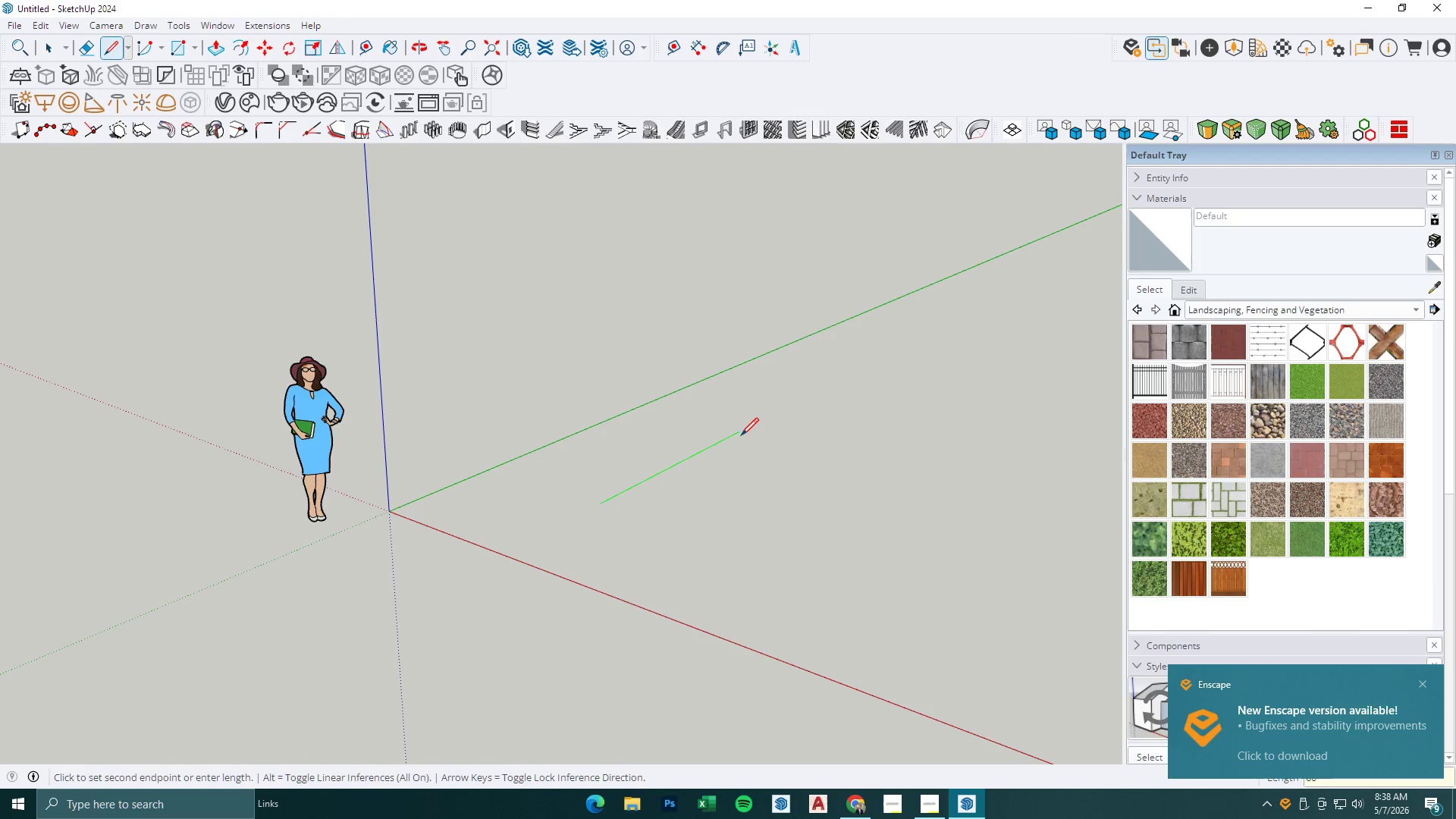 
key(Numpad9)
 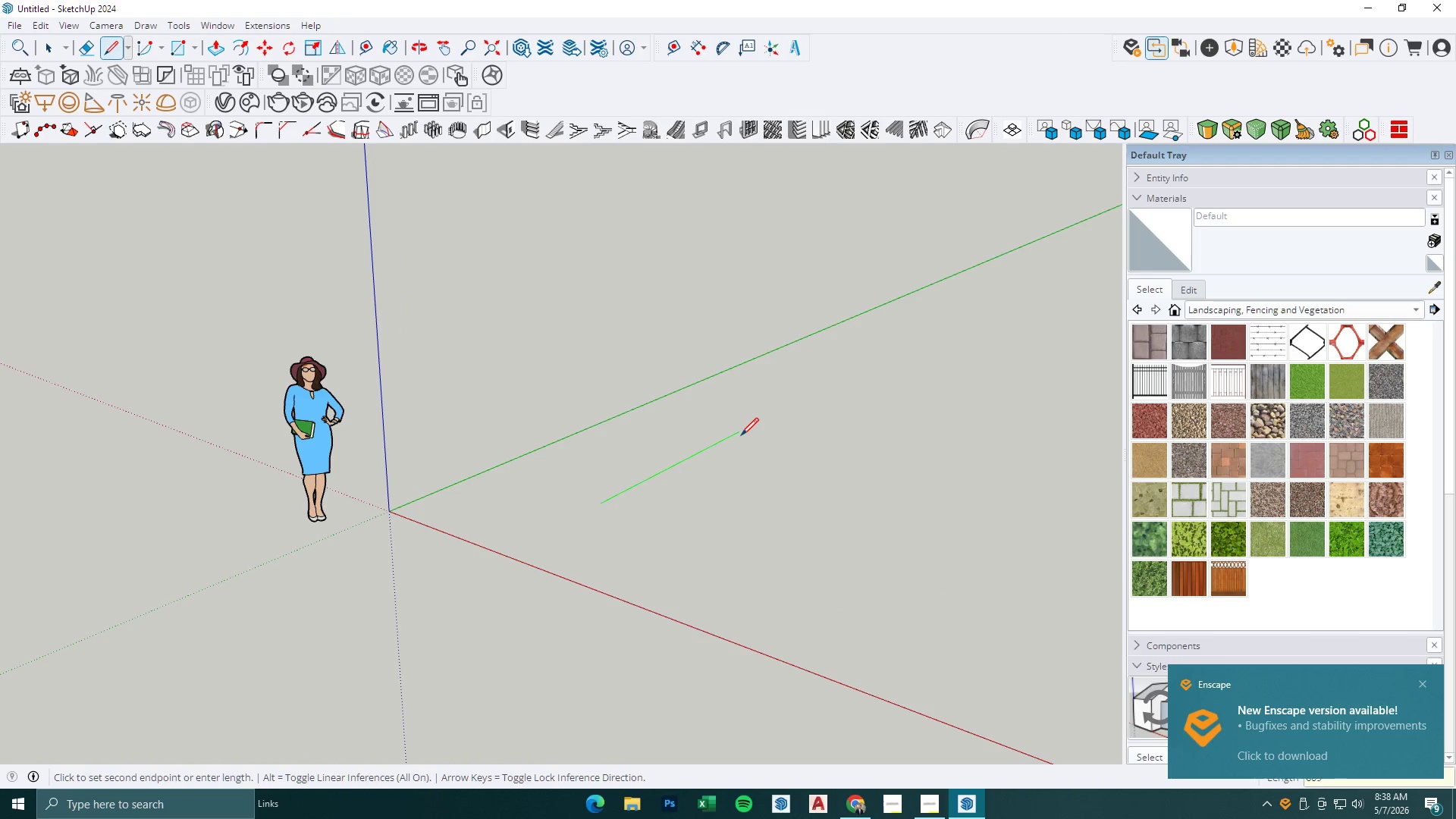 
key(Numpad6)
 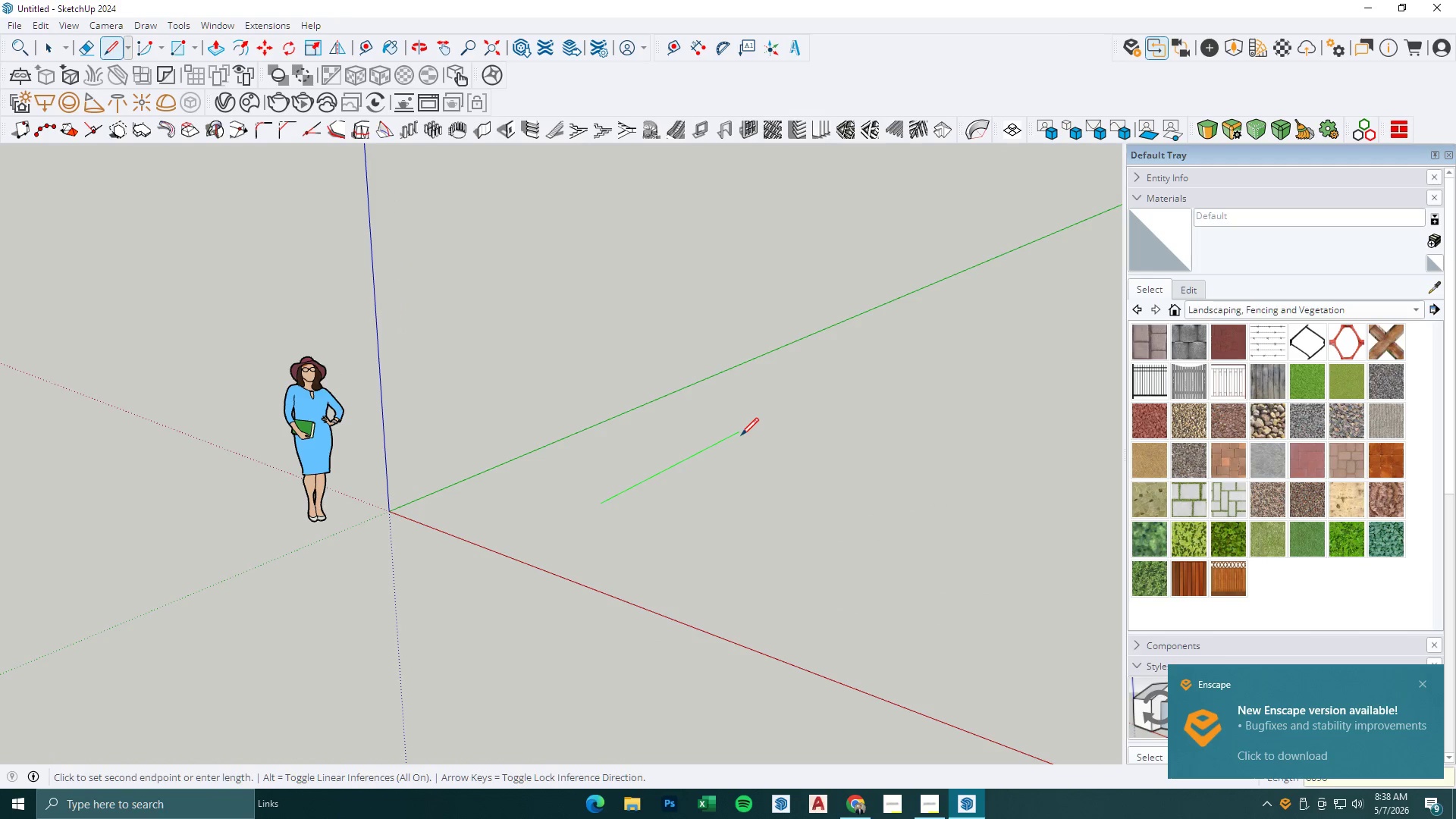 
key(NumpadEnter)
 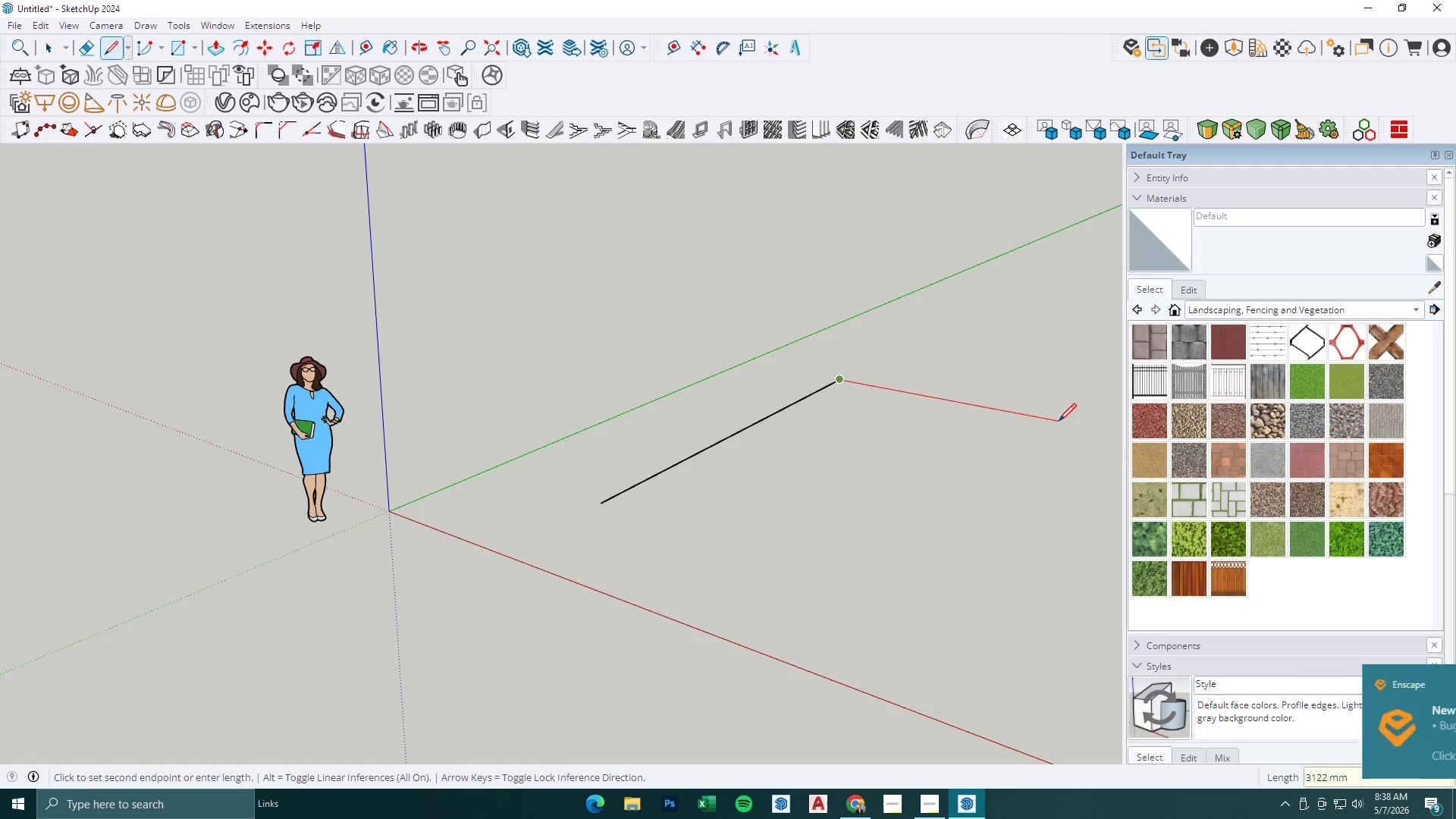 
key(Numpad6)
 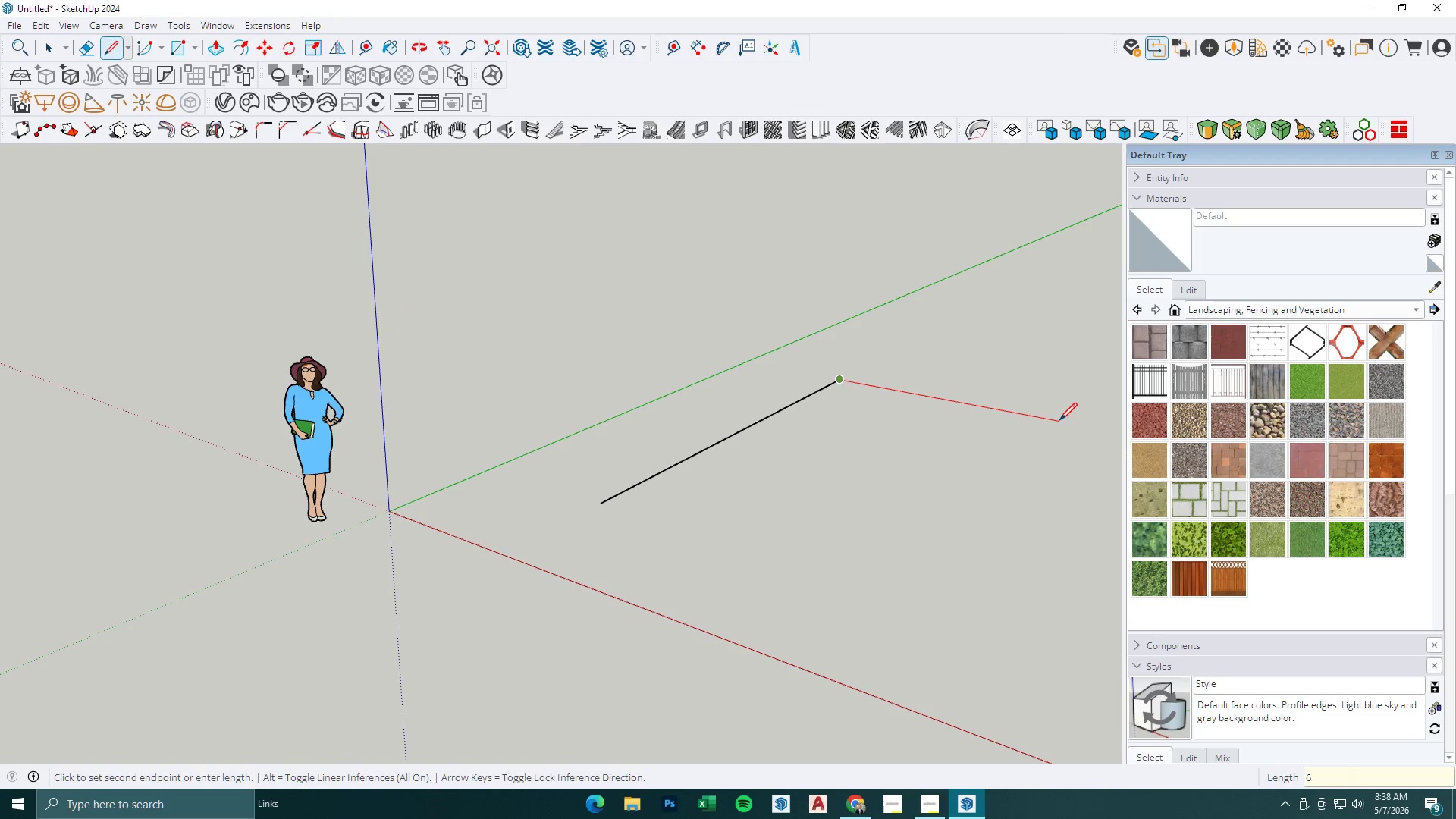 
key(Numpad0)
 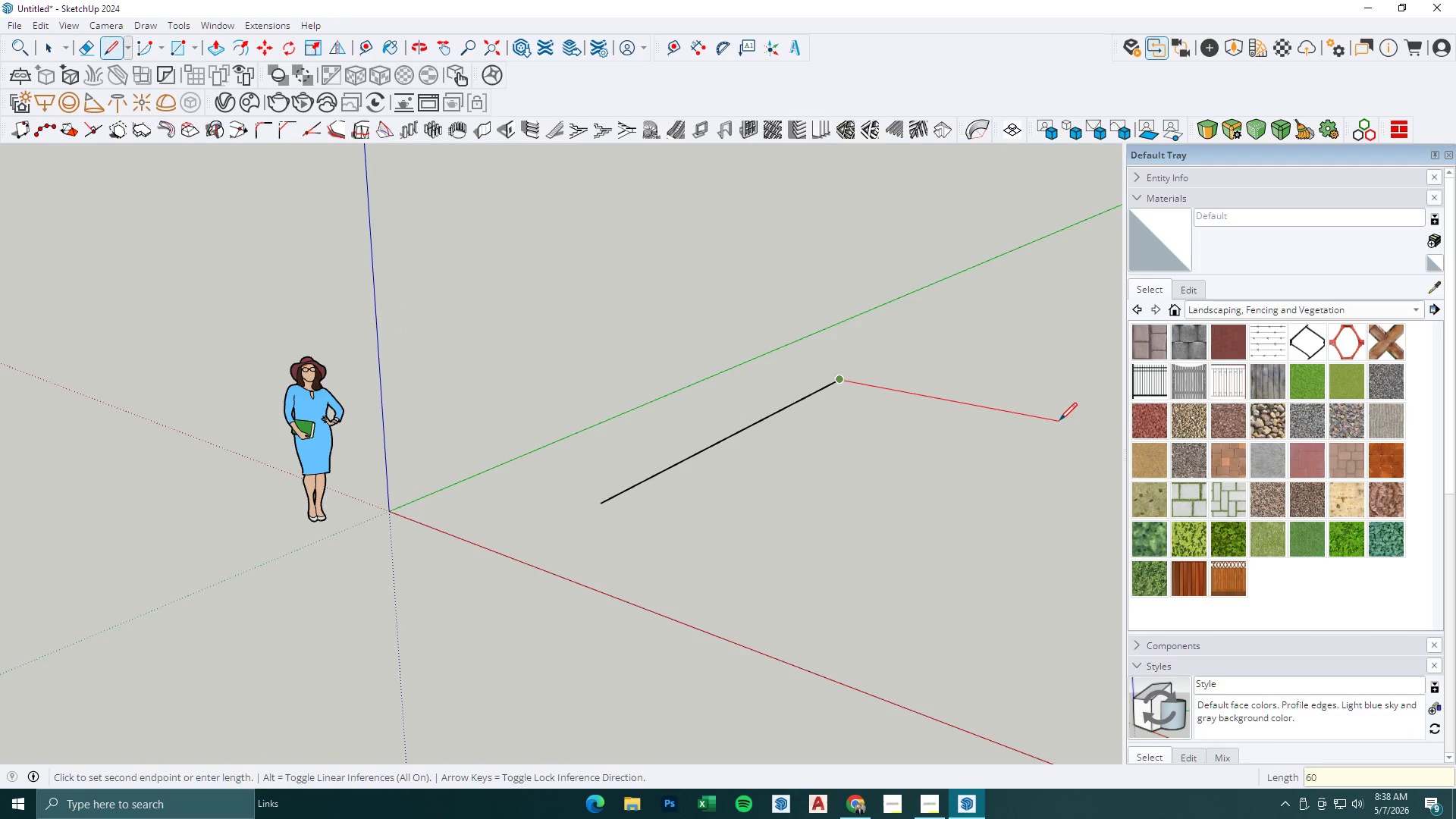 
key(Numpad9)
 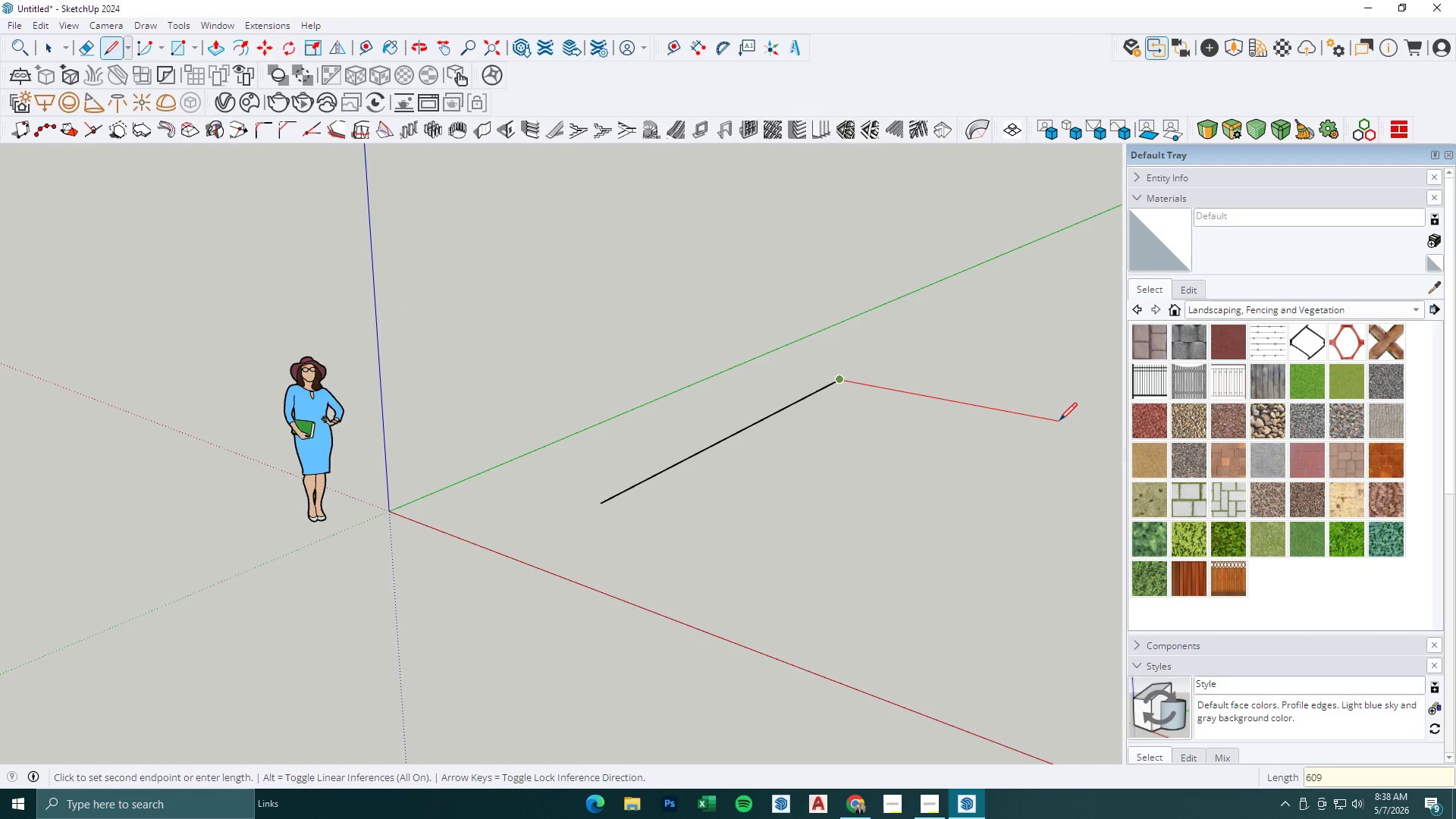 
key(Numpad6)
 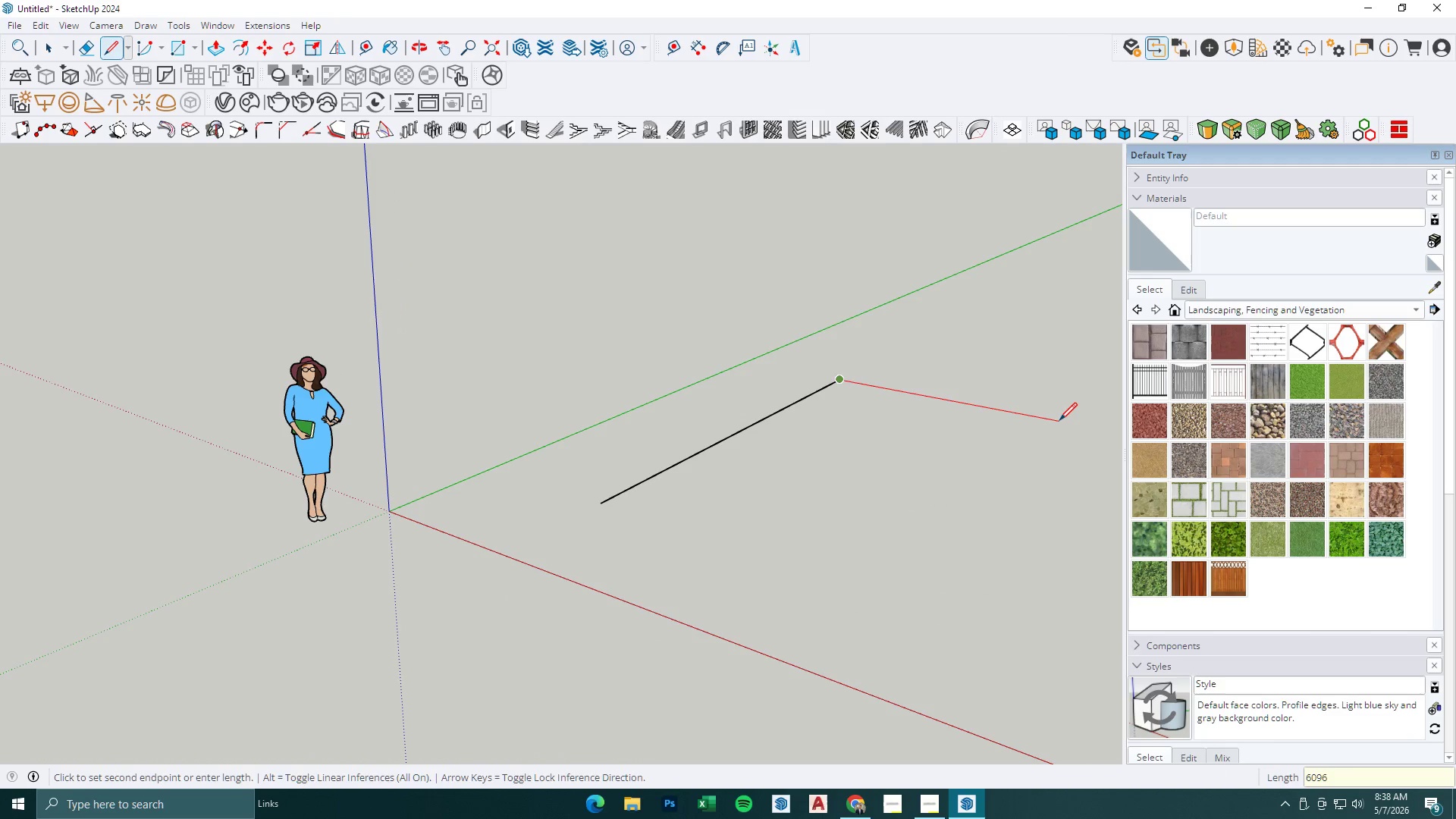 
key(NumpadEnter)
 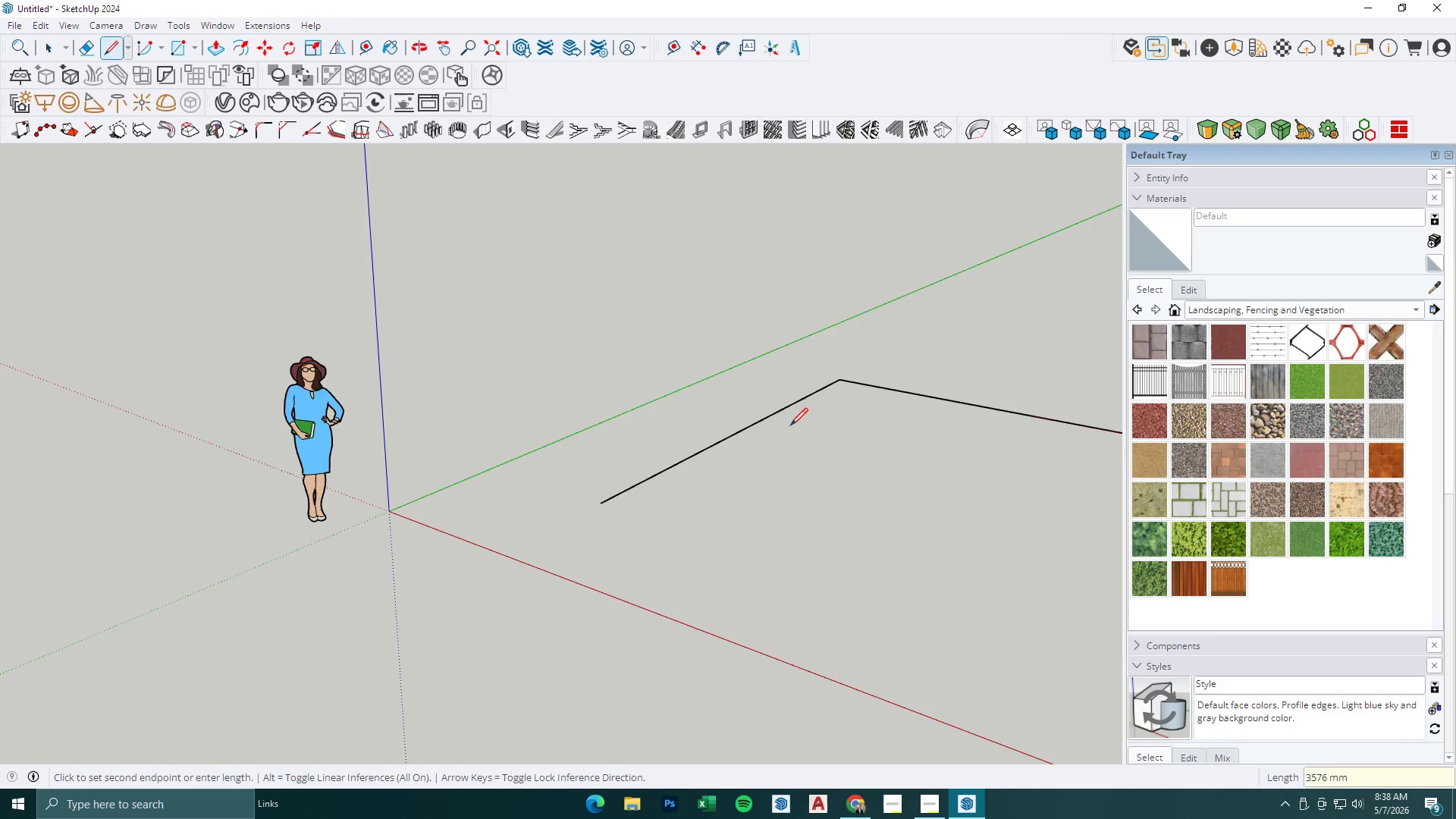 
scroll: coordinate [715, 472], scroll_direction: down, amount: 12.0
 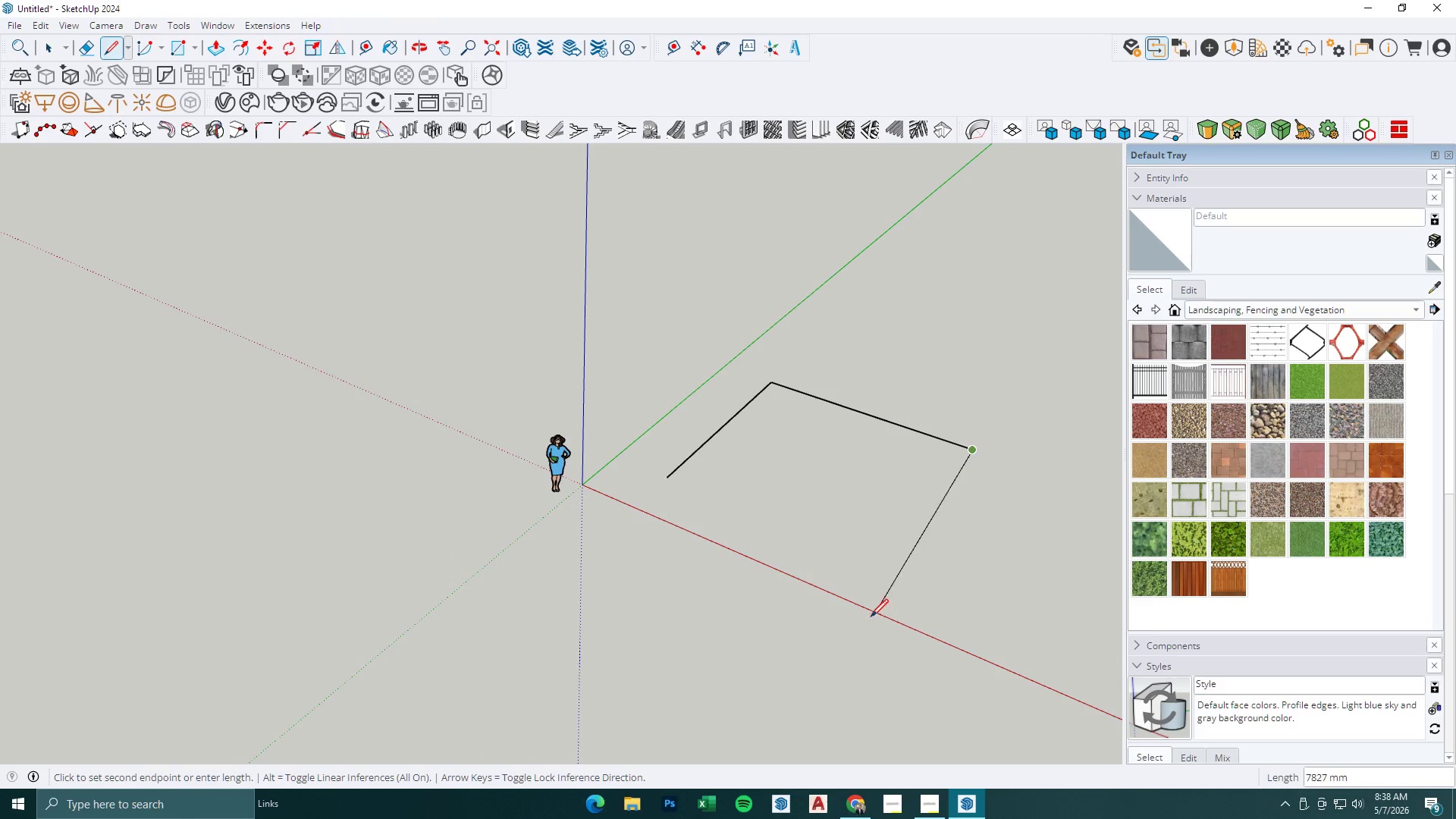 
left_click([853, 618])
 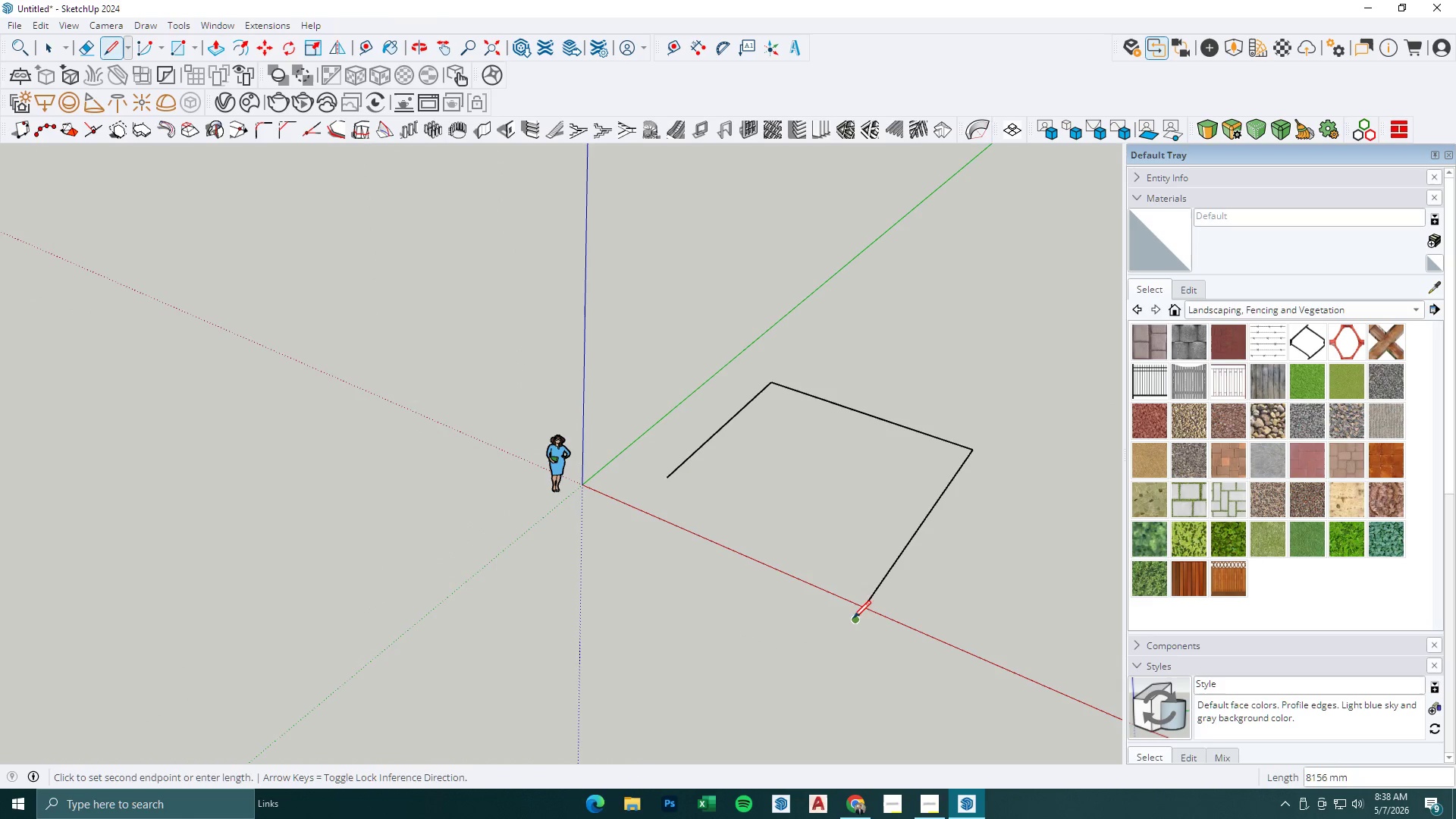 
key(Escape)
 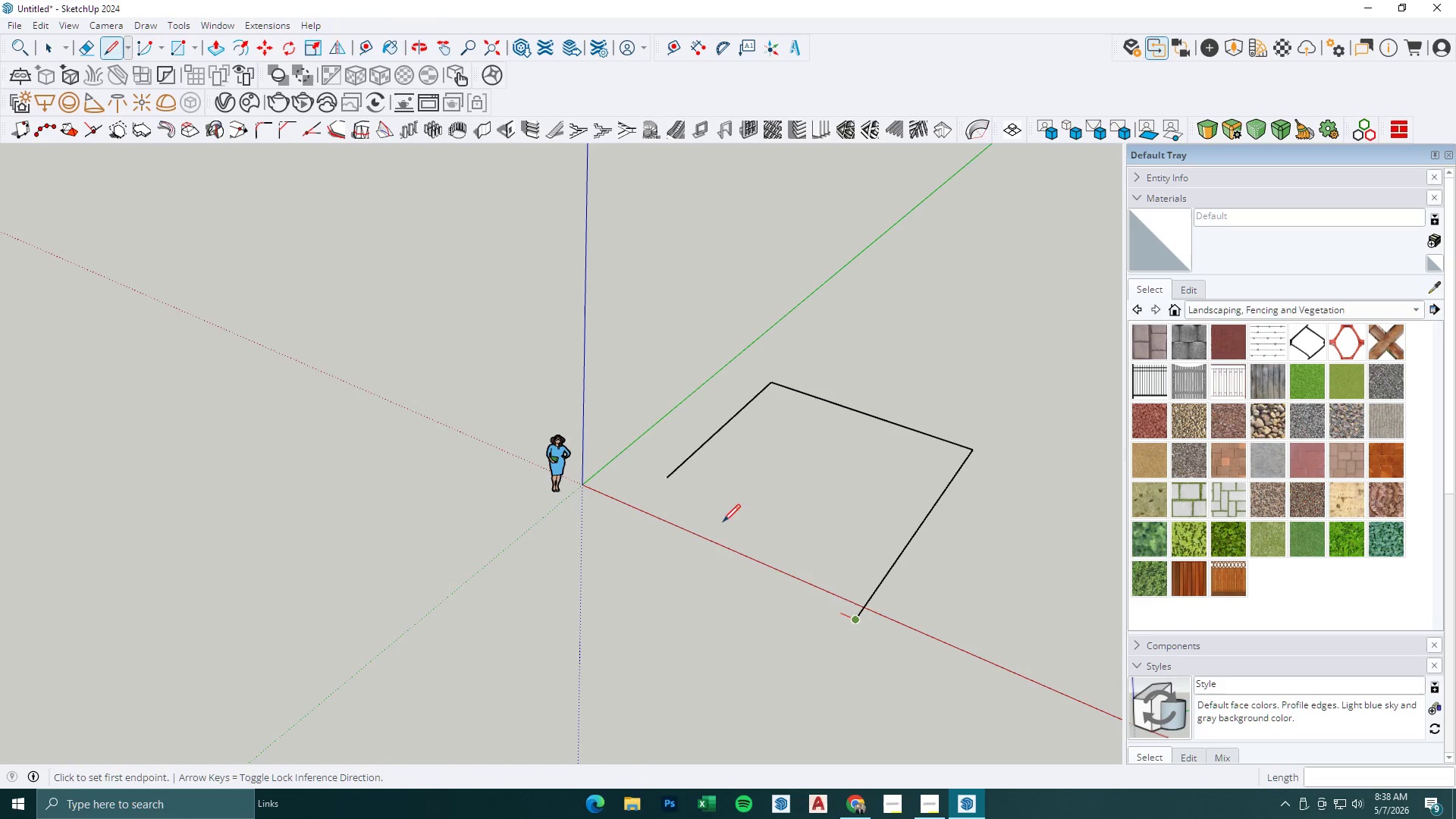 
key(Escape)
 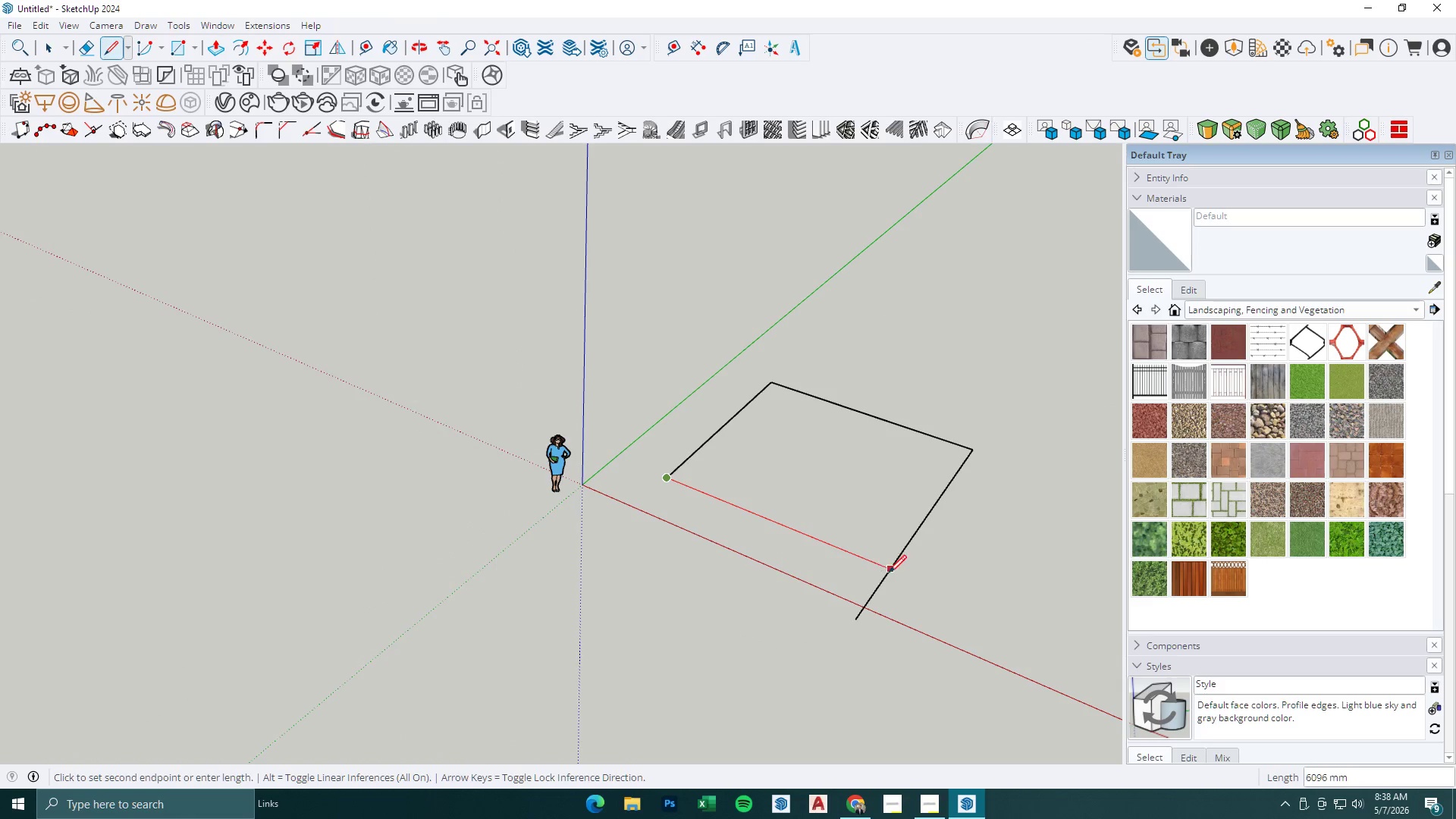 
key(E)
 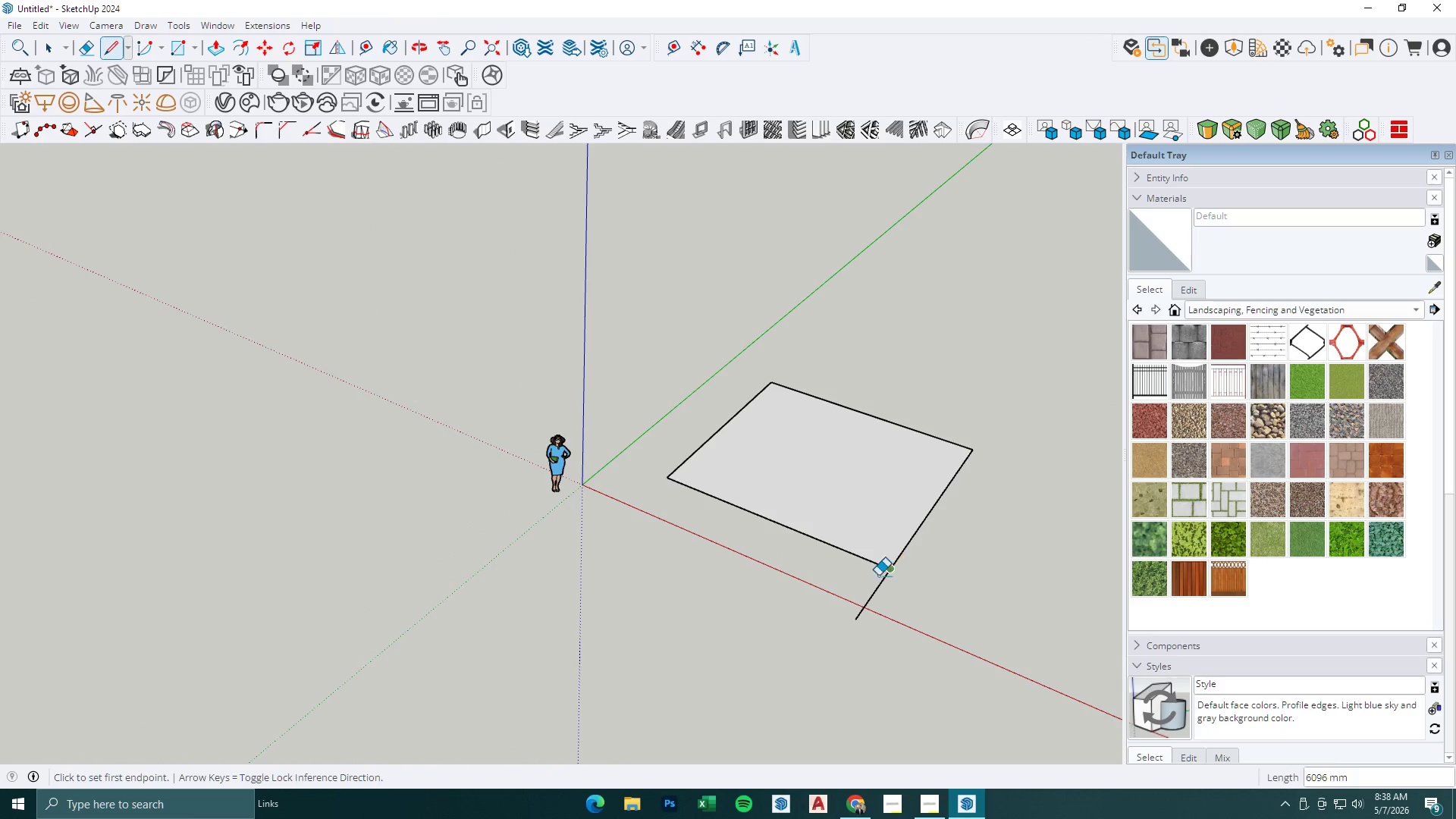 
left_click_drag(start_coordinate=[877, 577], to_coordinate=[890, 588])
 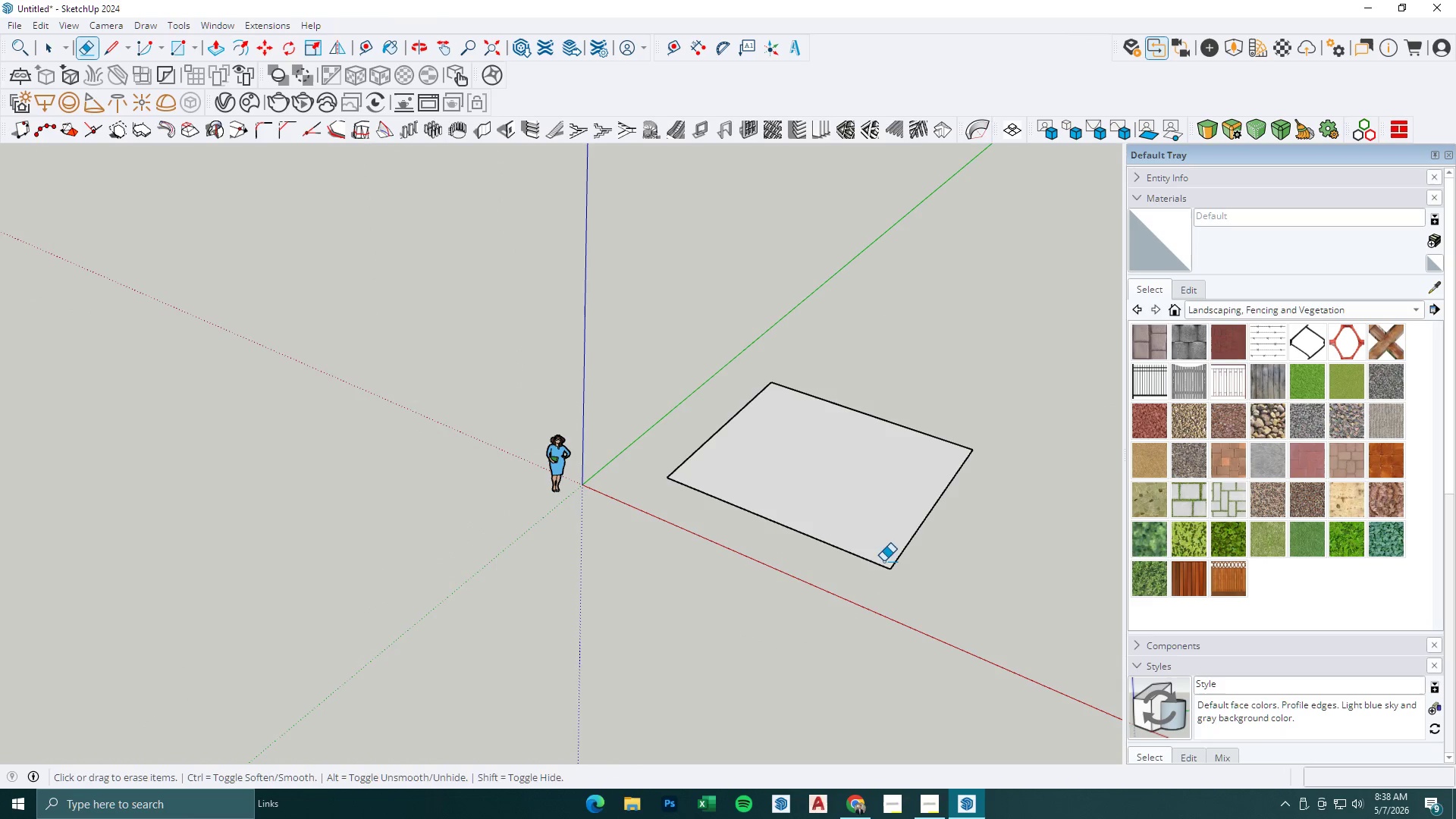 
key(Space)
 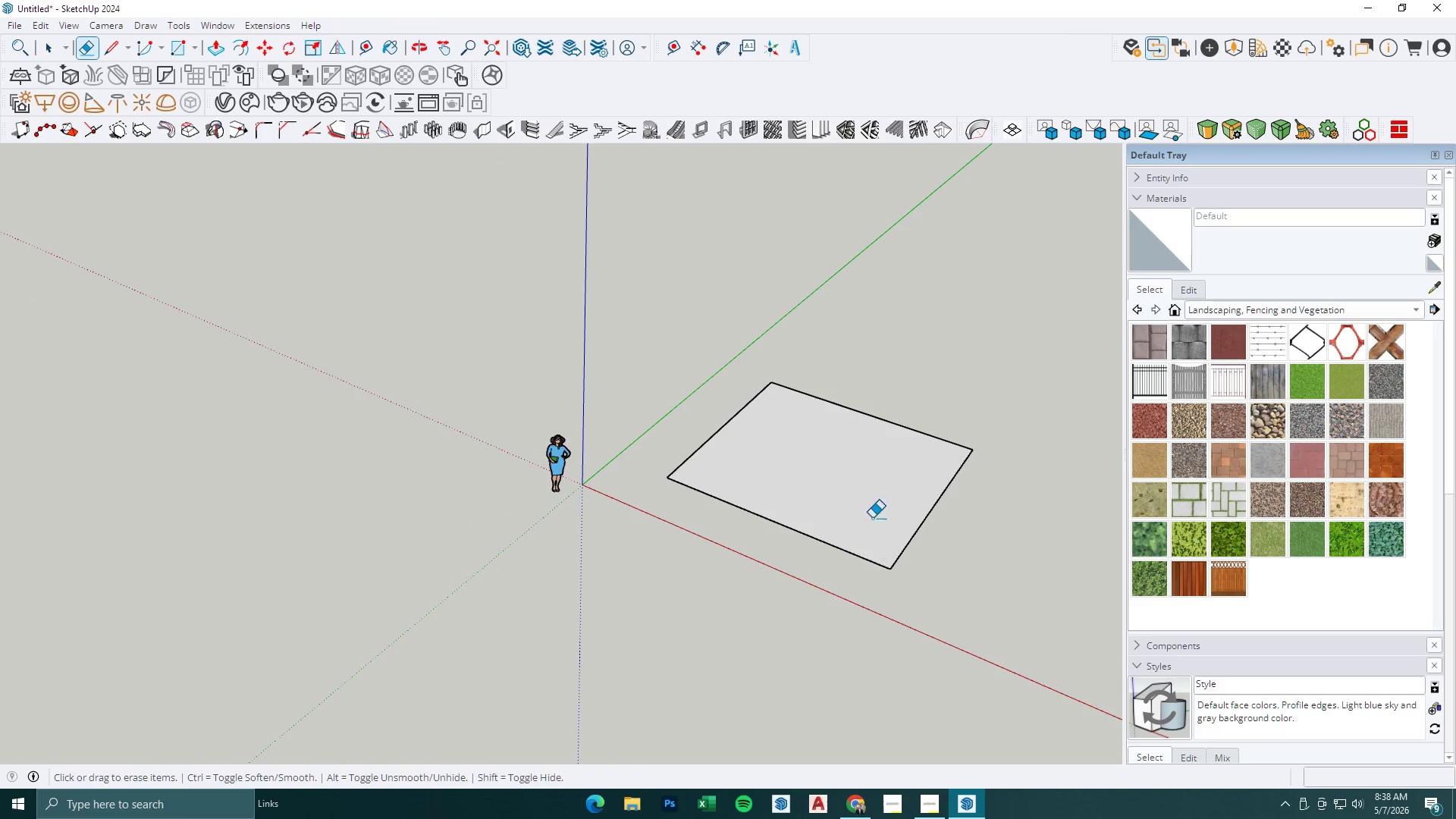 
triple_click([871, 505])
 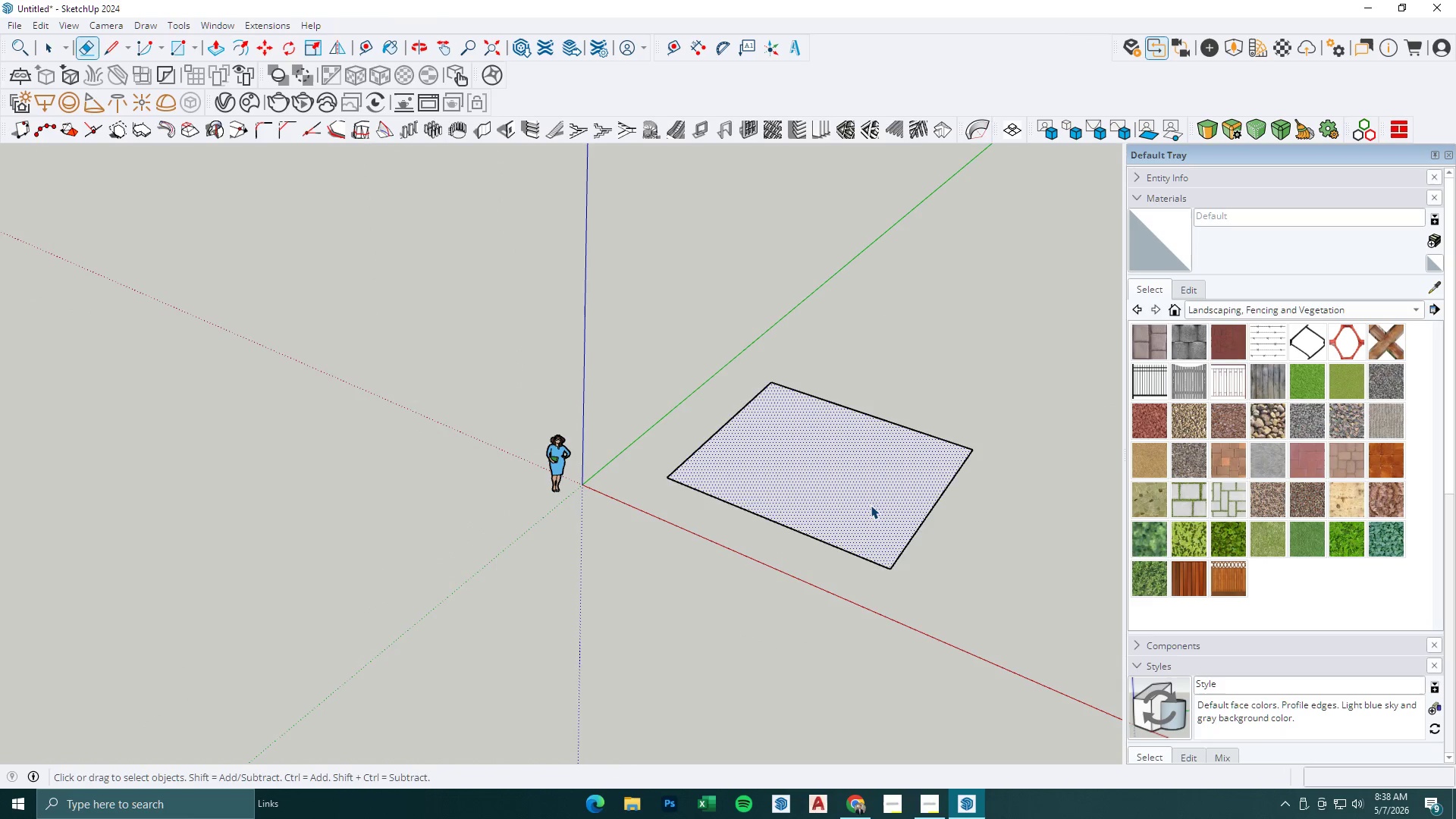 
triple_click([871, 505])
 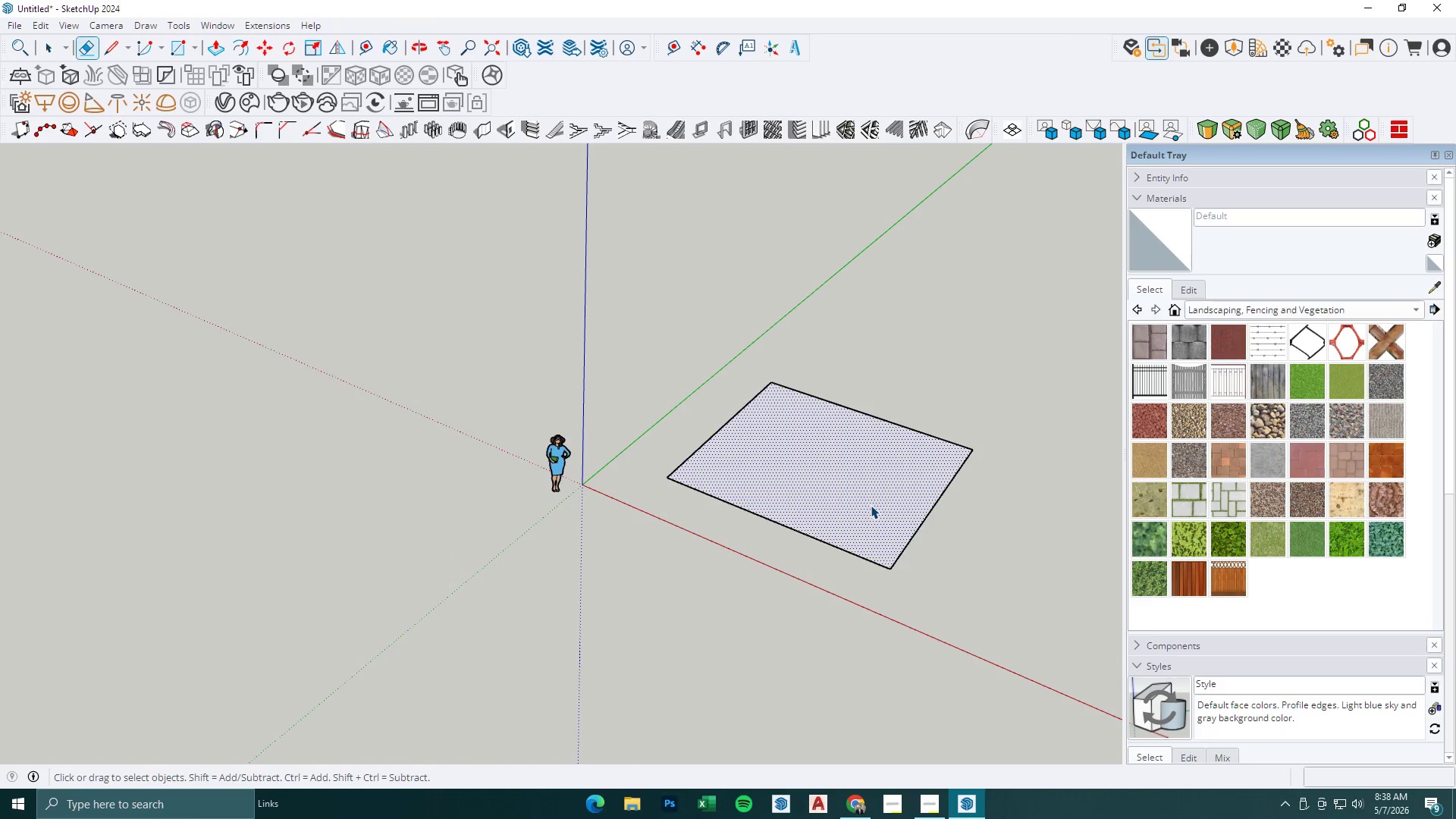 
right_click([871, 505])
 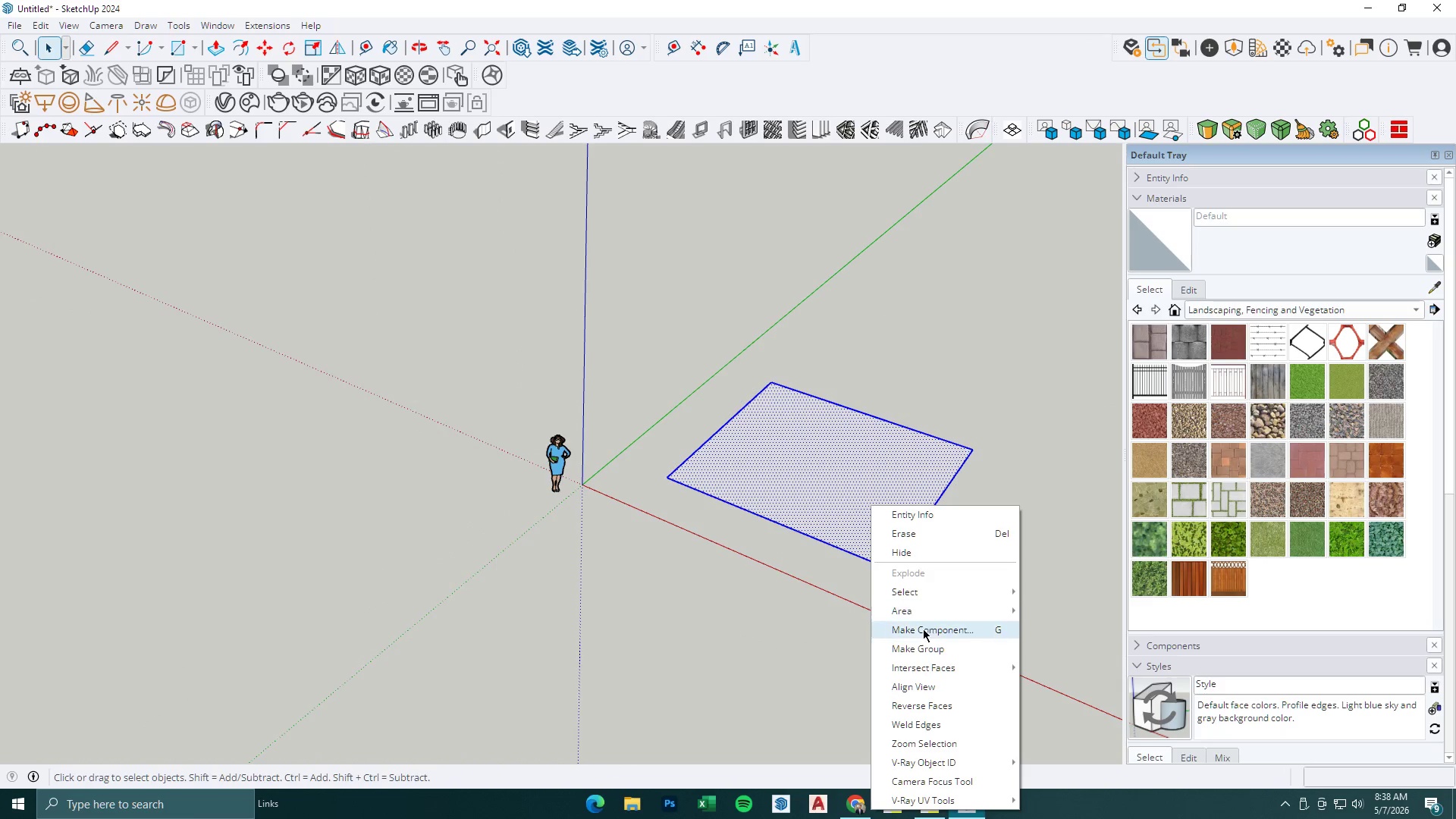 
left_click([926, 650])
 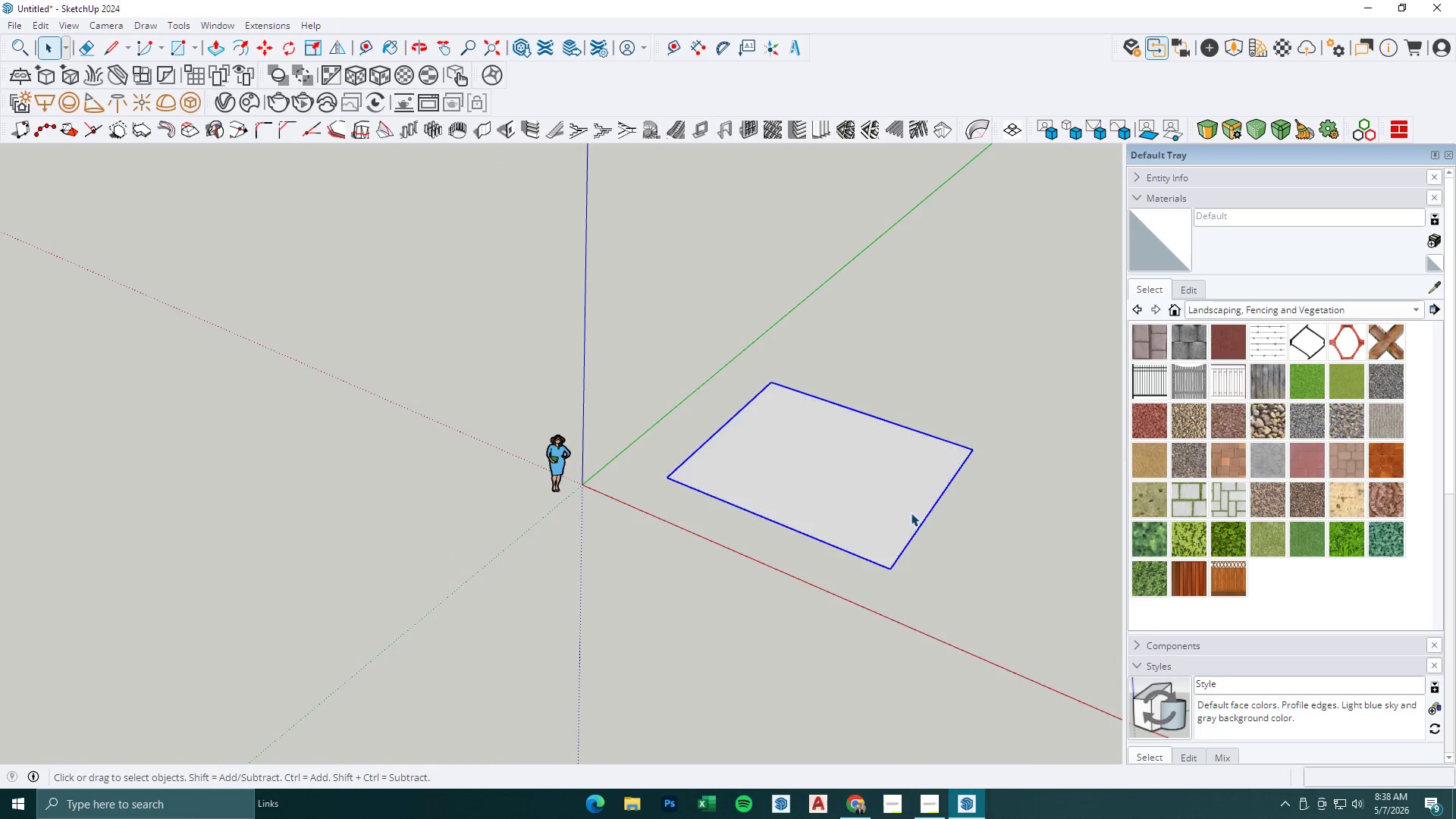 
double_click([852, 461])
 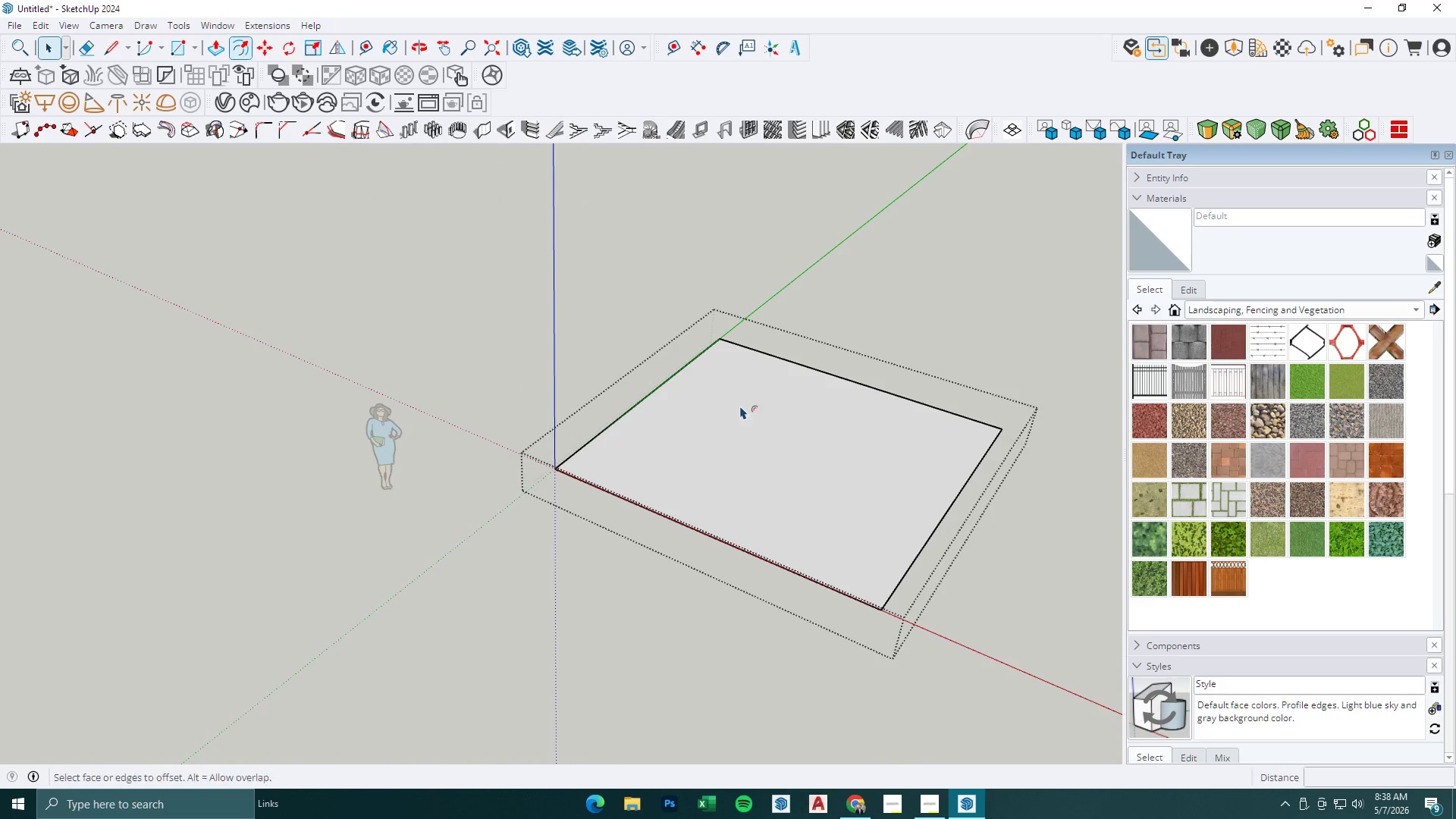 
scroll: coordinate [903, 491], scroll_direction: up, amount: 4.0
 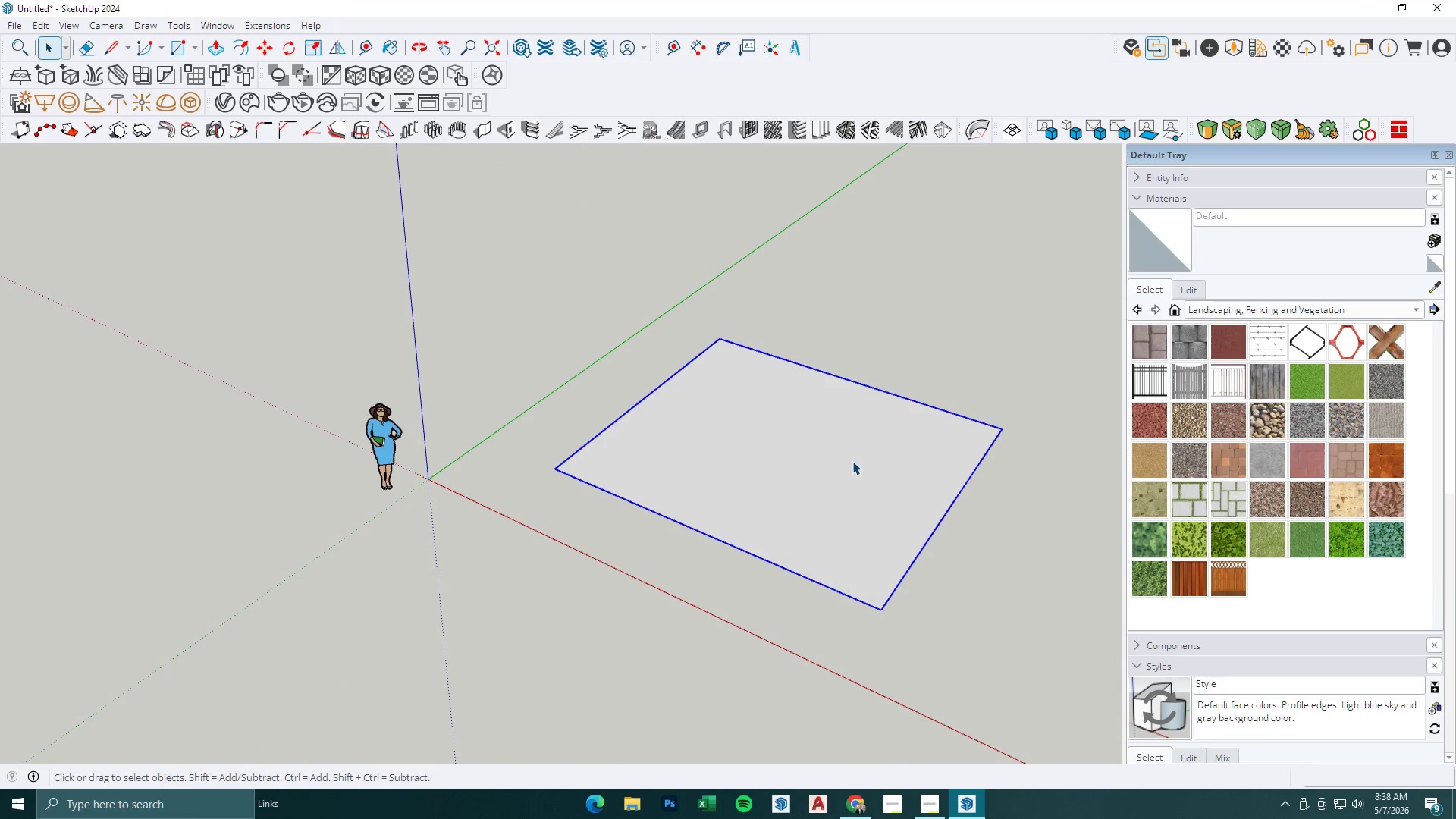 
left_click([695, 367])
 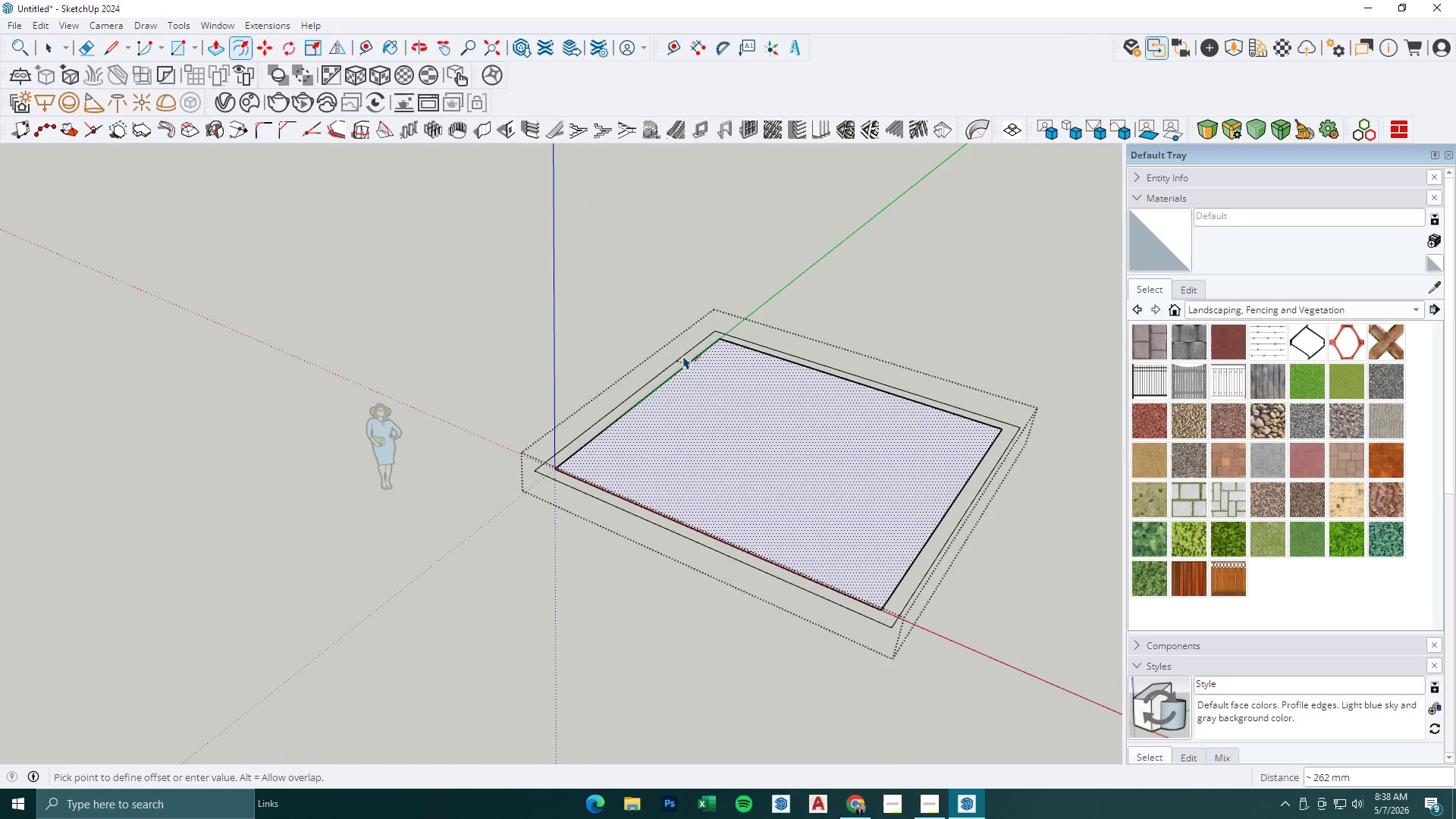 
key(Numpad1)
 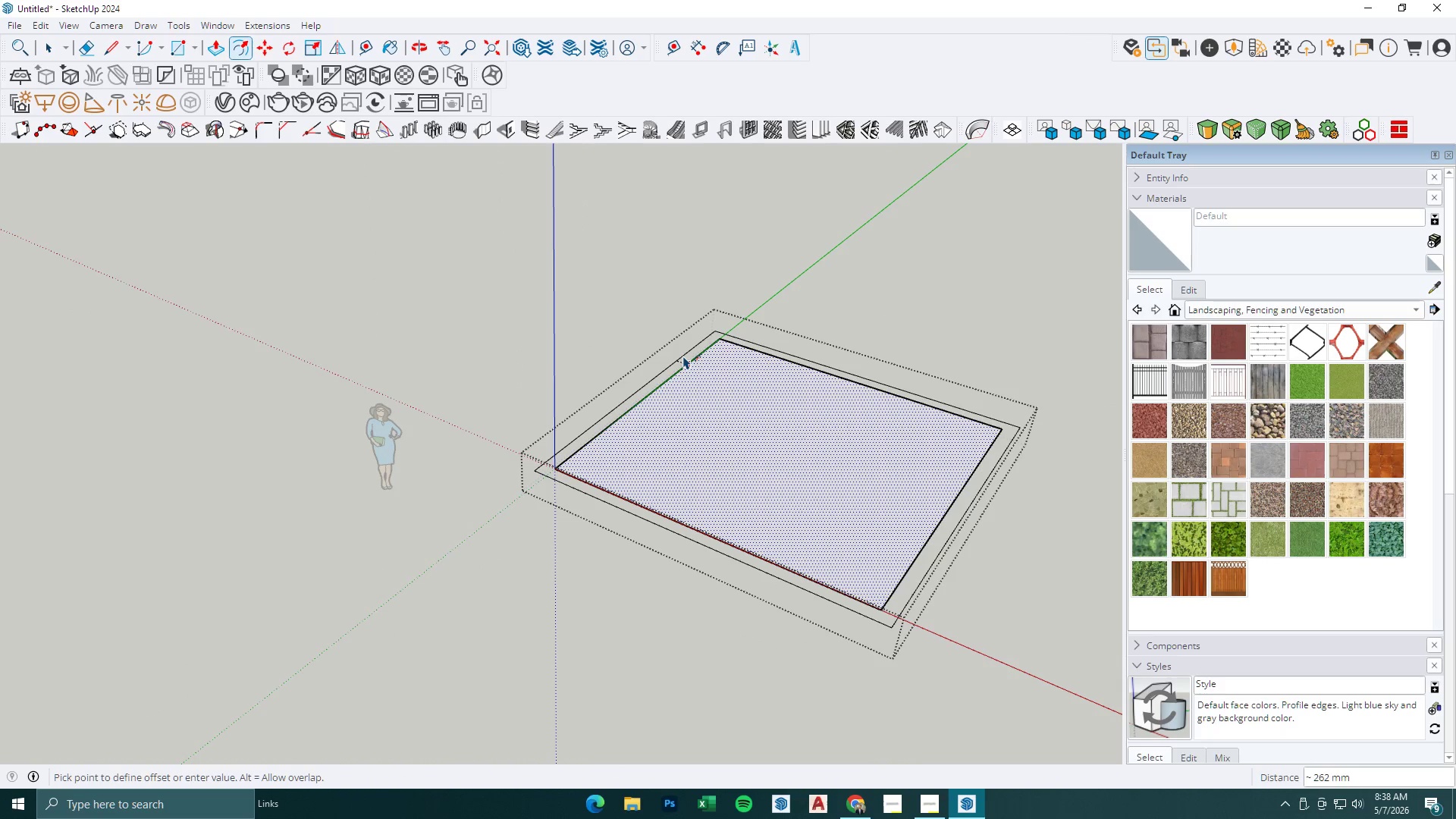 
key(Numpad0)
 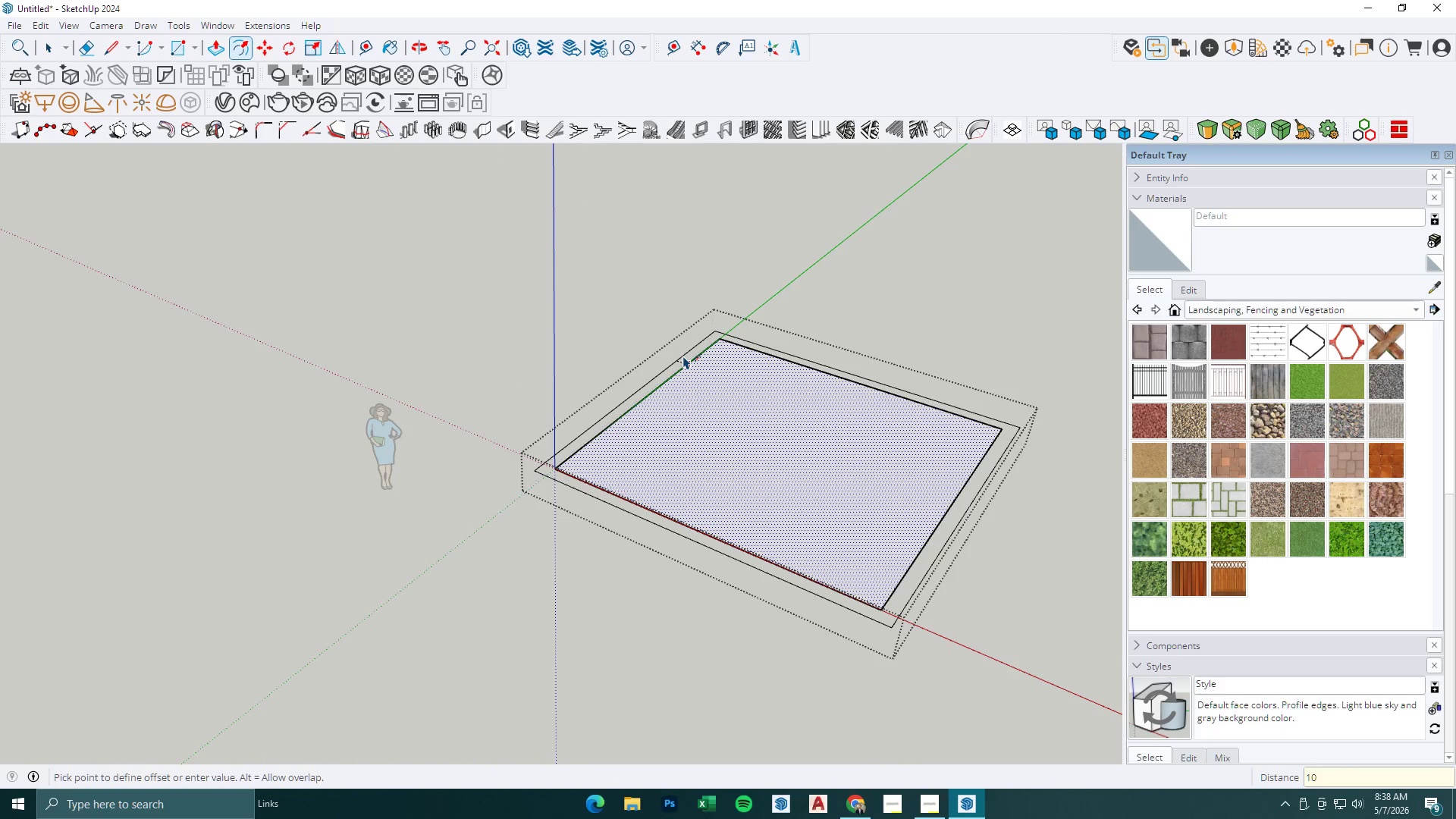 
key(Numpad0)
 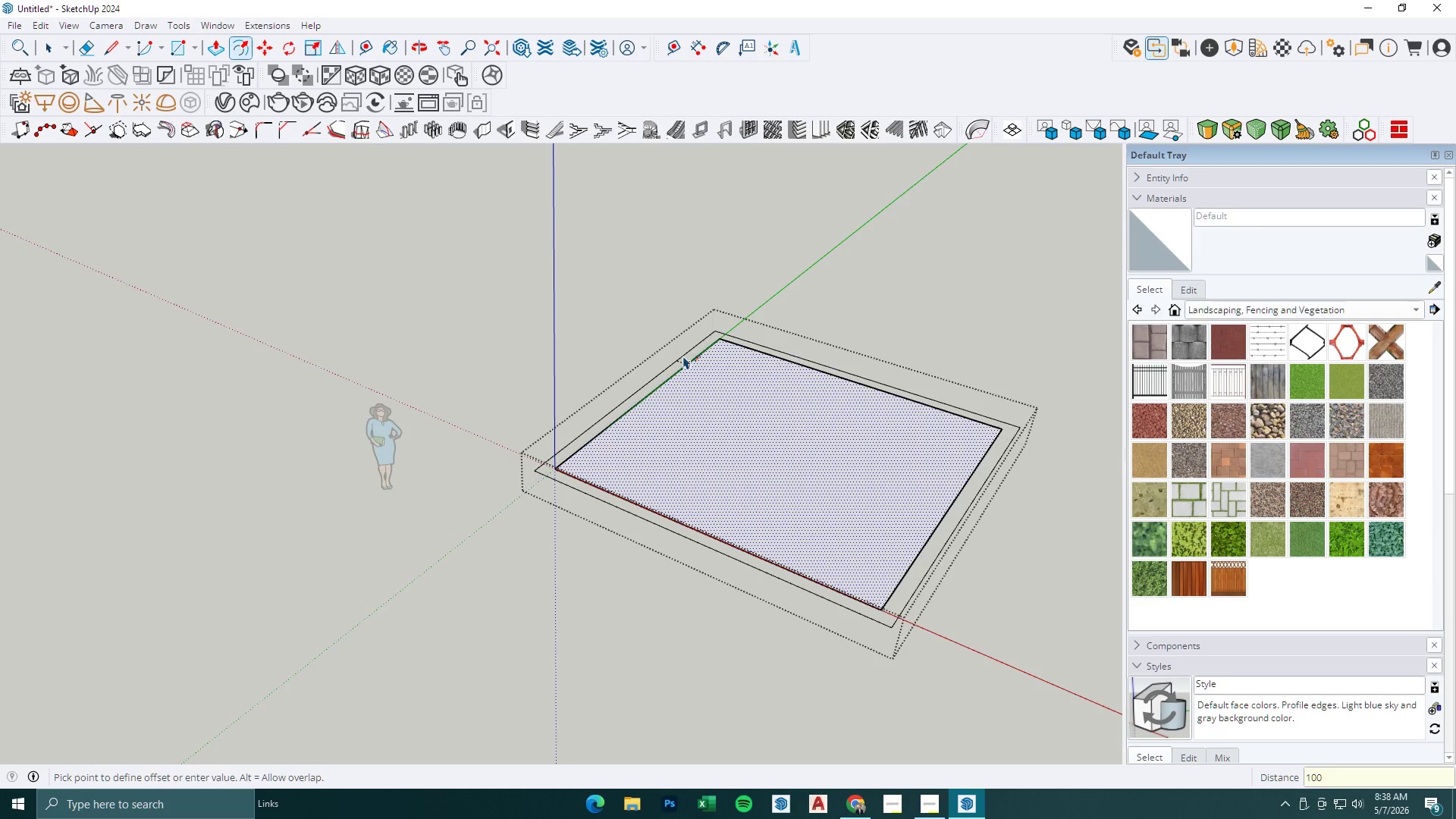 
key(Backspace)
 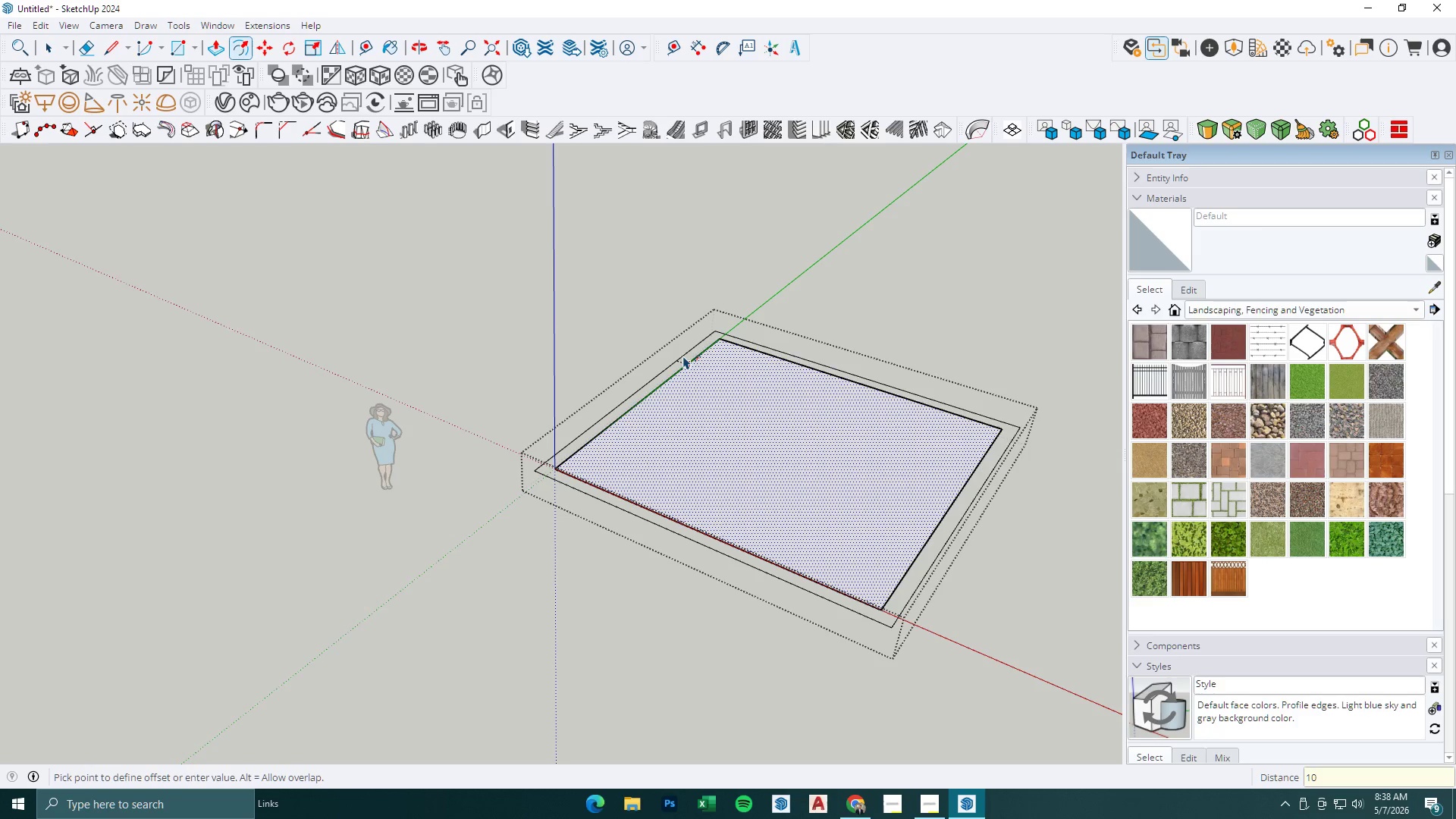 
key(Backspace)
 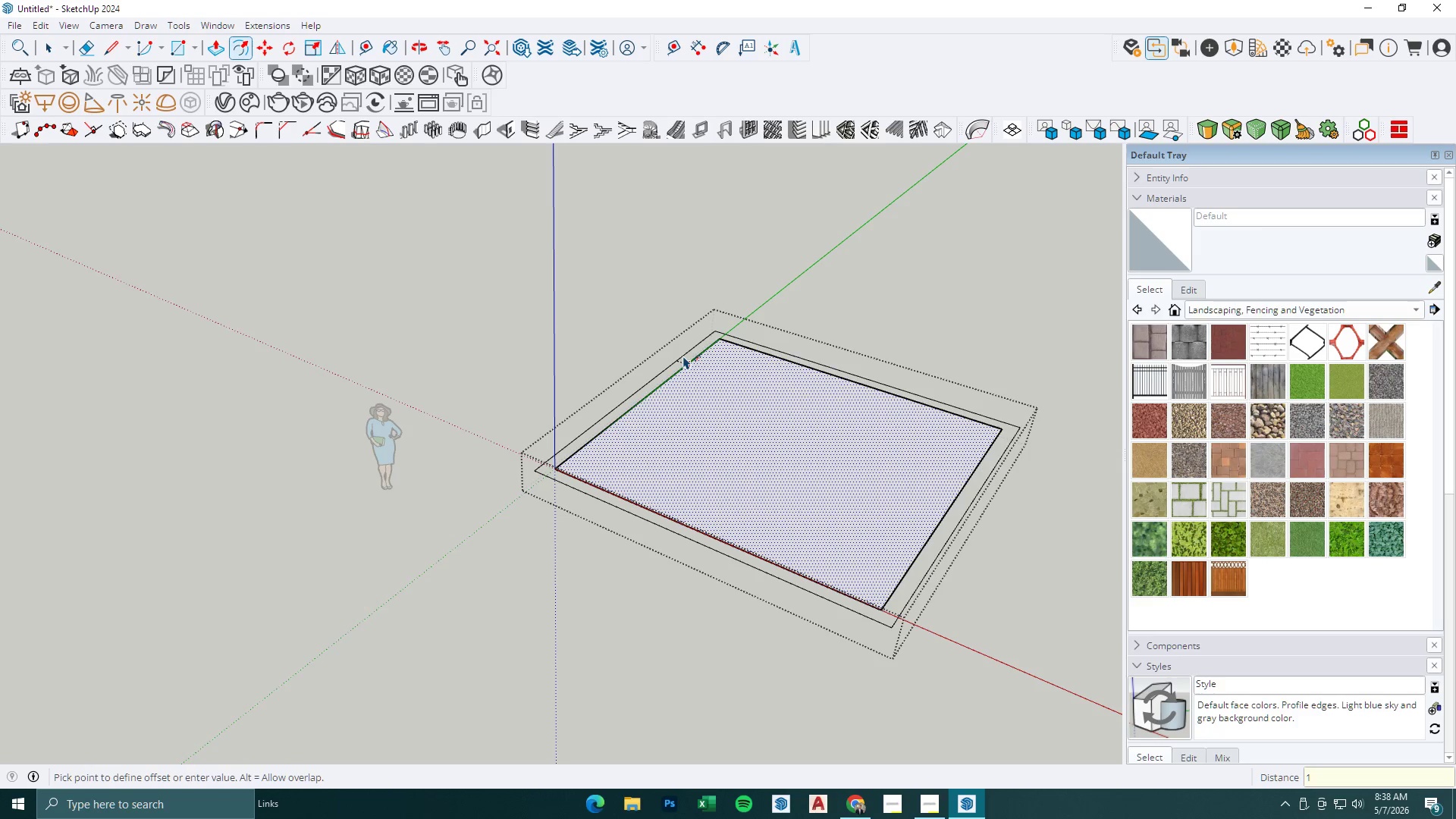 
key(Numpad5)
 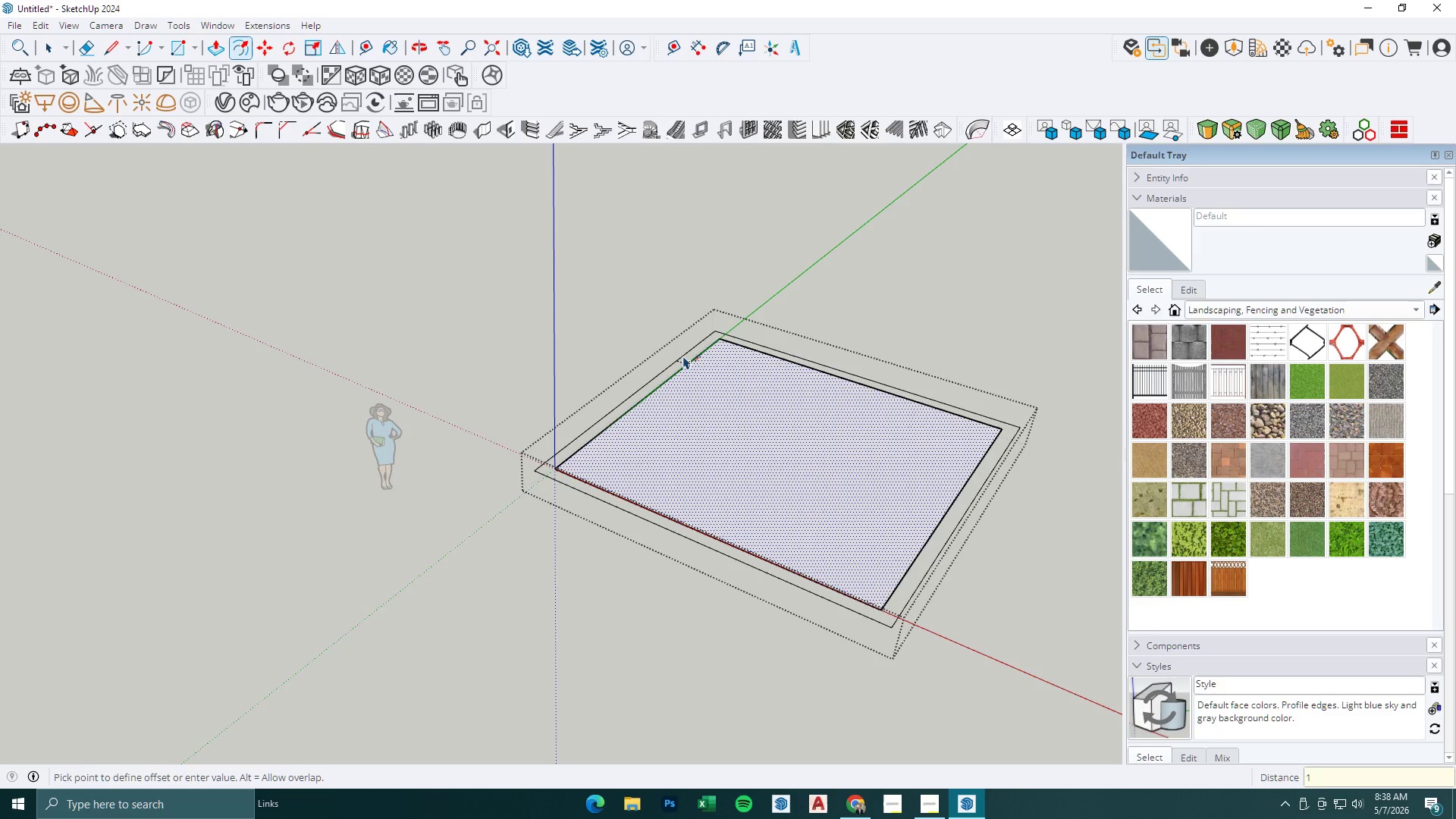 
key(Numpad0)
 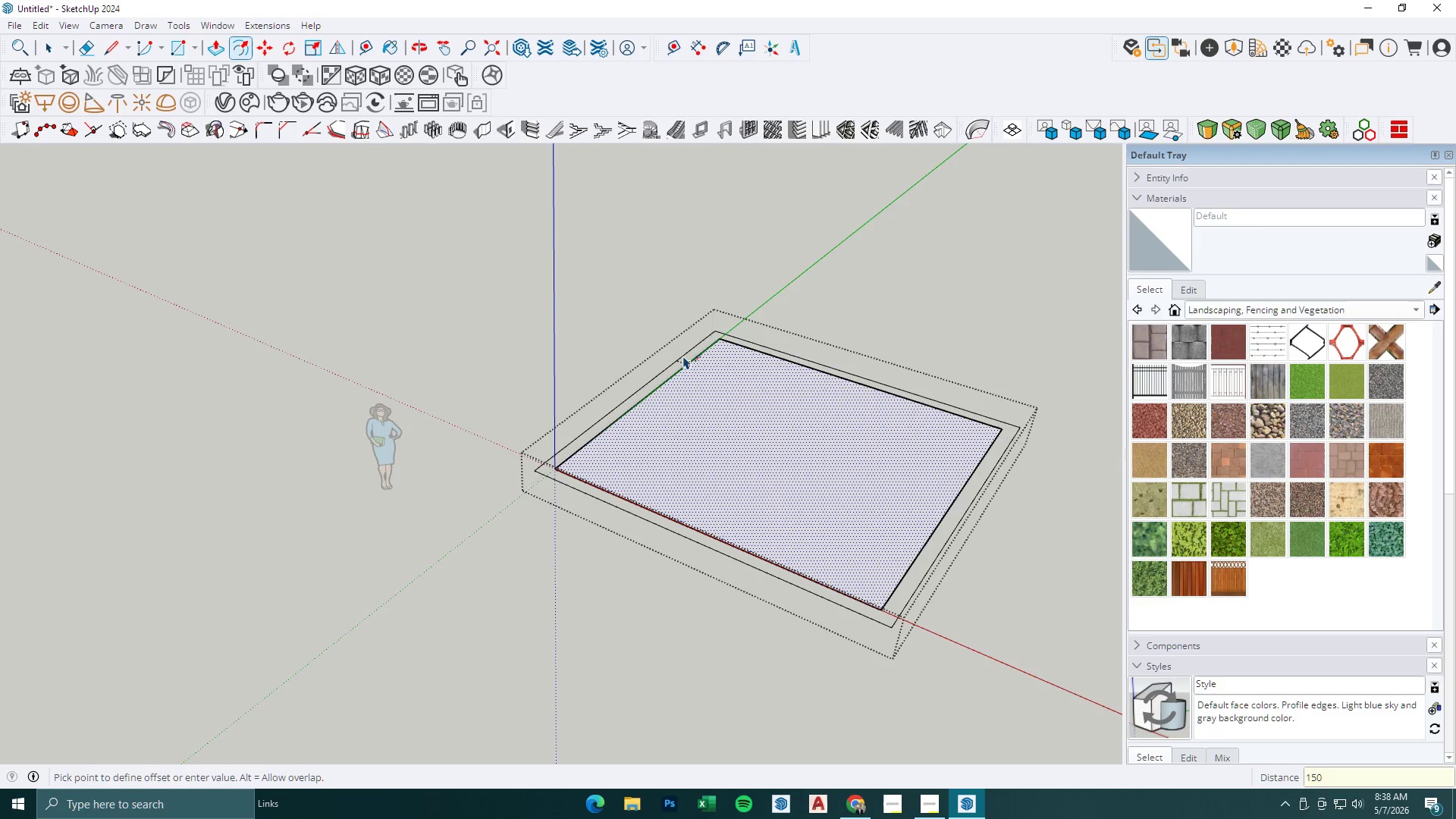 
key(Backspace)
 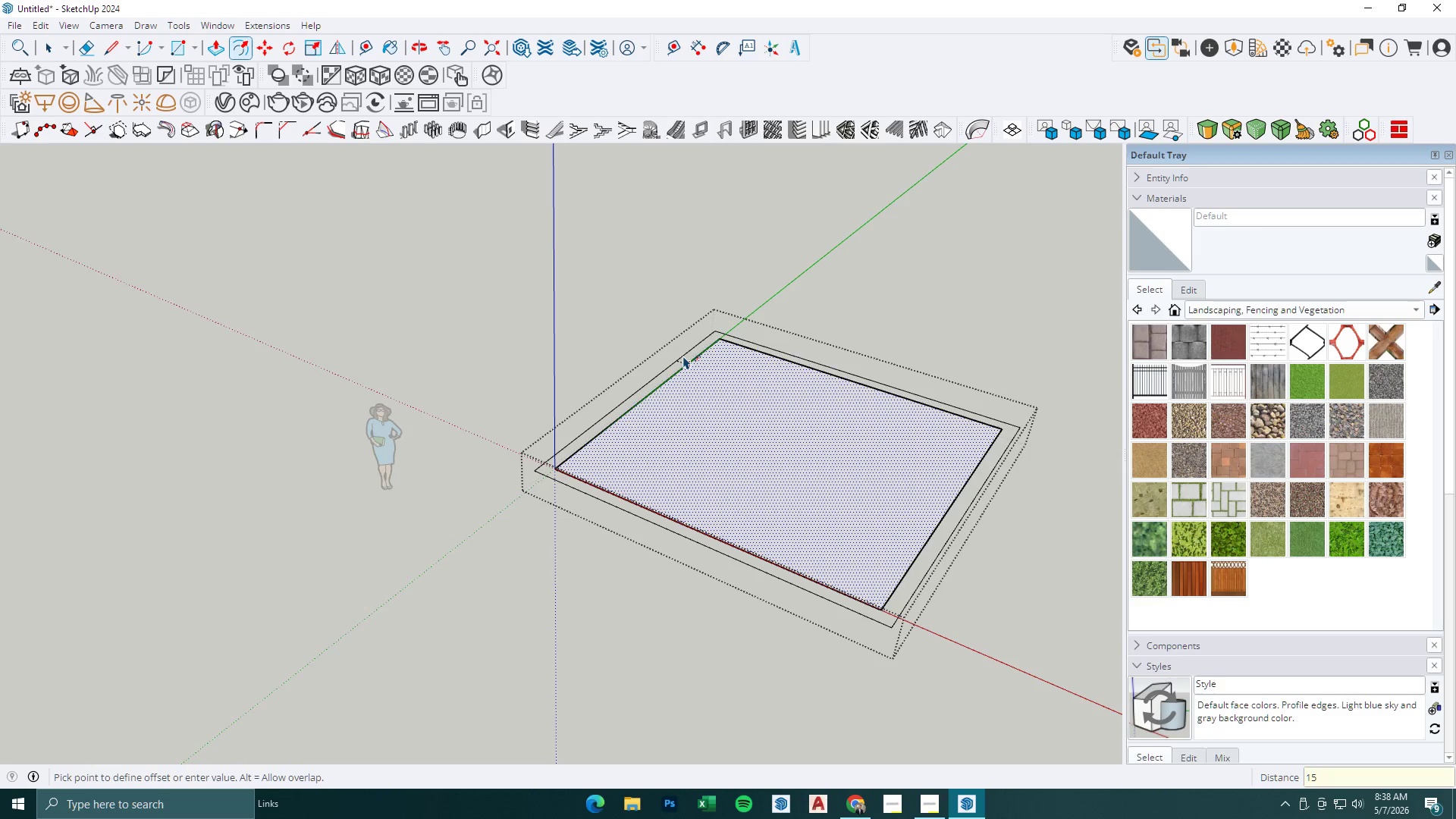 
key(Backspace)
 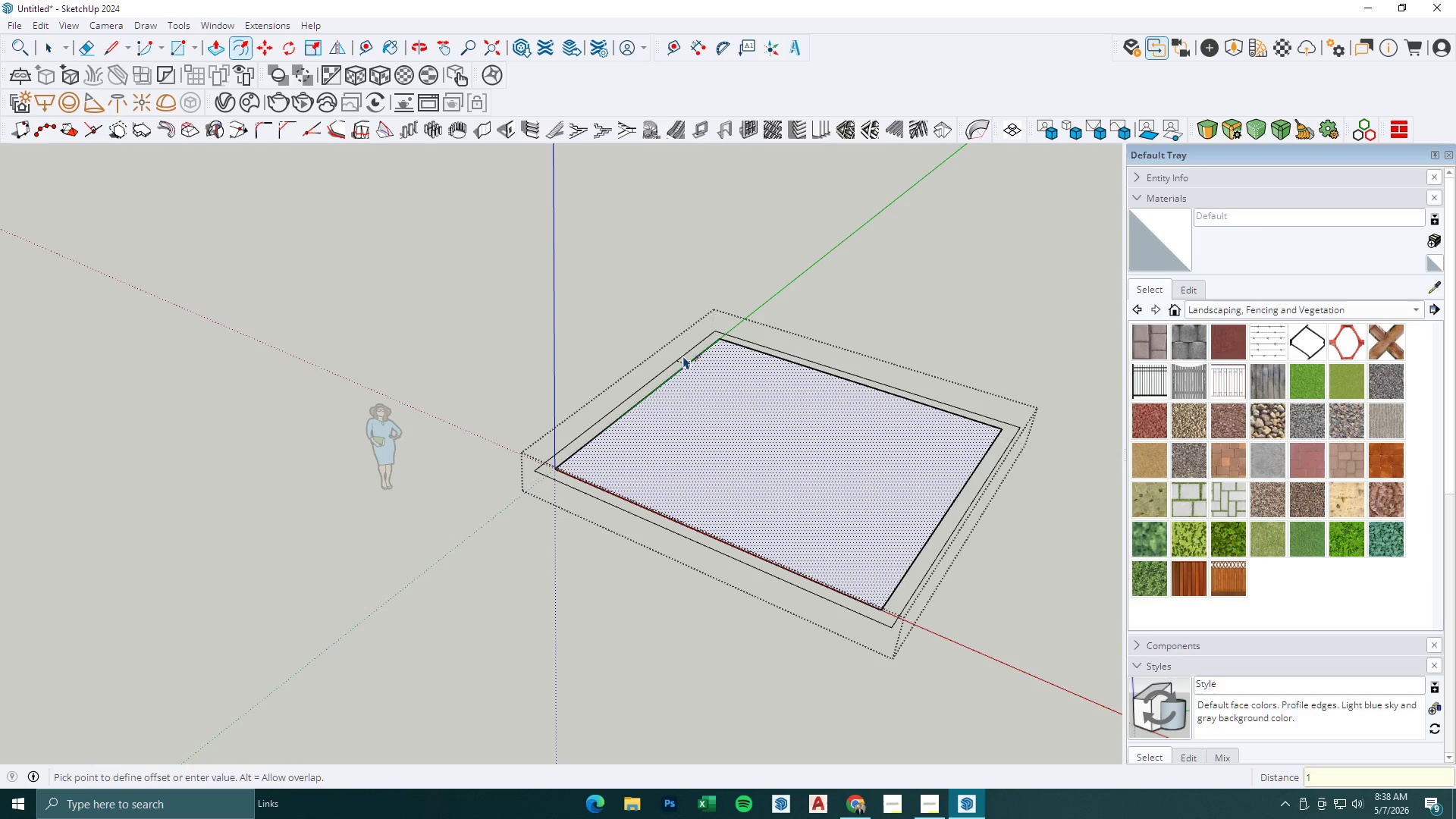 
key(Numpad5)
 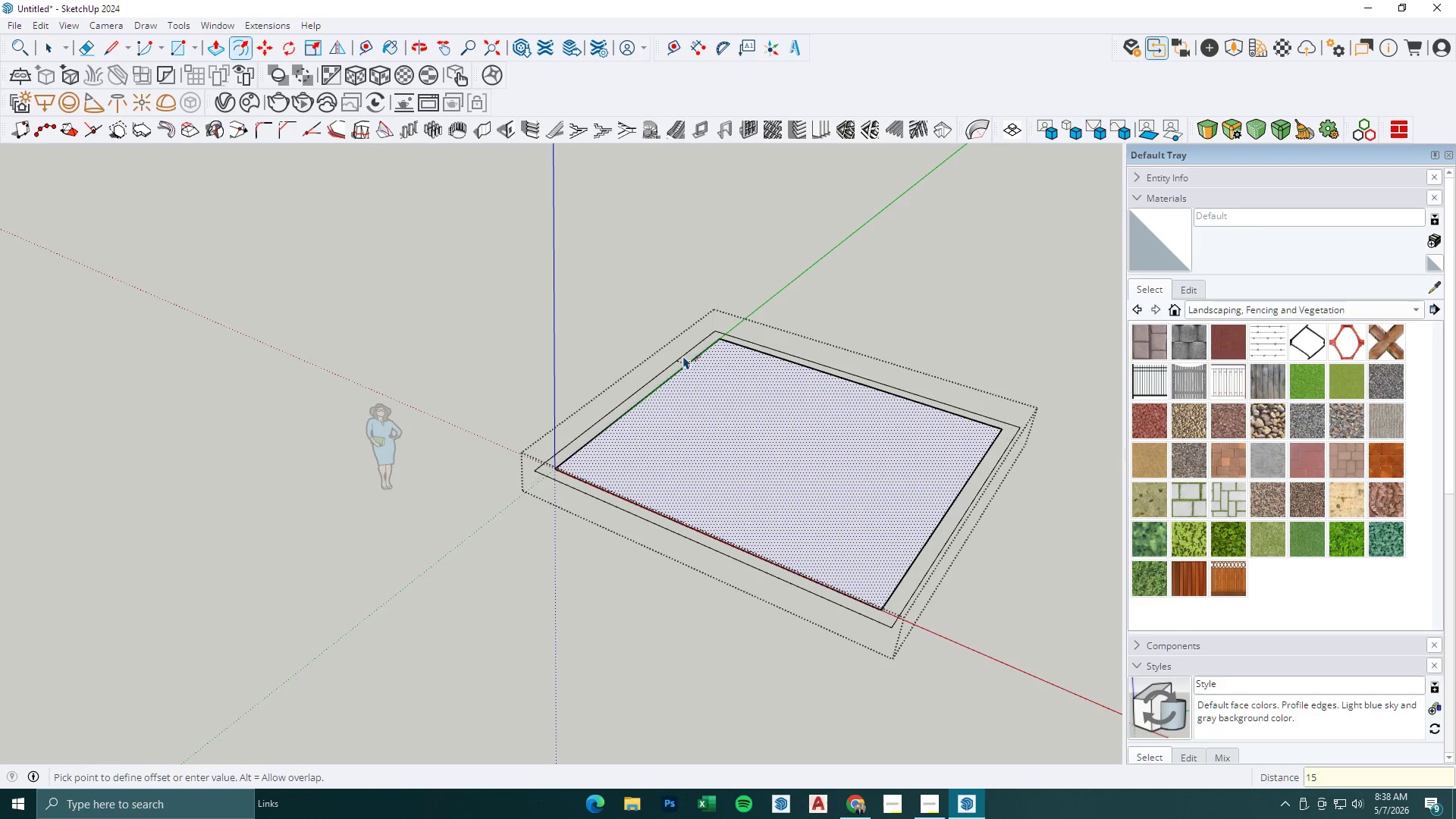 
key(Numpad0)
 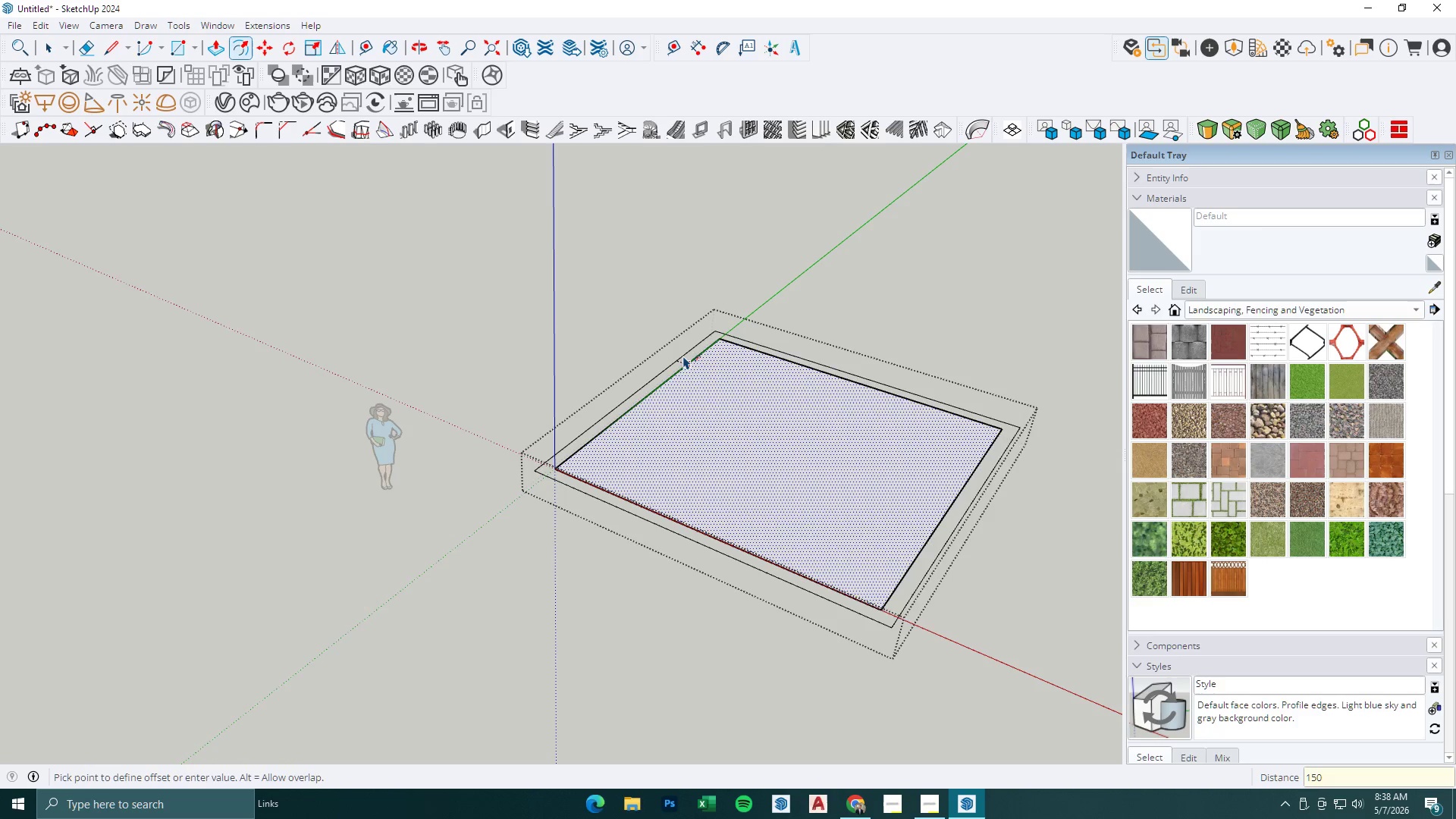 
key(NumpadEnter)
 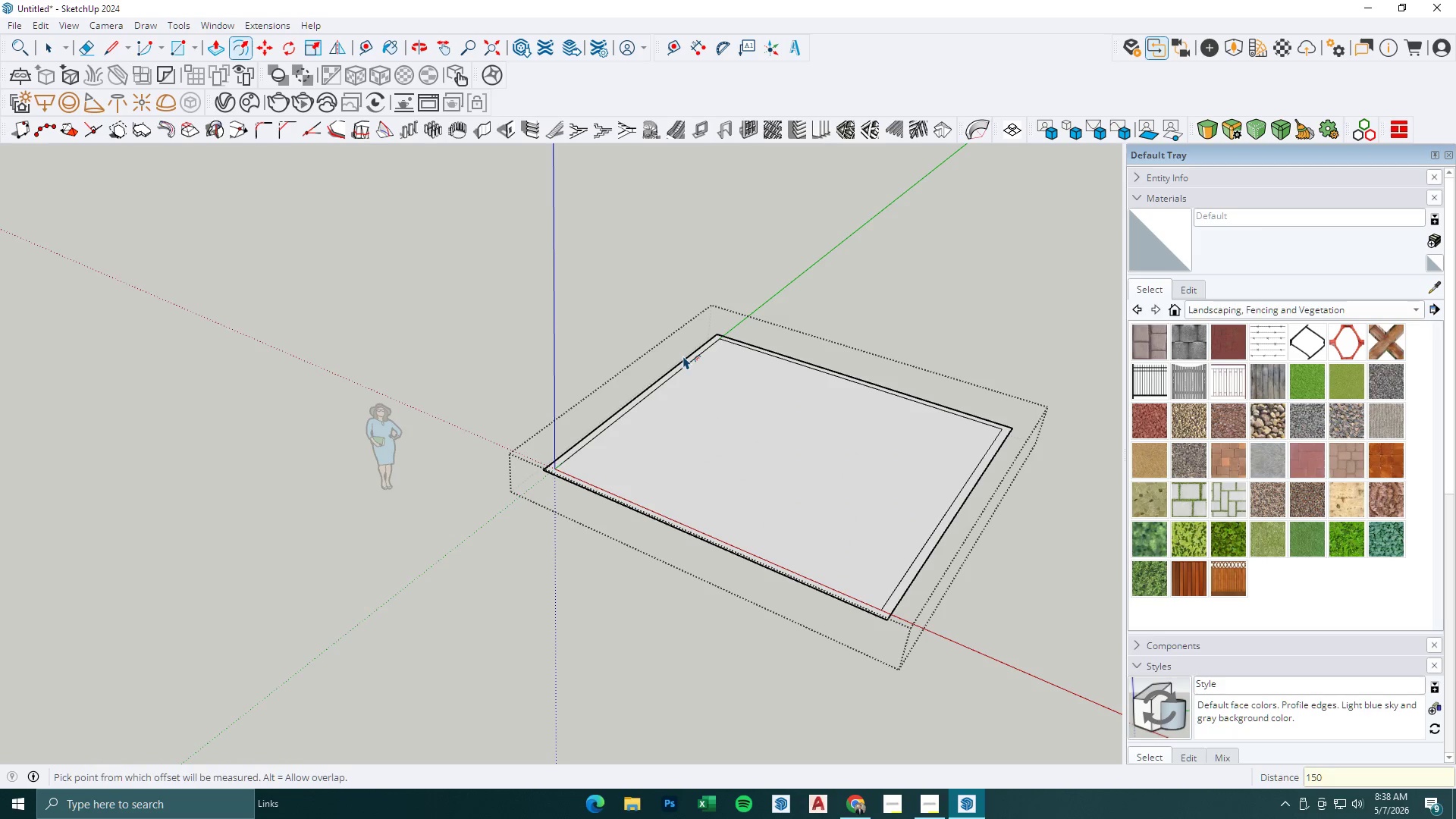 
key(P)
 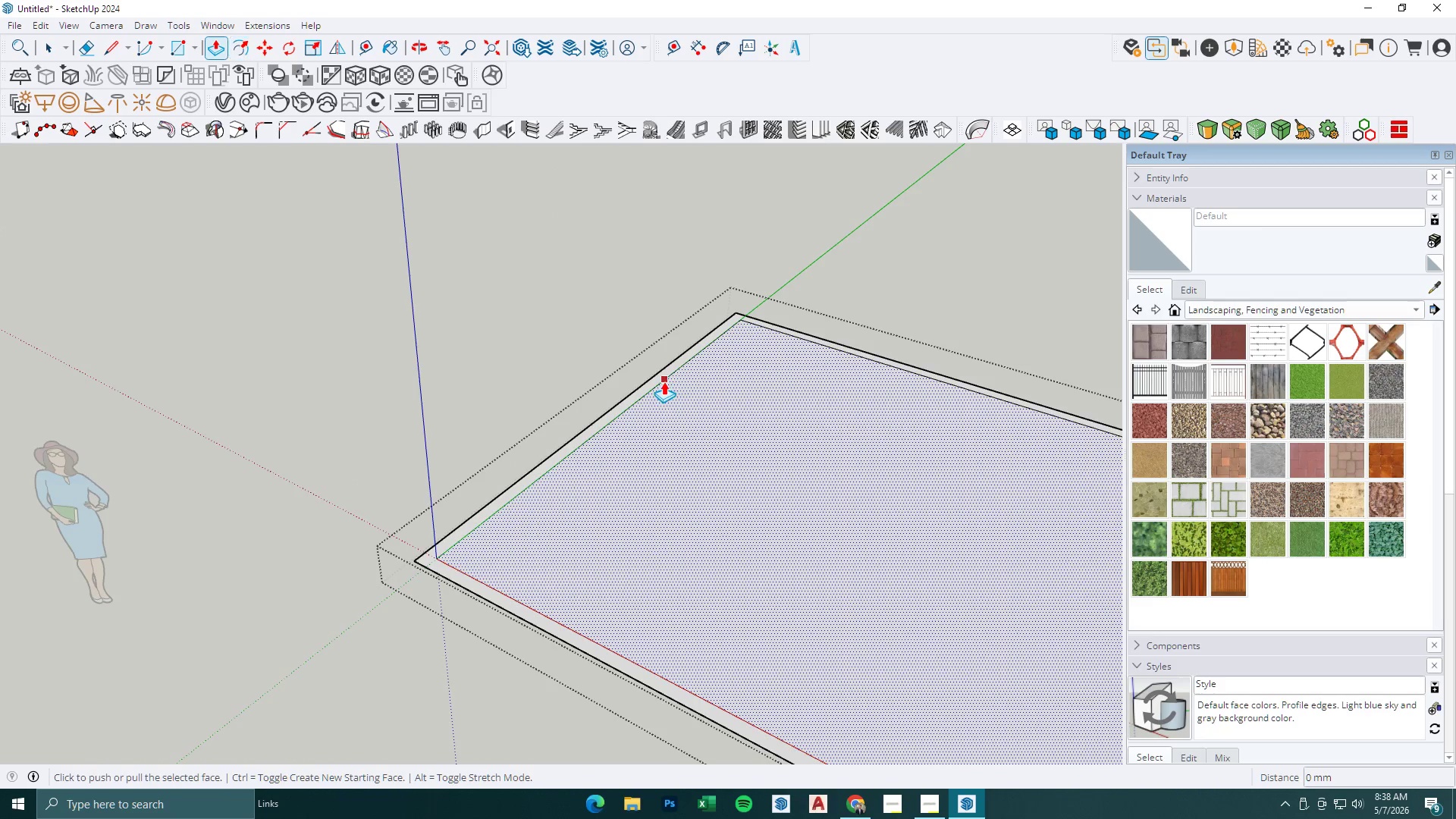 
key(Space)
 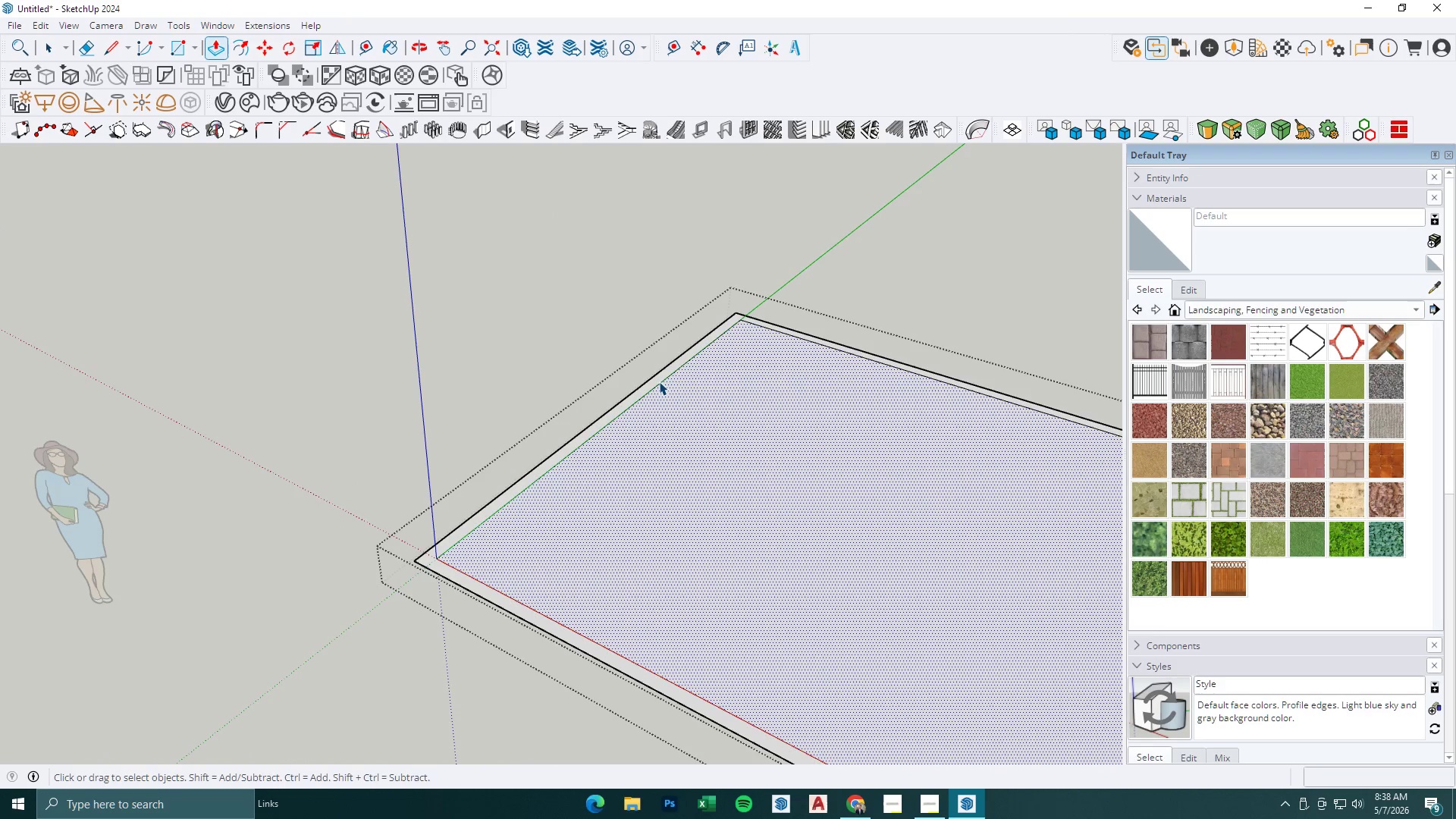 
scroll: coordinate [672, 379], scroll_direction: up, amount: 5.0
 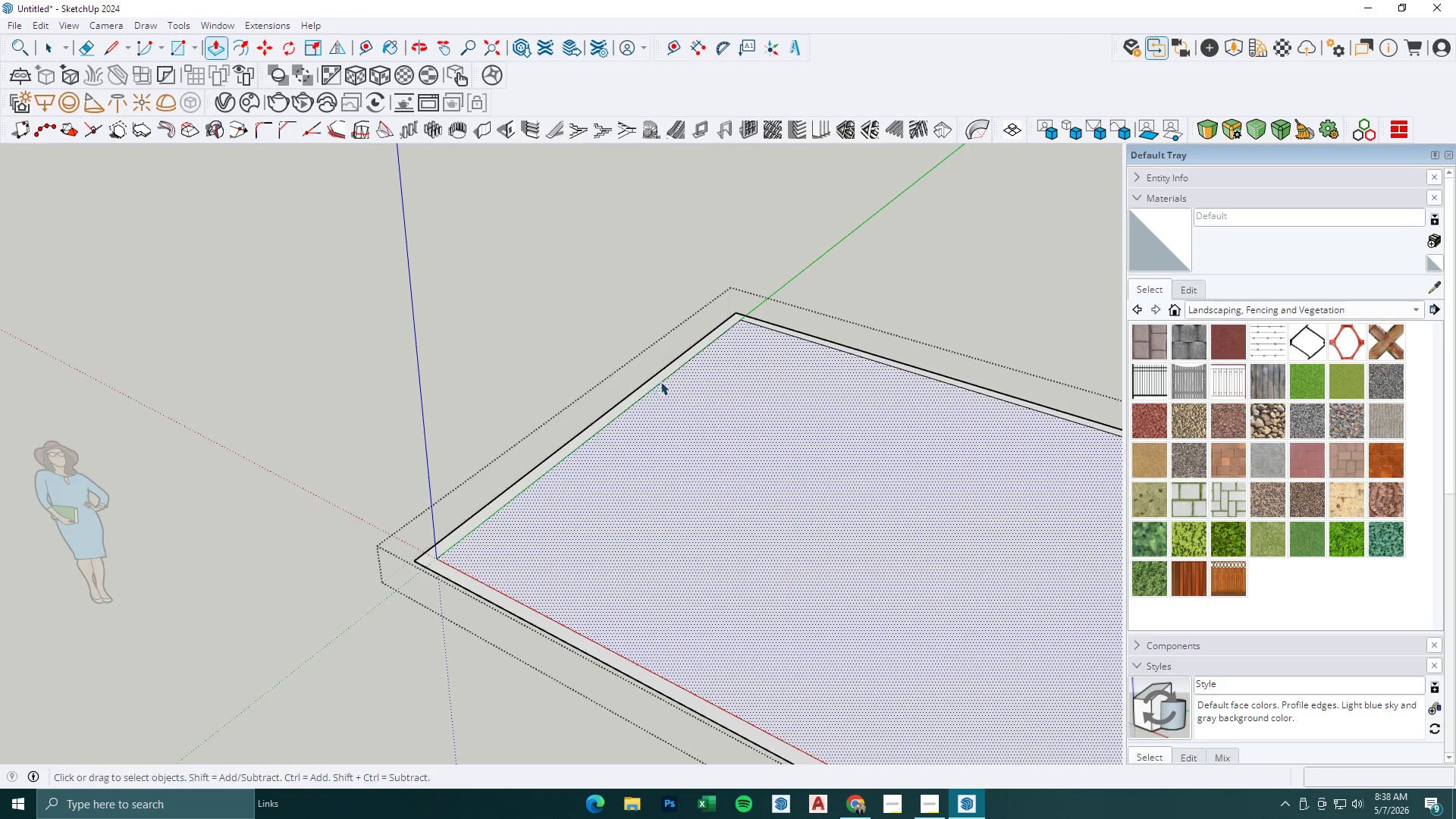 
left_click([659, 381])
 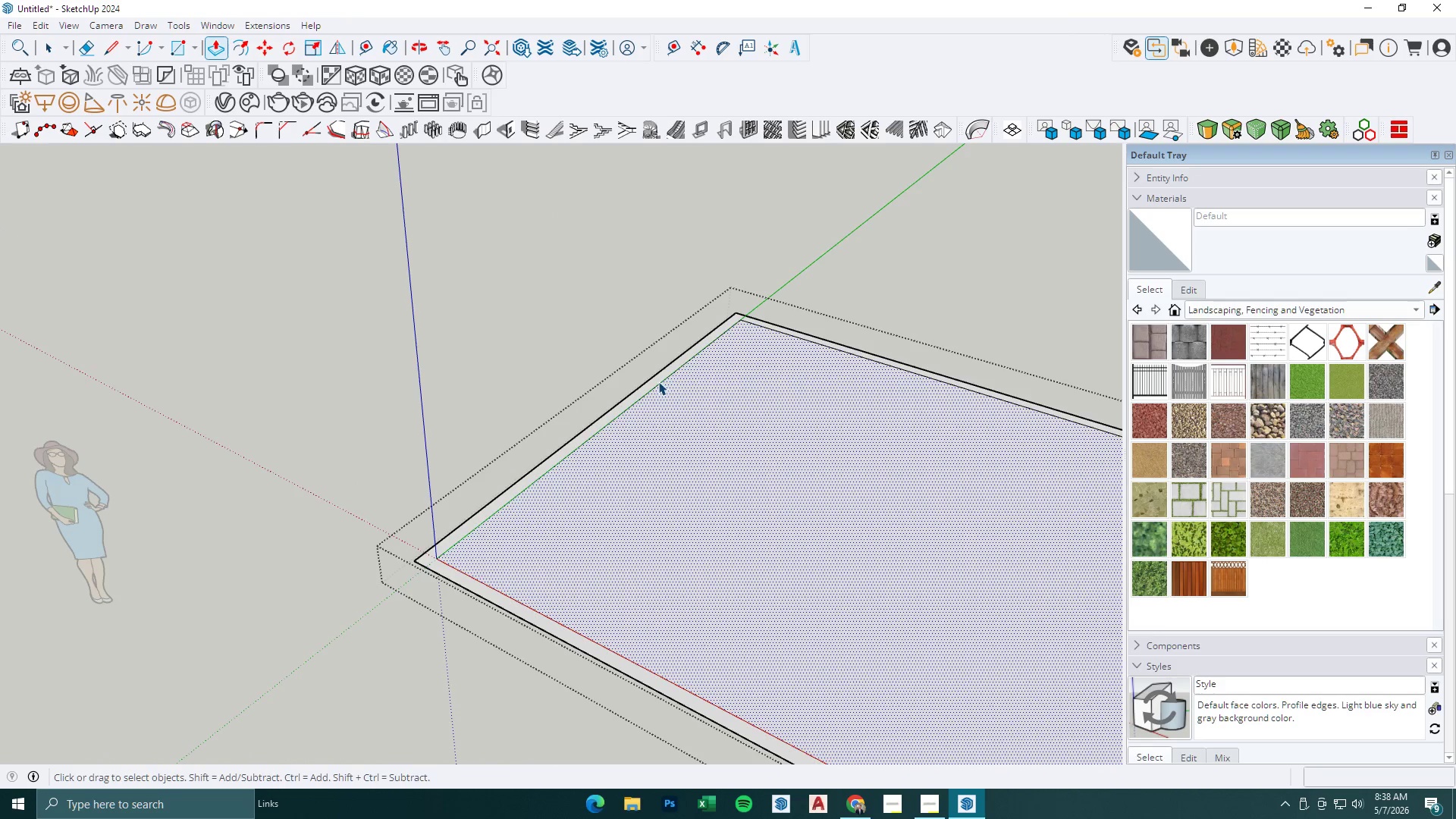 
key(P)
 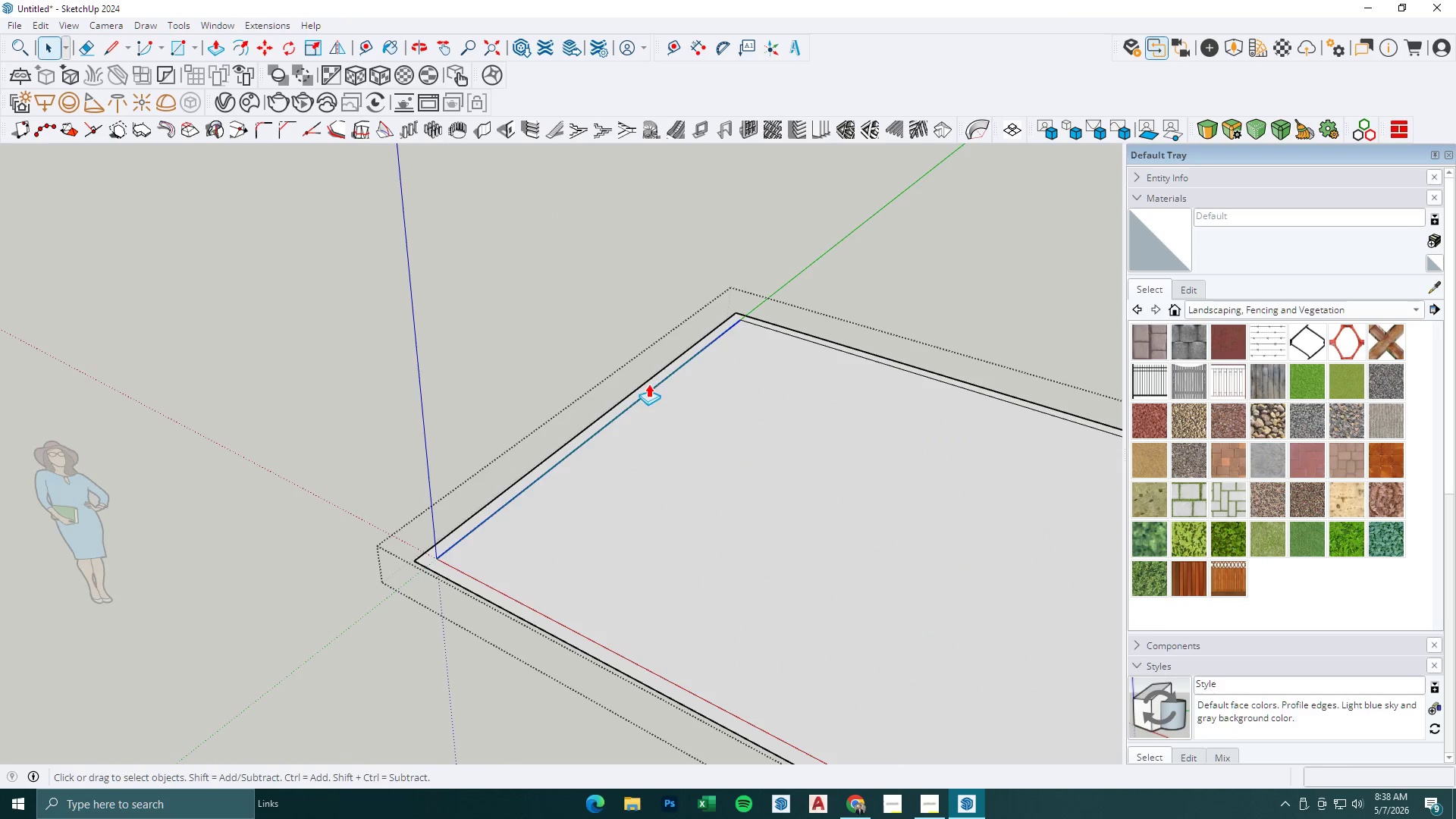 
double_click([648, 384])
 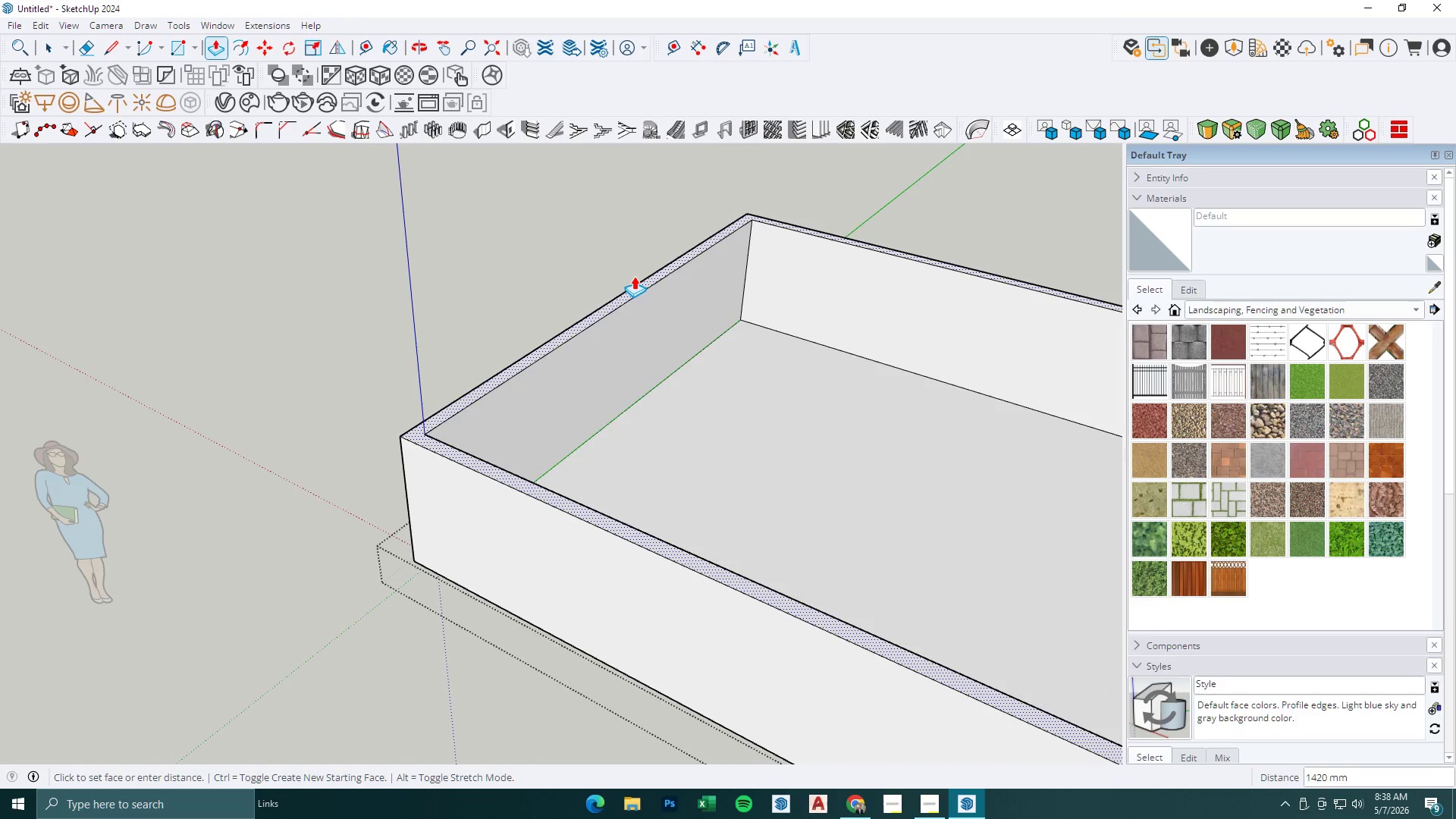 
key(Numpad4)
 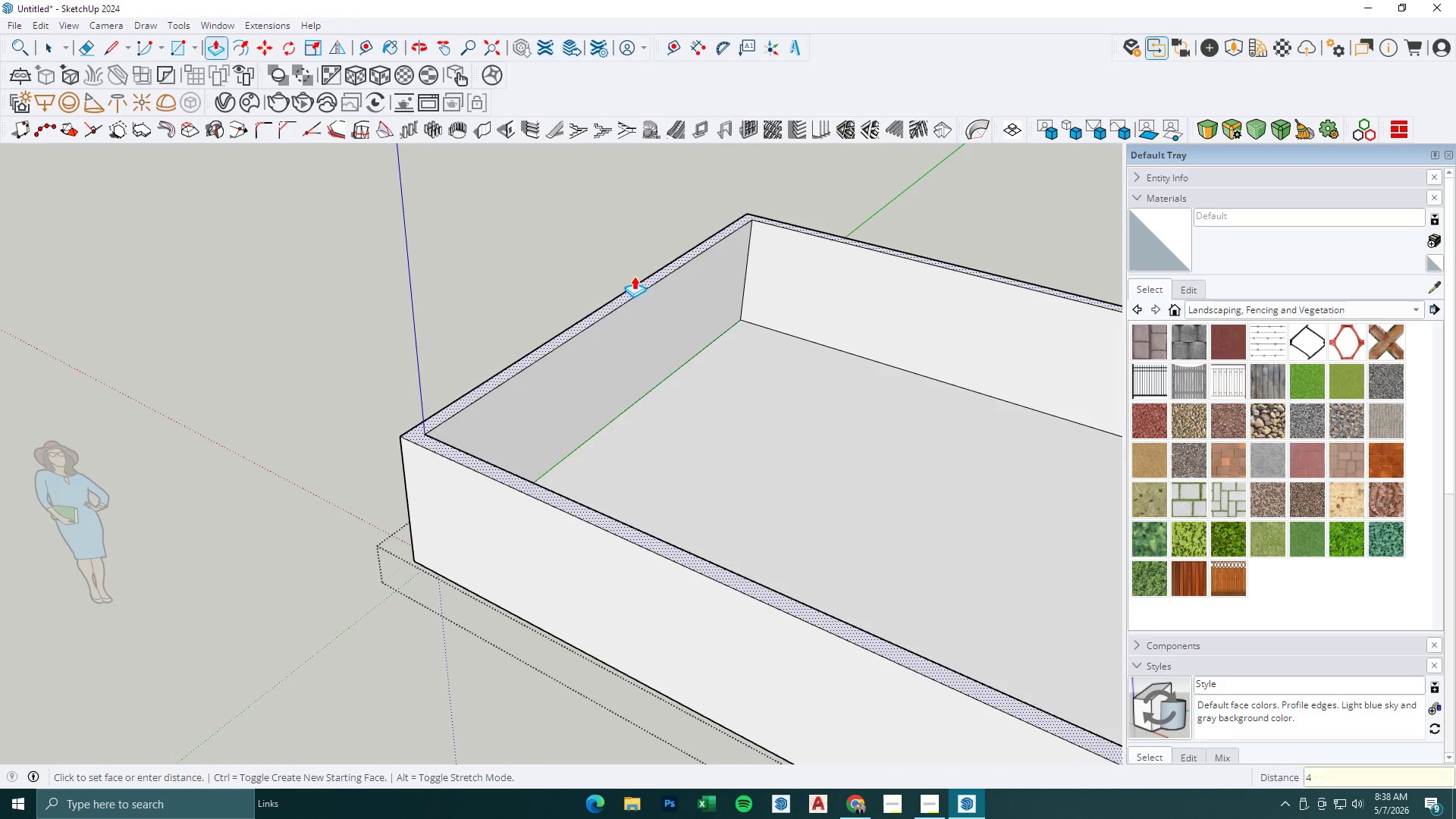 
key(Numpad0)
 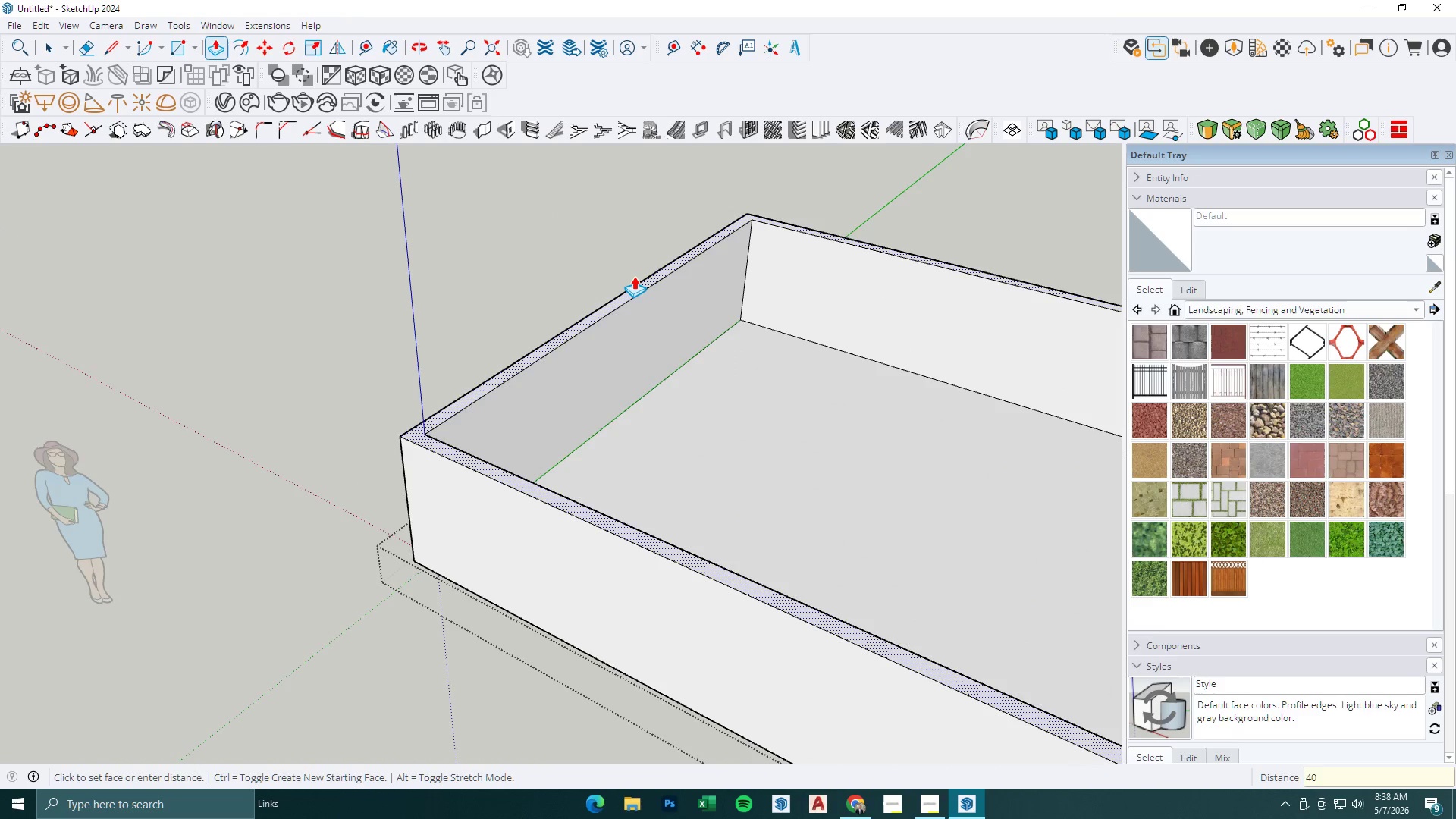 
key(Numpad0)
 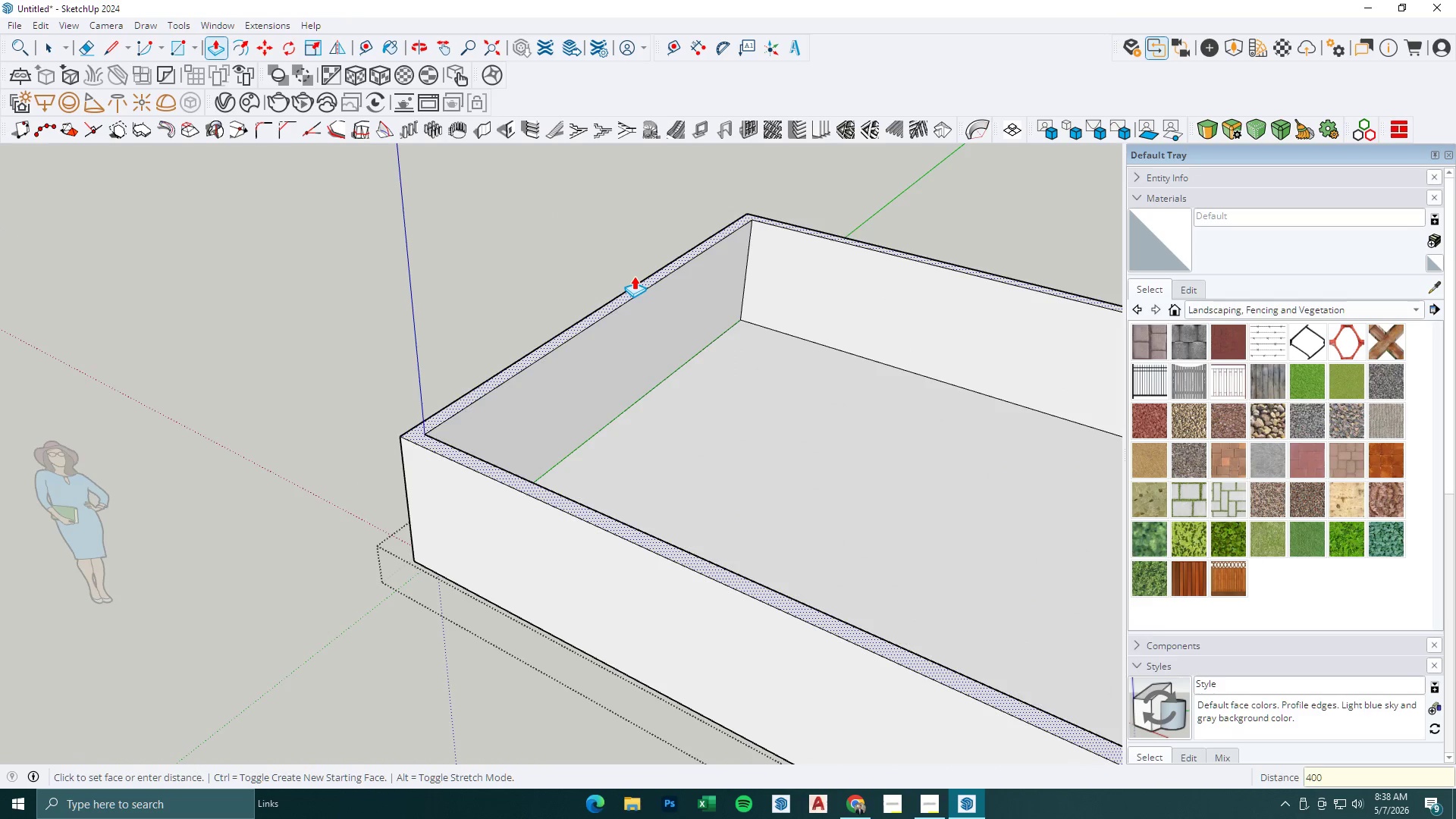 
key(Numpad0)
 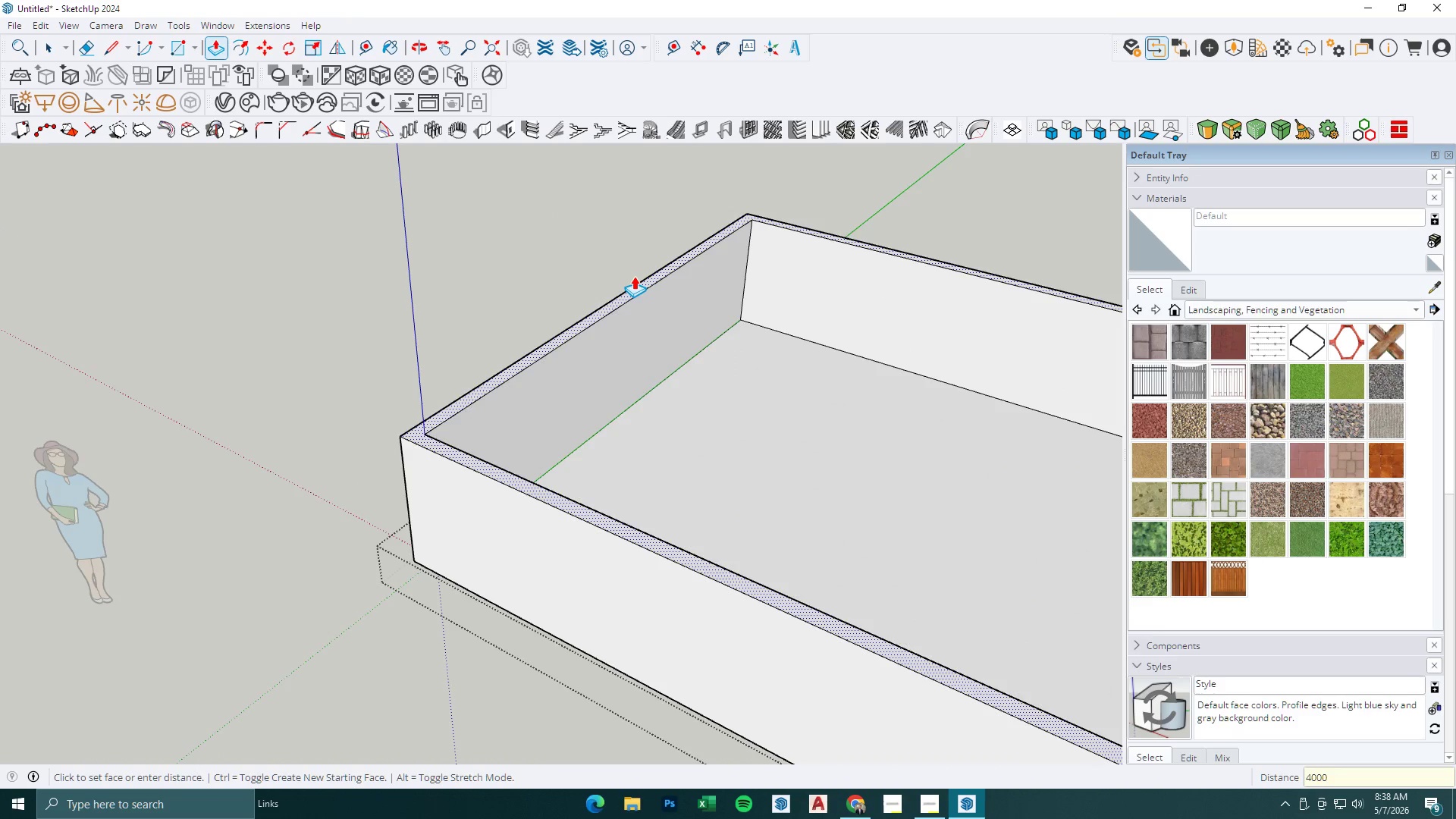 
key(NumpadEnter)
 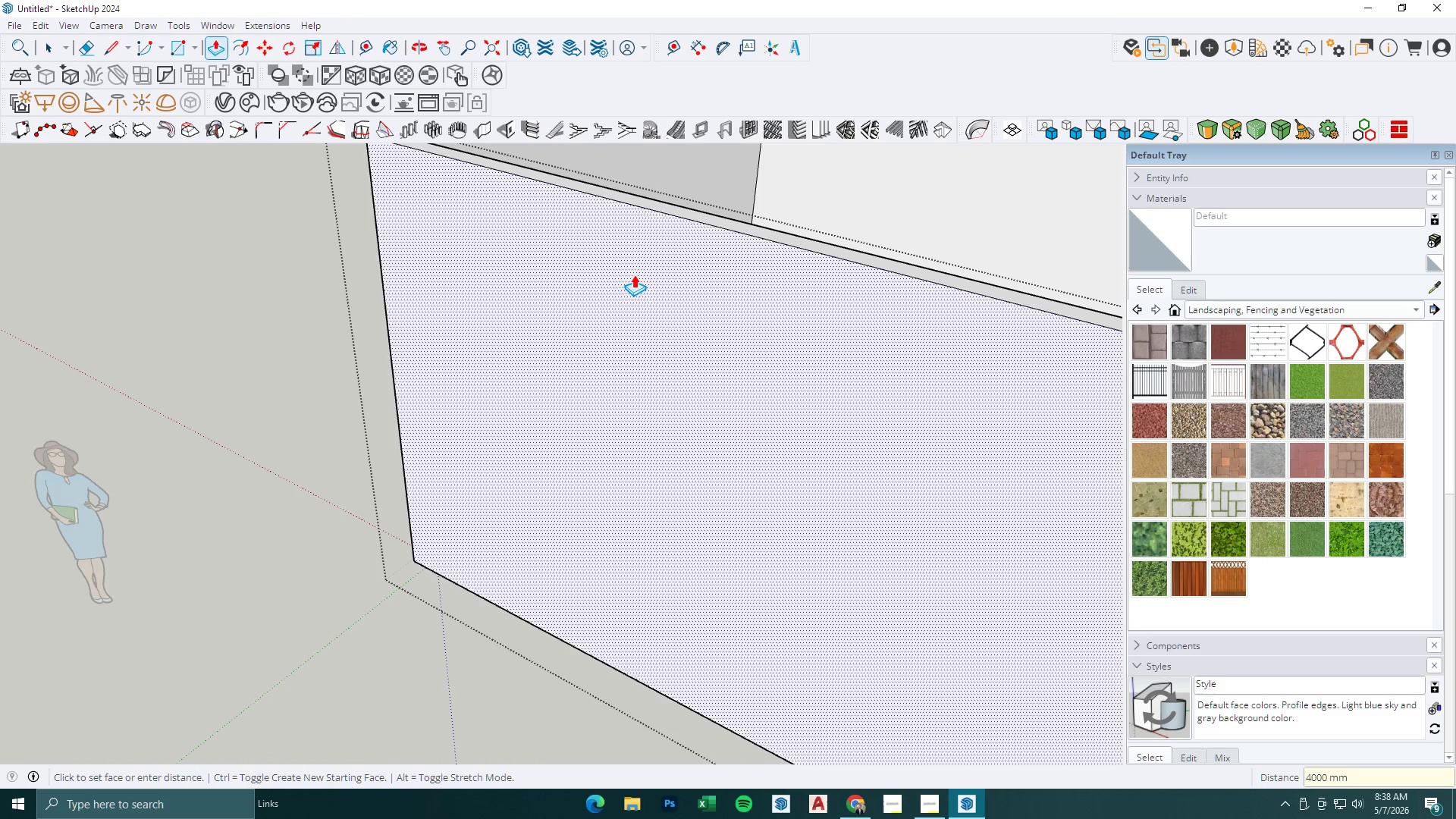 
scroll: coordinate [635, 282], scroll_direction: down, amount: 10.0
 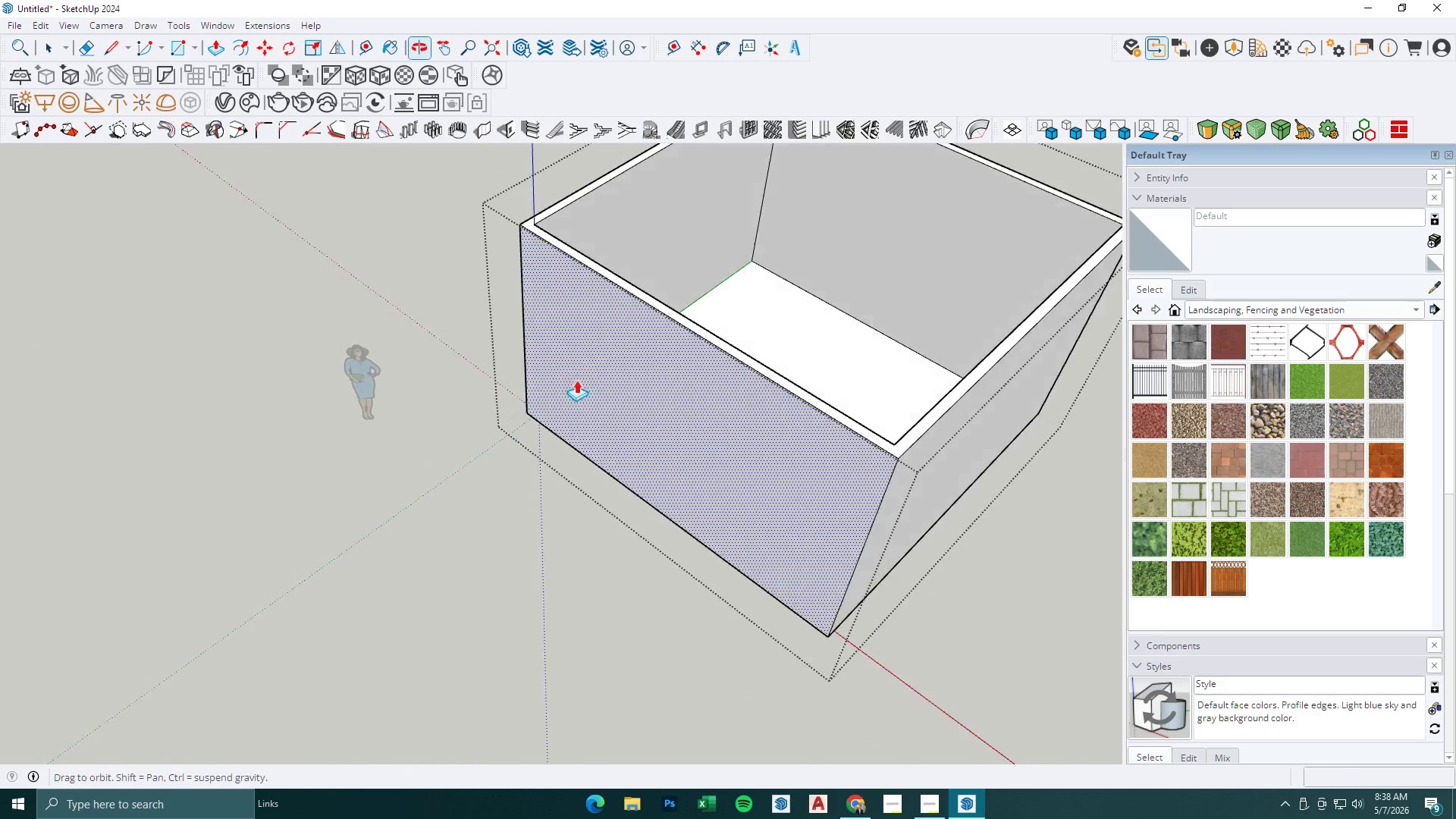 
left_click([601, 262])
 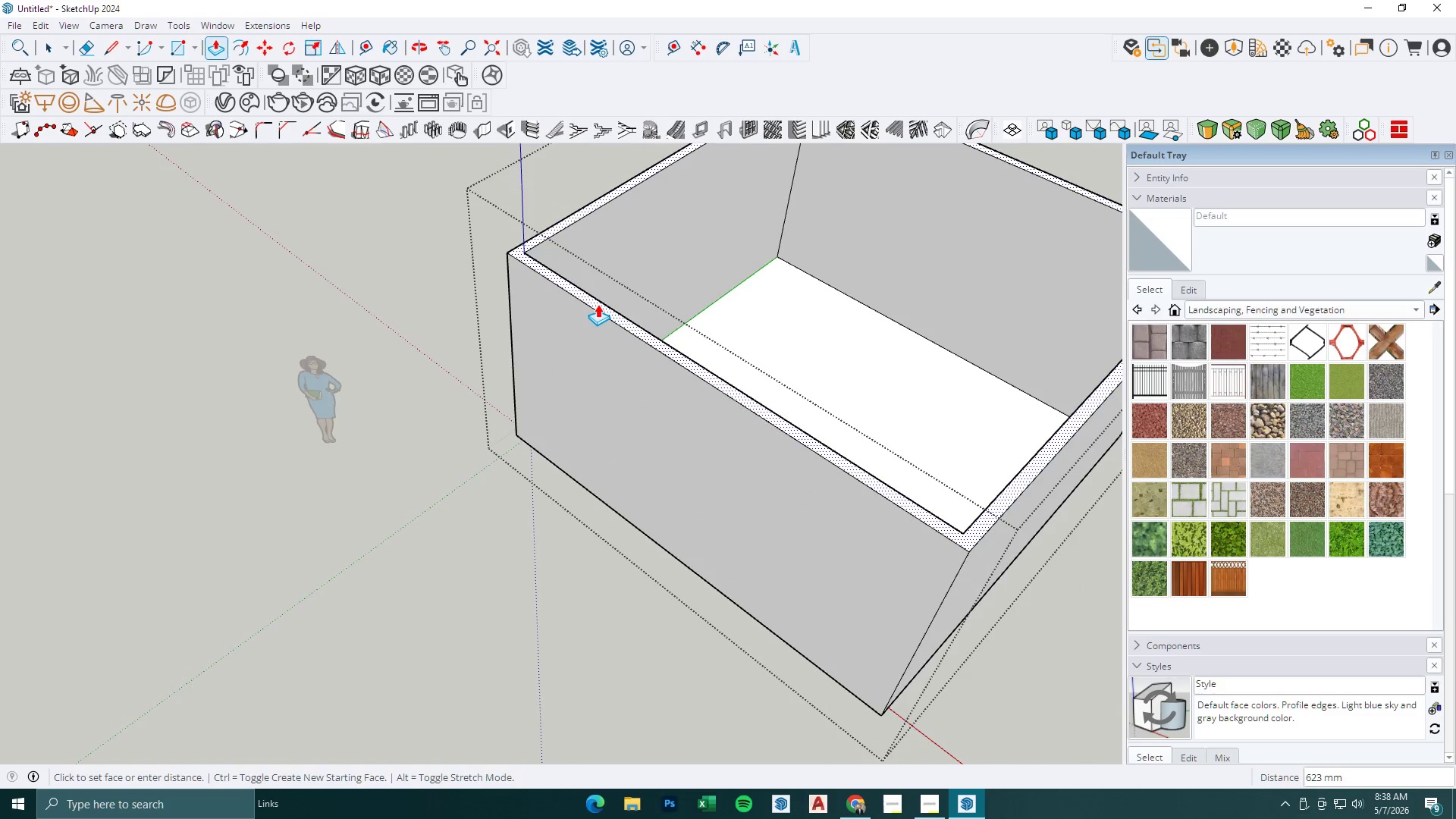 
scroll: coordinate [587, 287], scroll_direction: up, amount: 2.0
 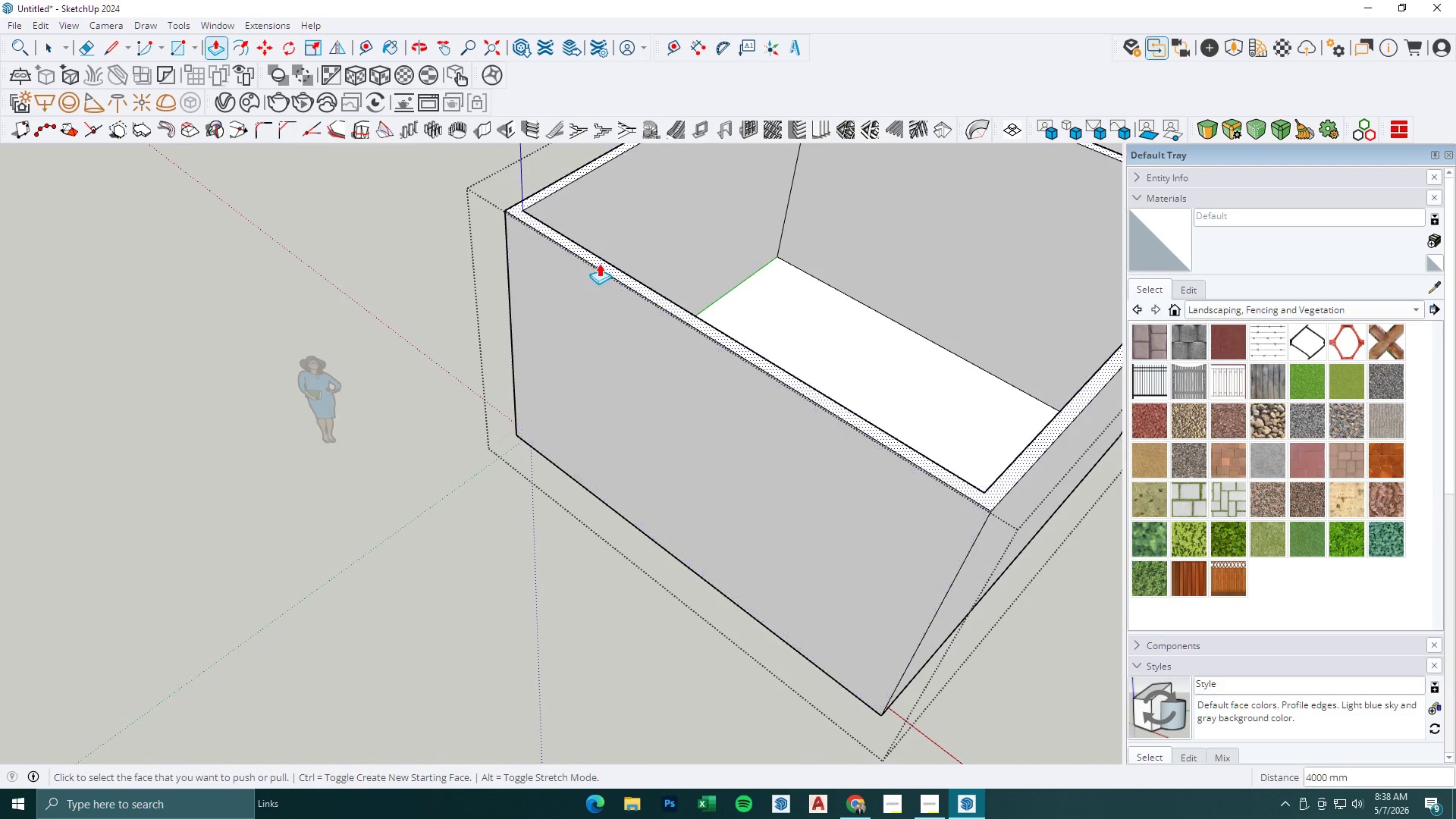 
key(Numpad3)
 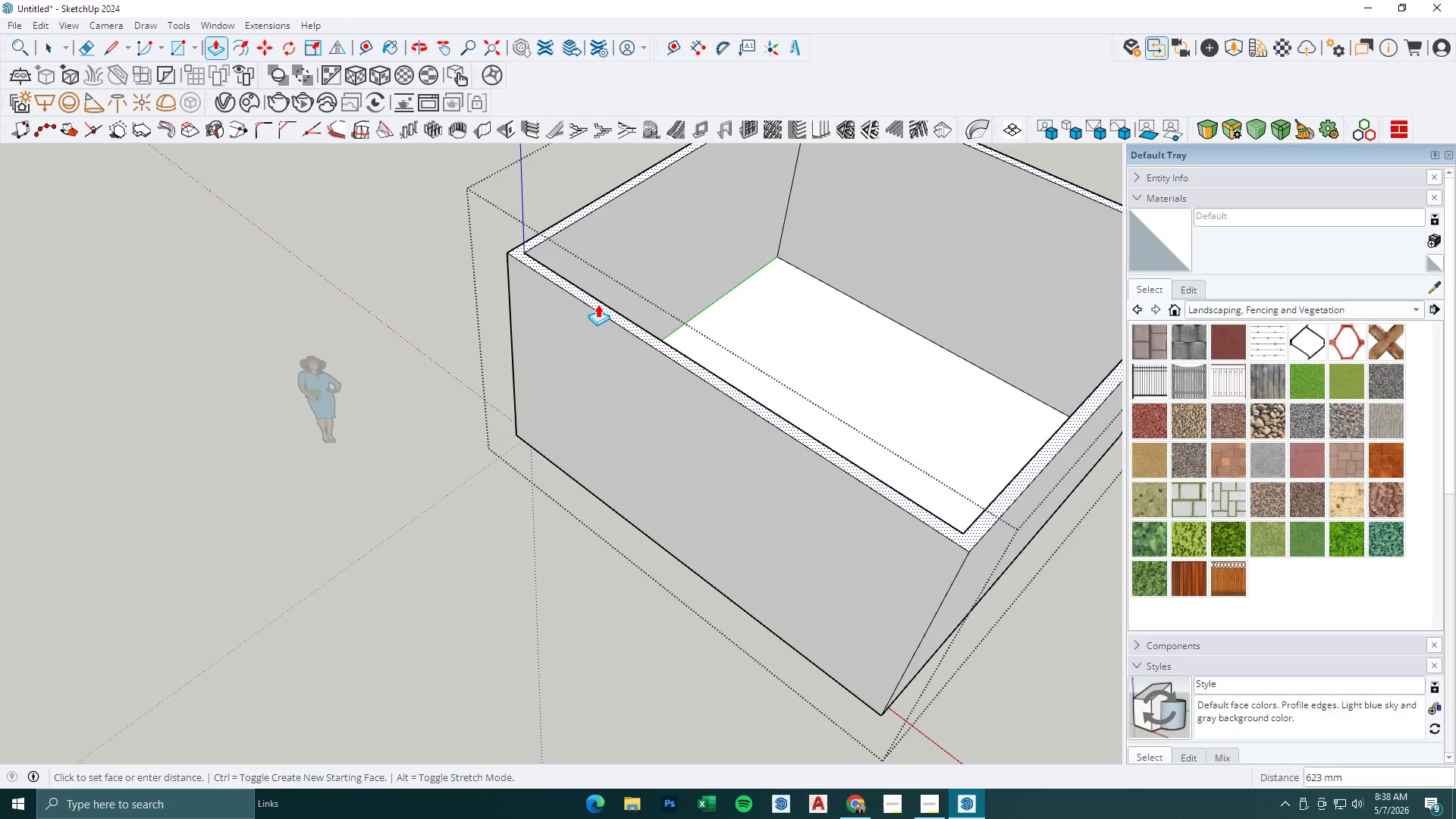 
key(Numpad0)
 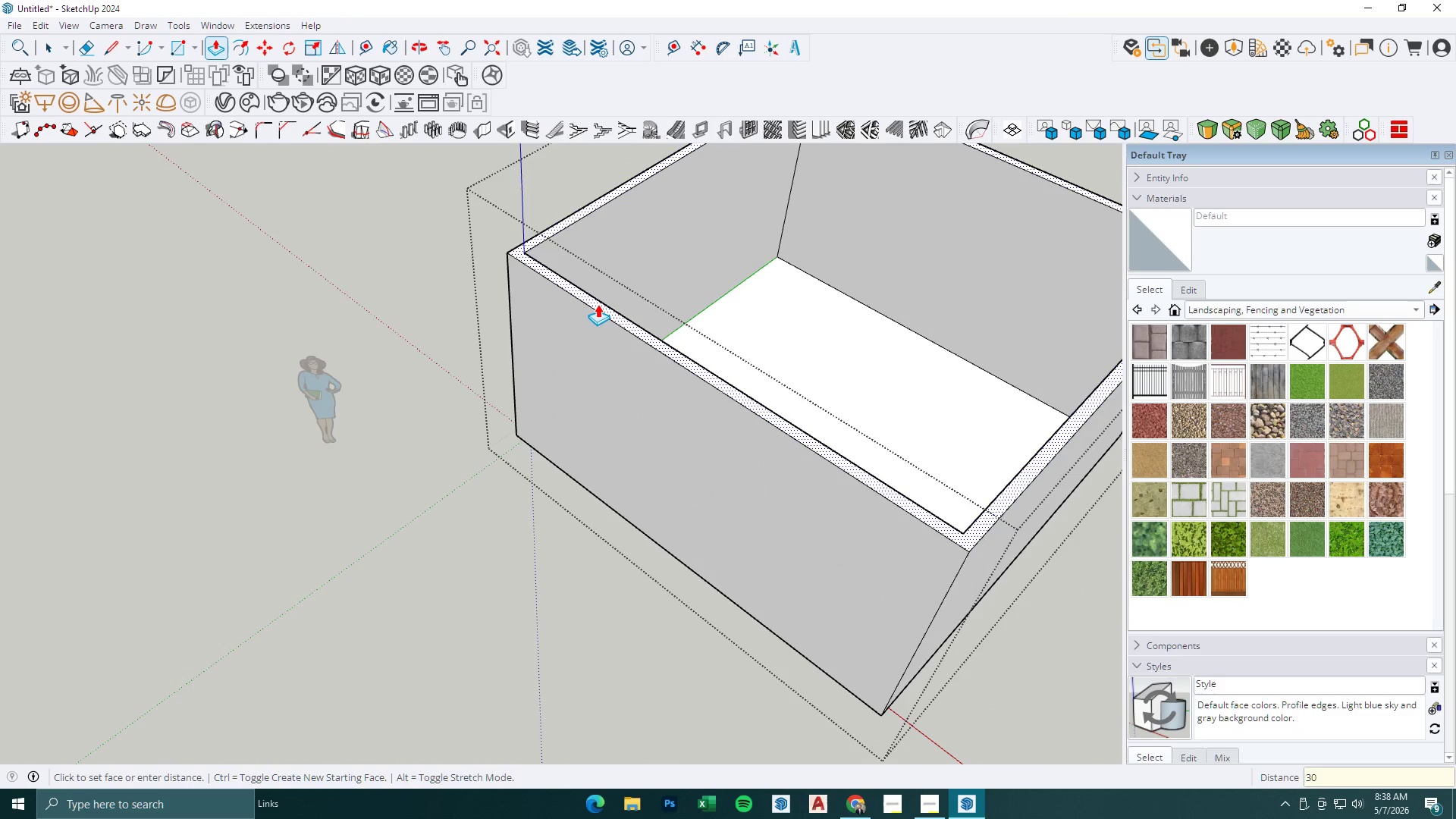 
key(Numpad0)
 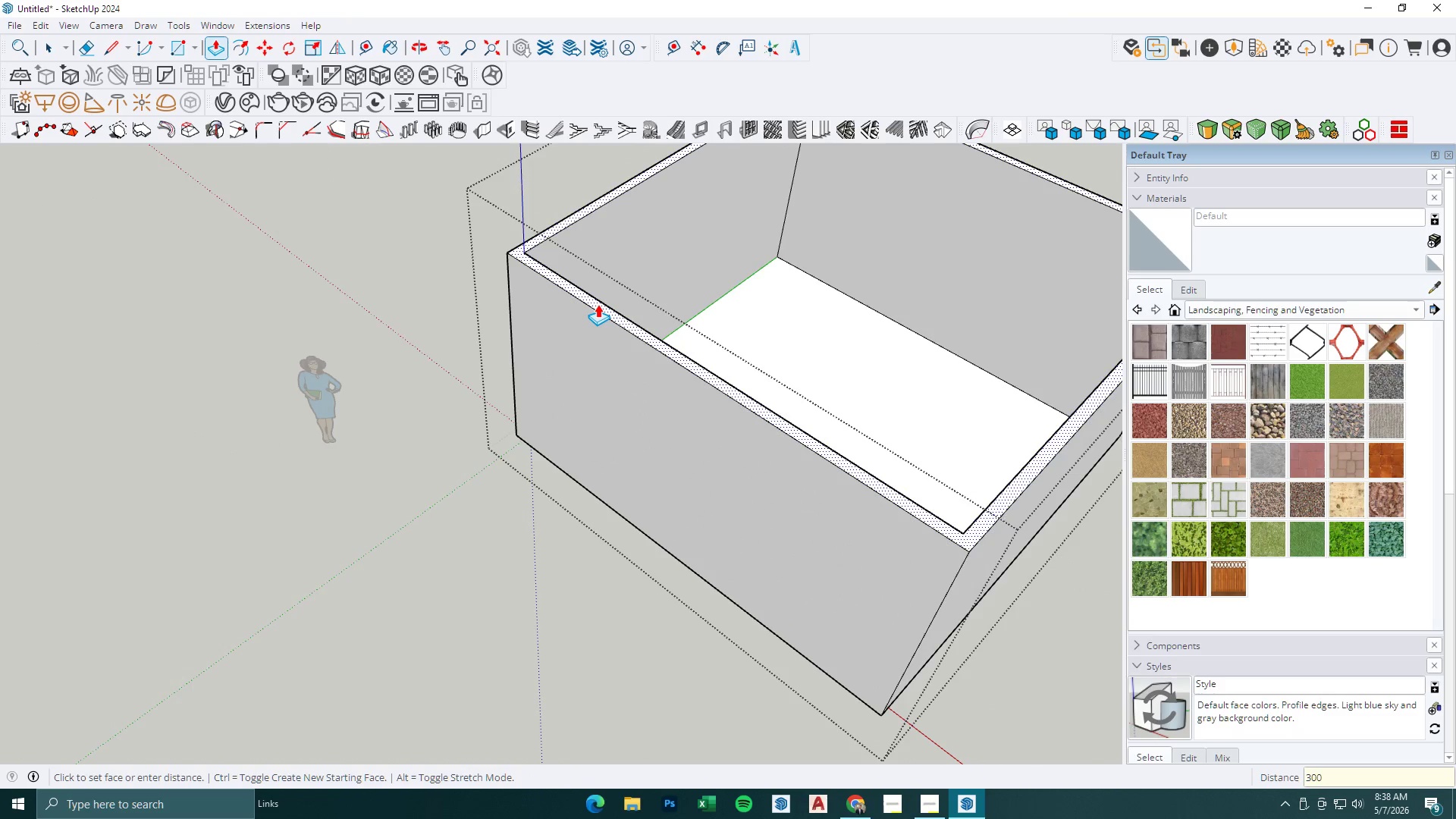 
key(Numpad0)
 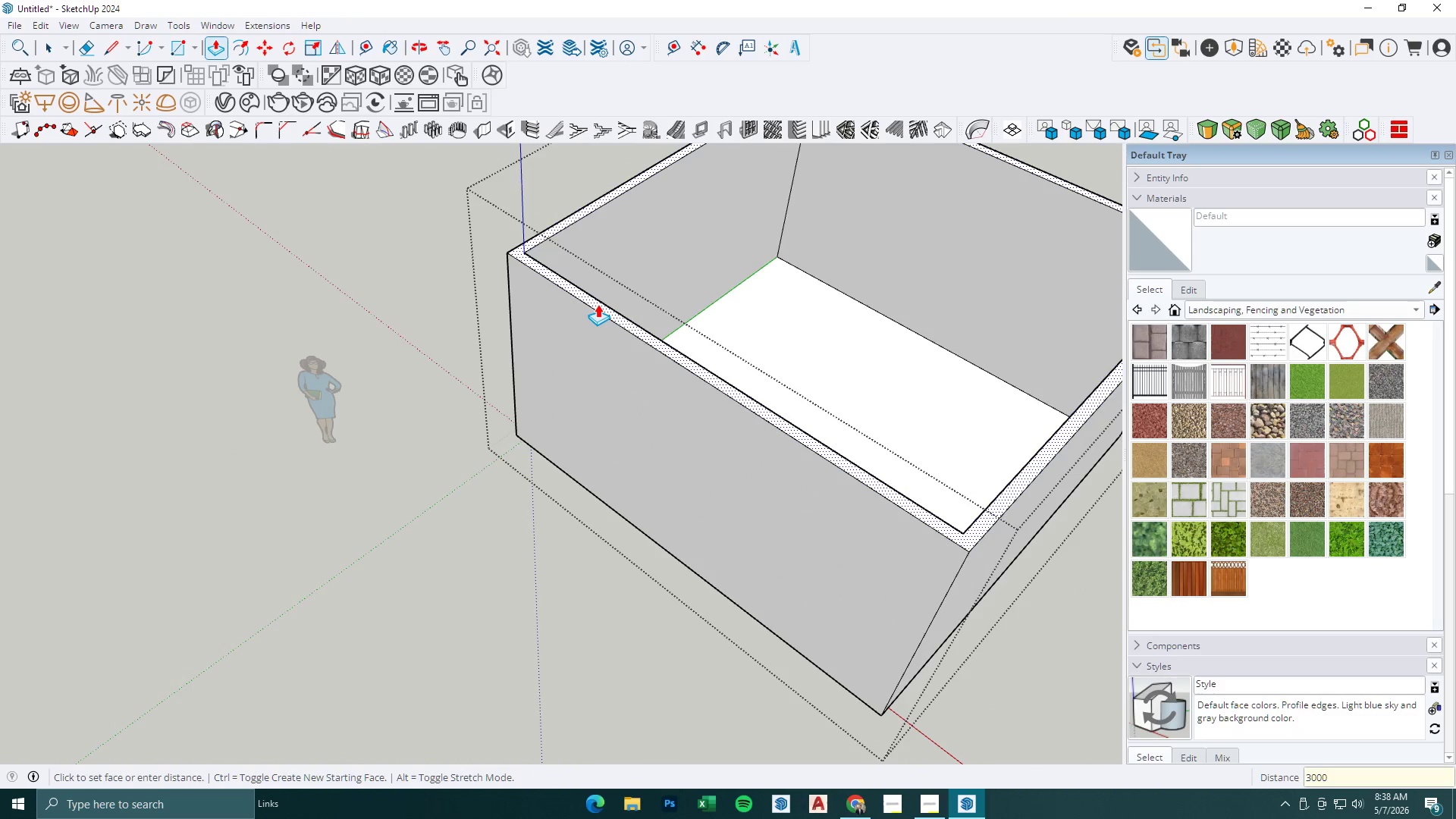 
key(Backspace)
 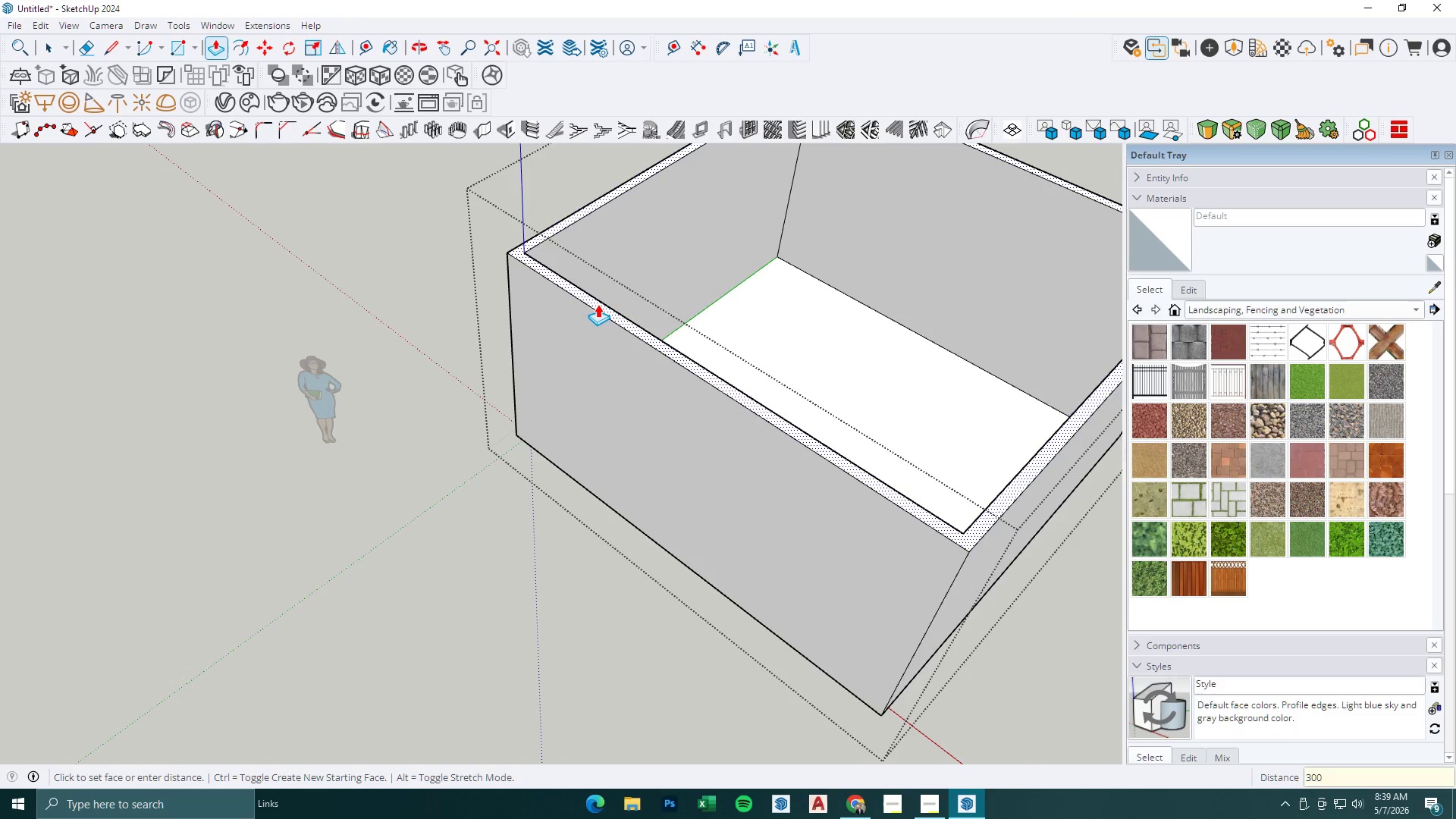 
key(Backspace)
 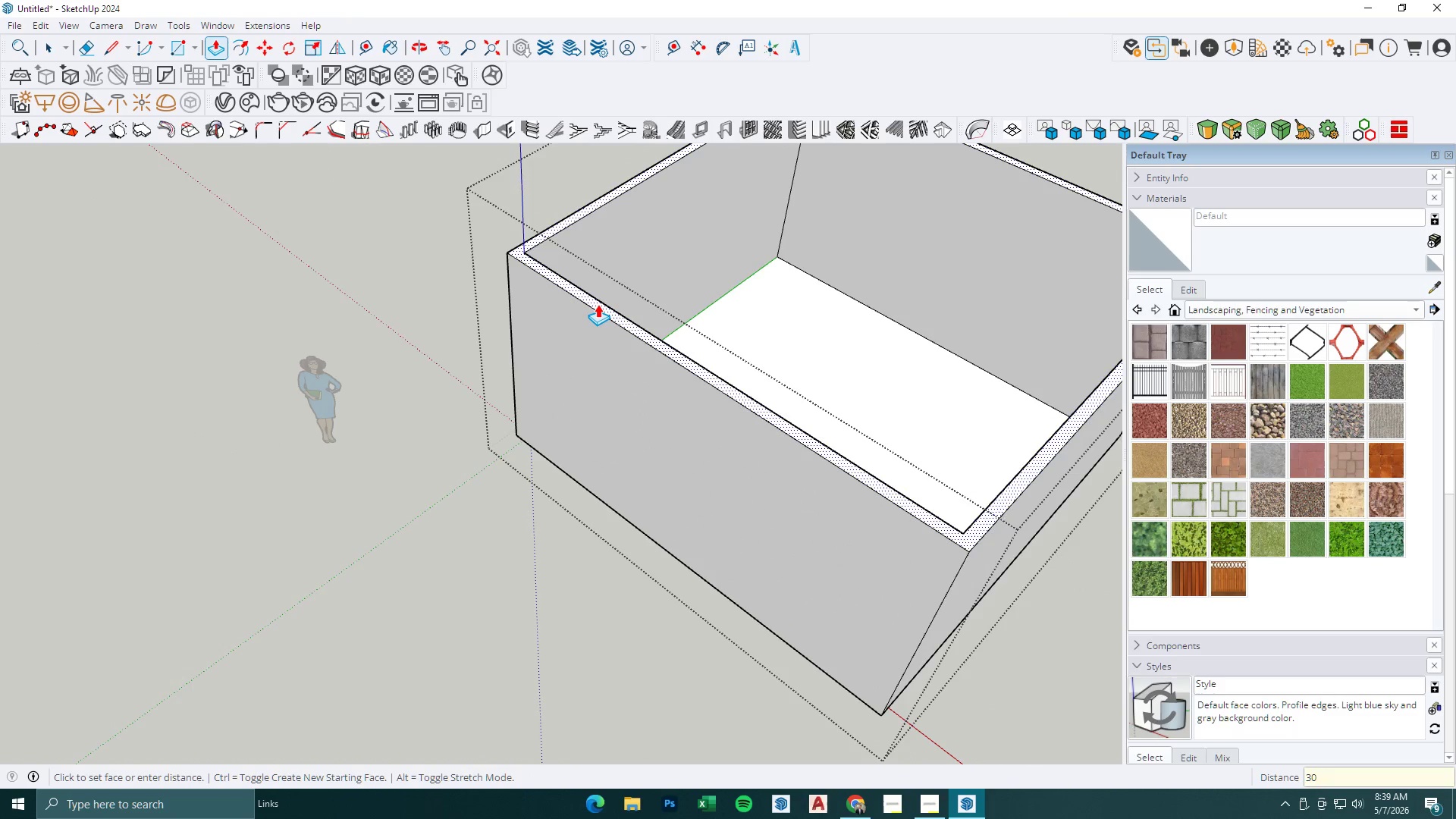 
key(Backspace)
 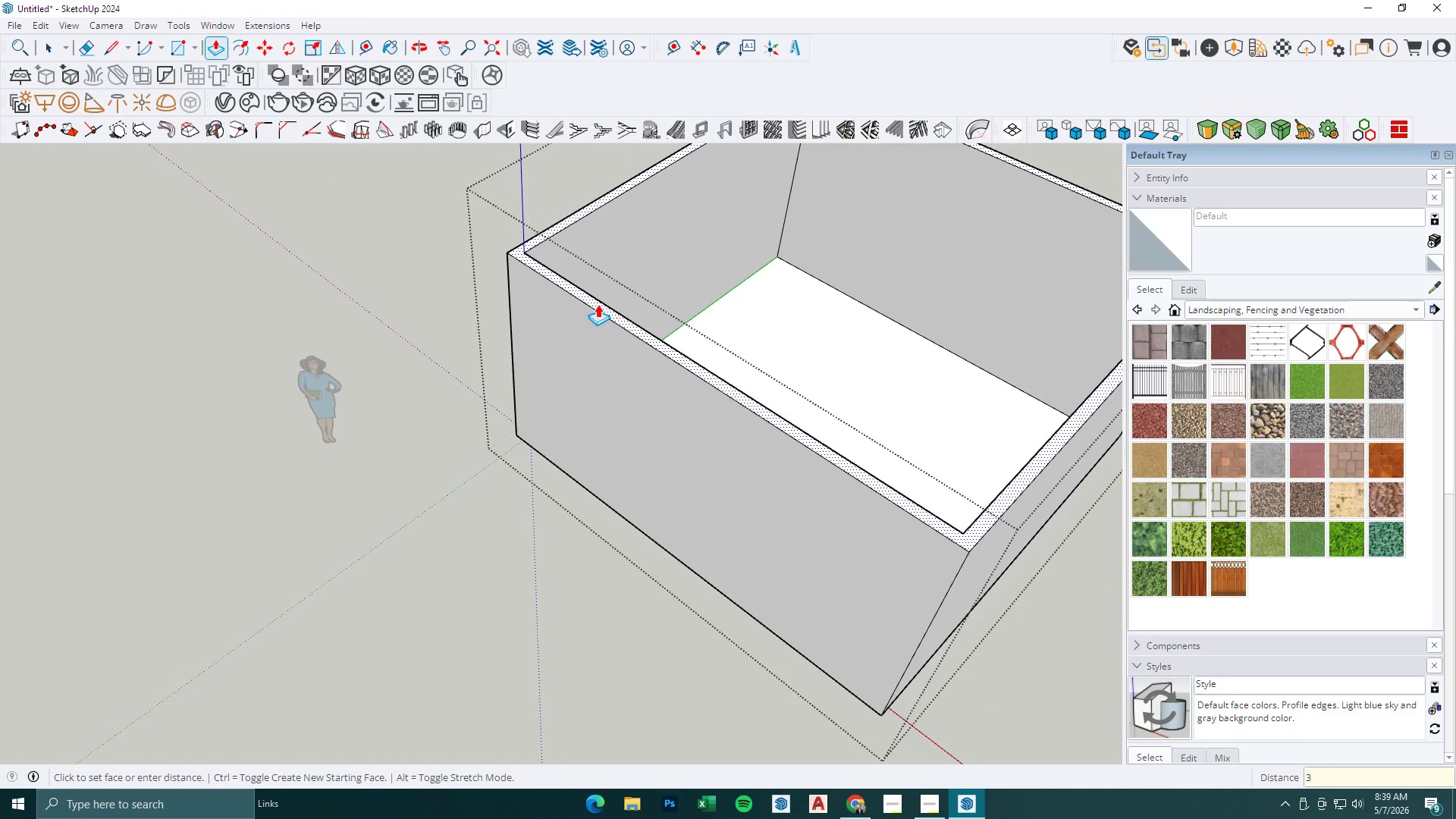 
key(Backspace)
 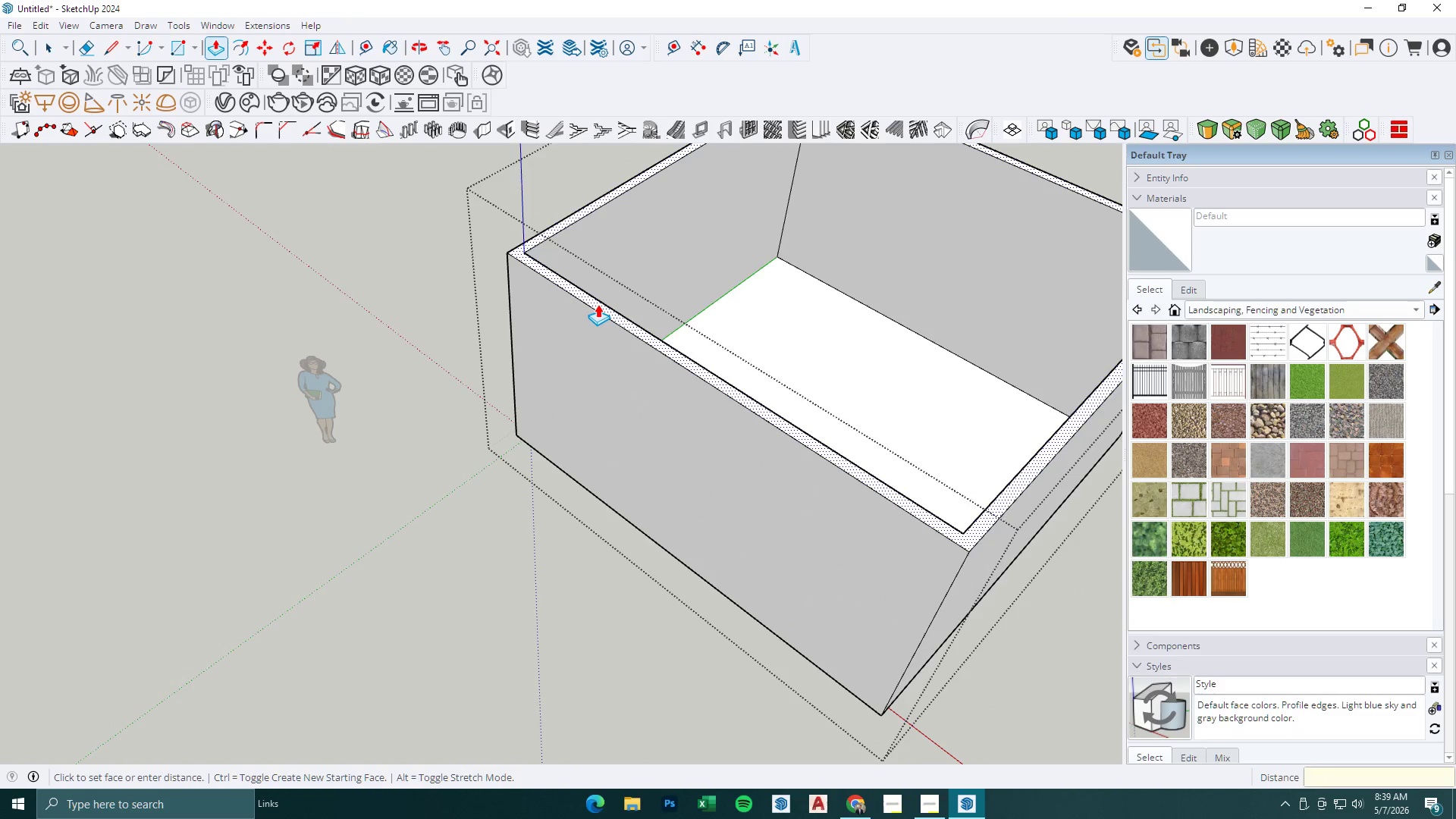 
key(Numpad1)
 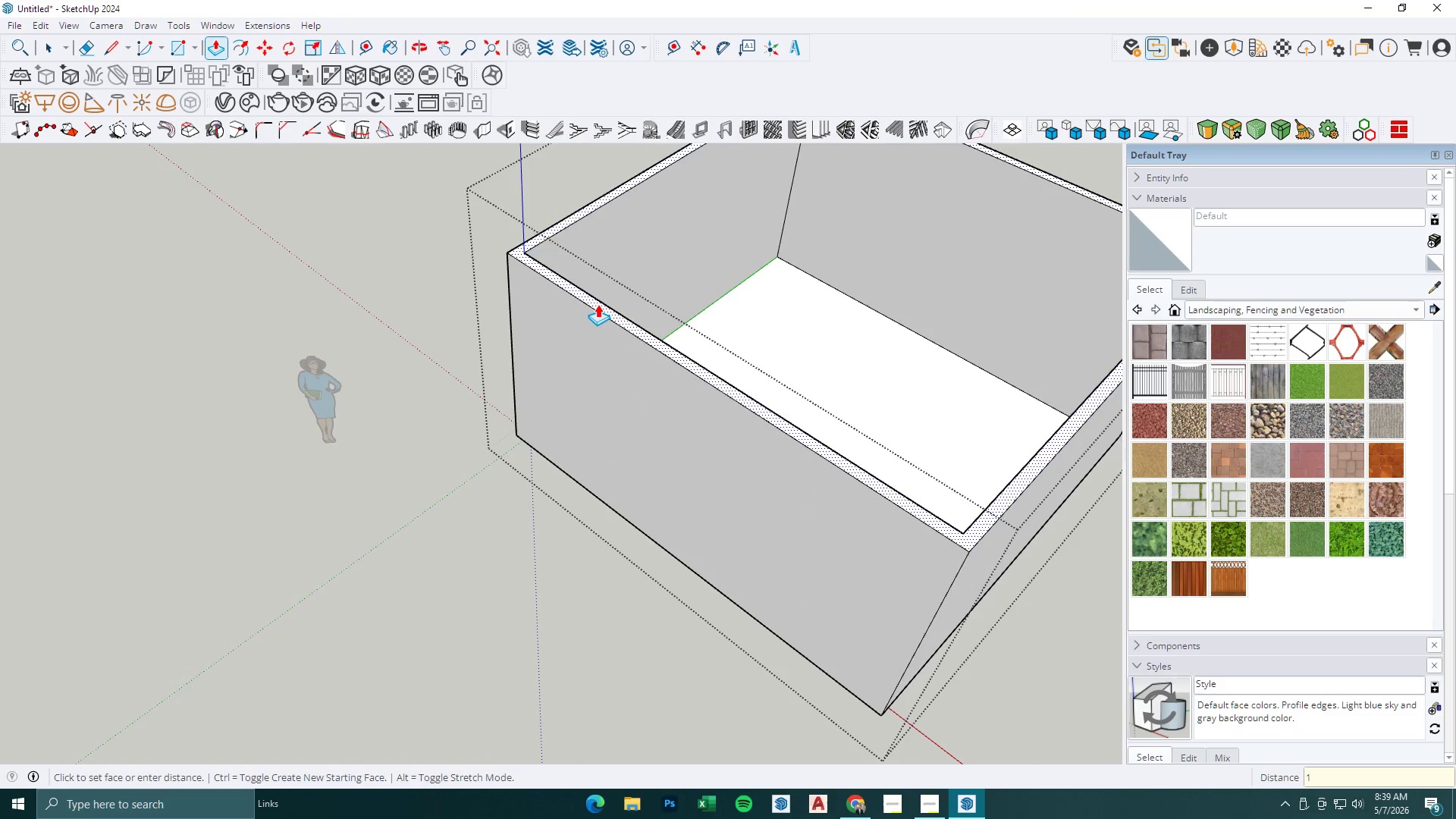 
key(Numpad0)
 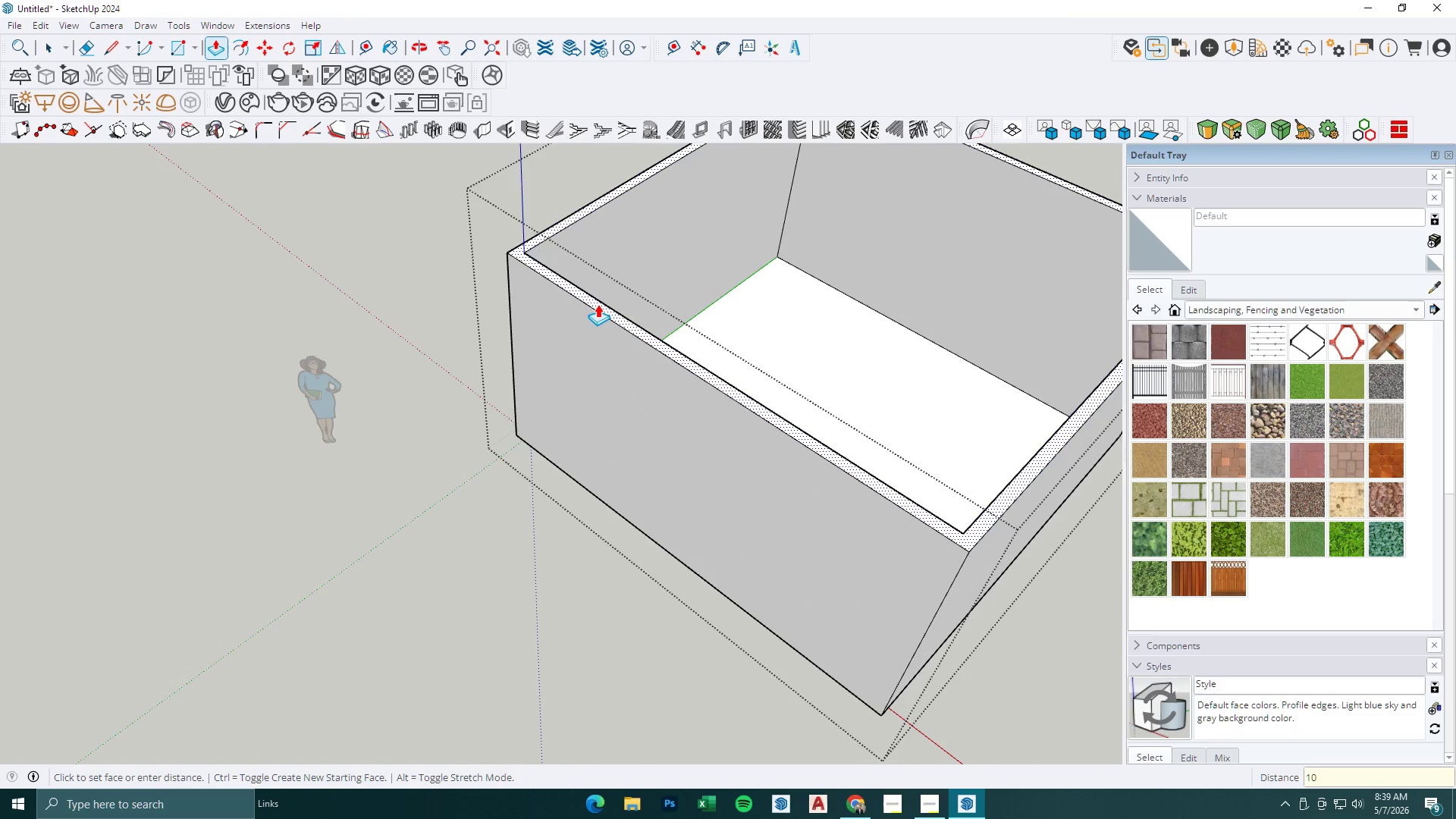 
key(Numpad0)
 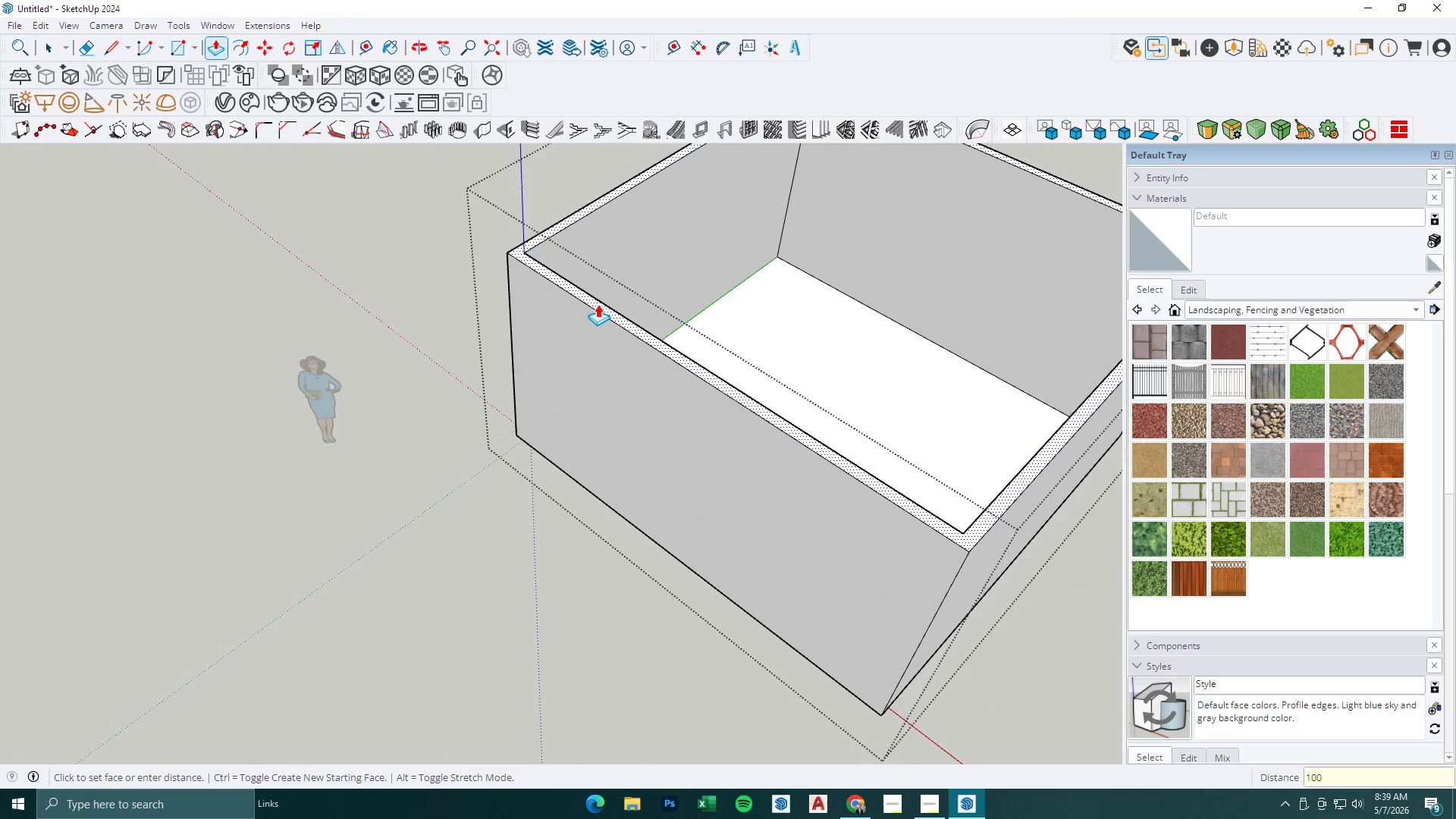 
key(Numpad0)
 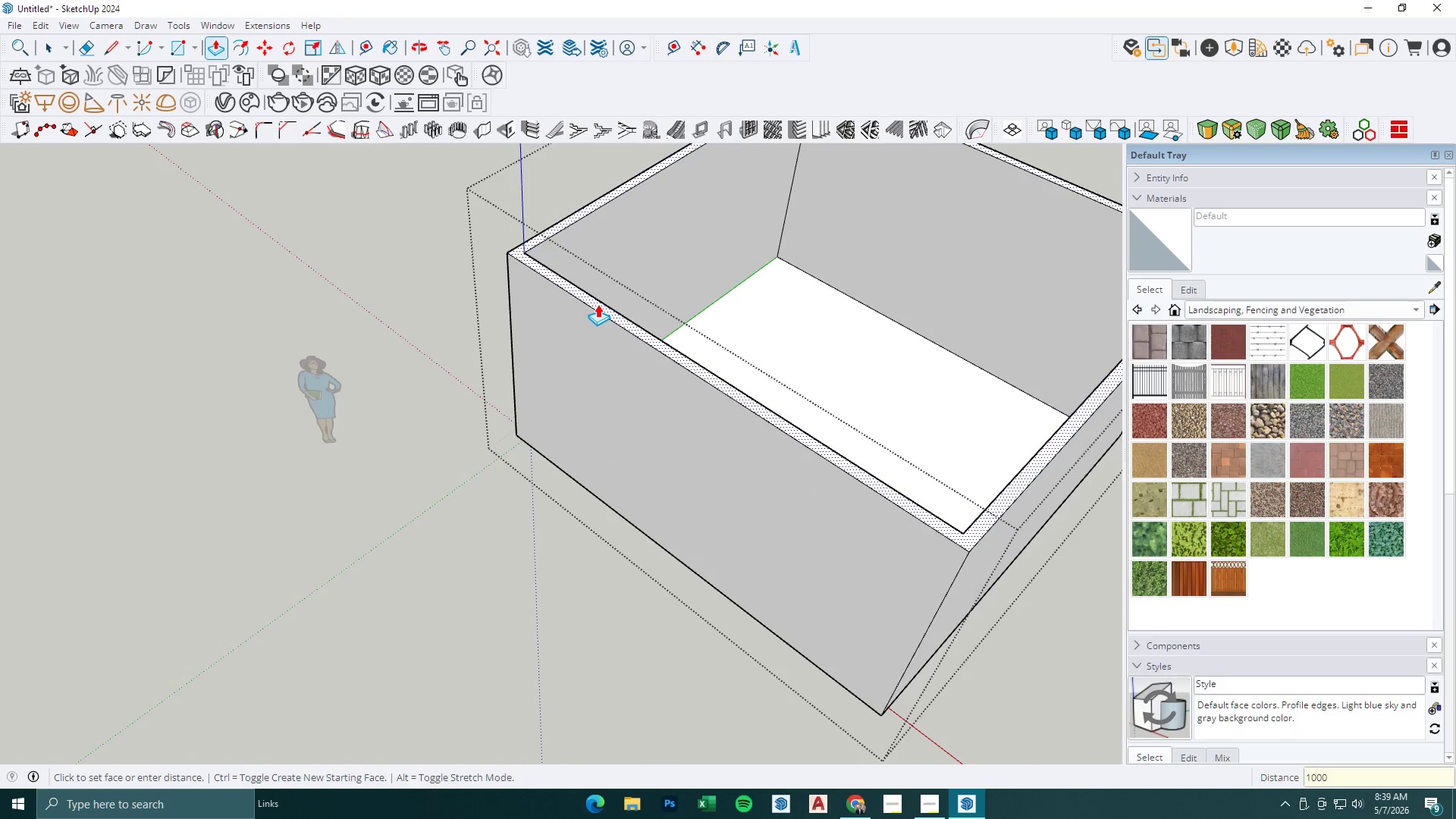 
key(NumpadEnter)
 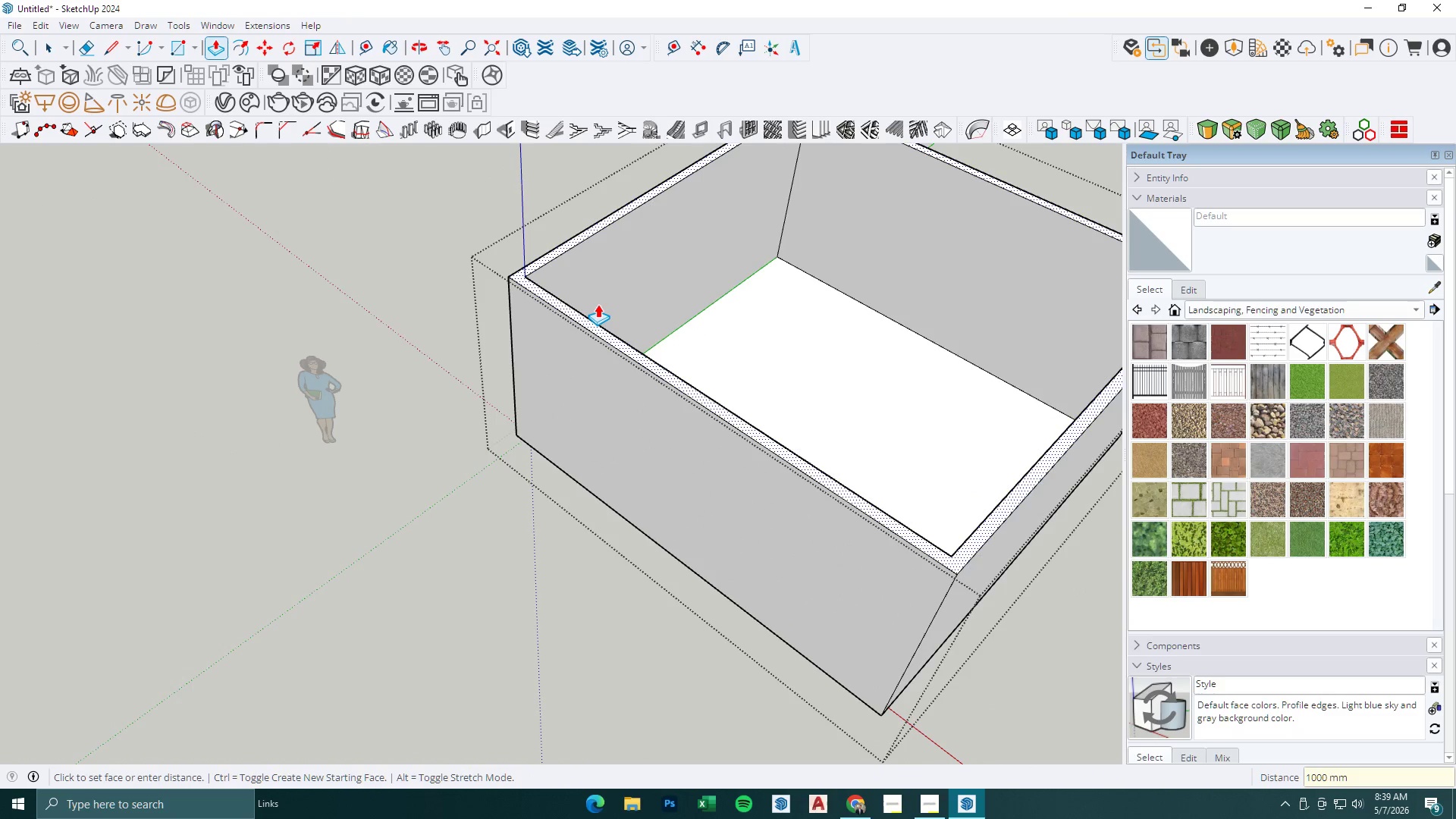 
key(Space)
 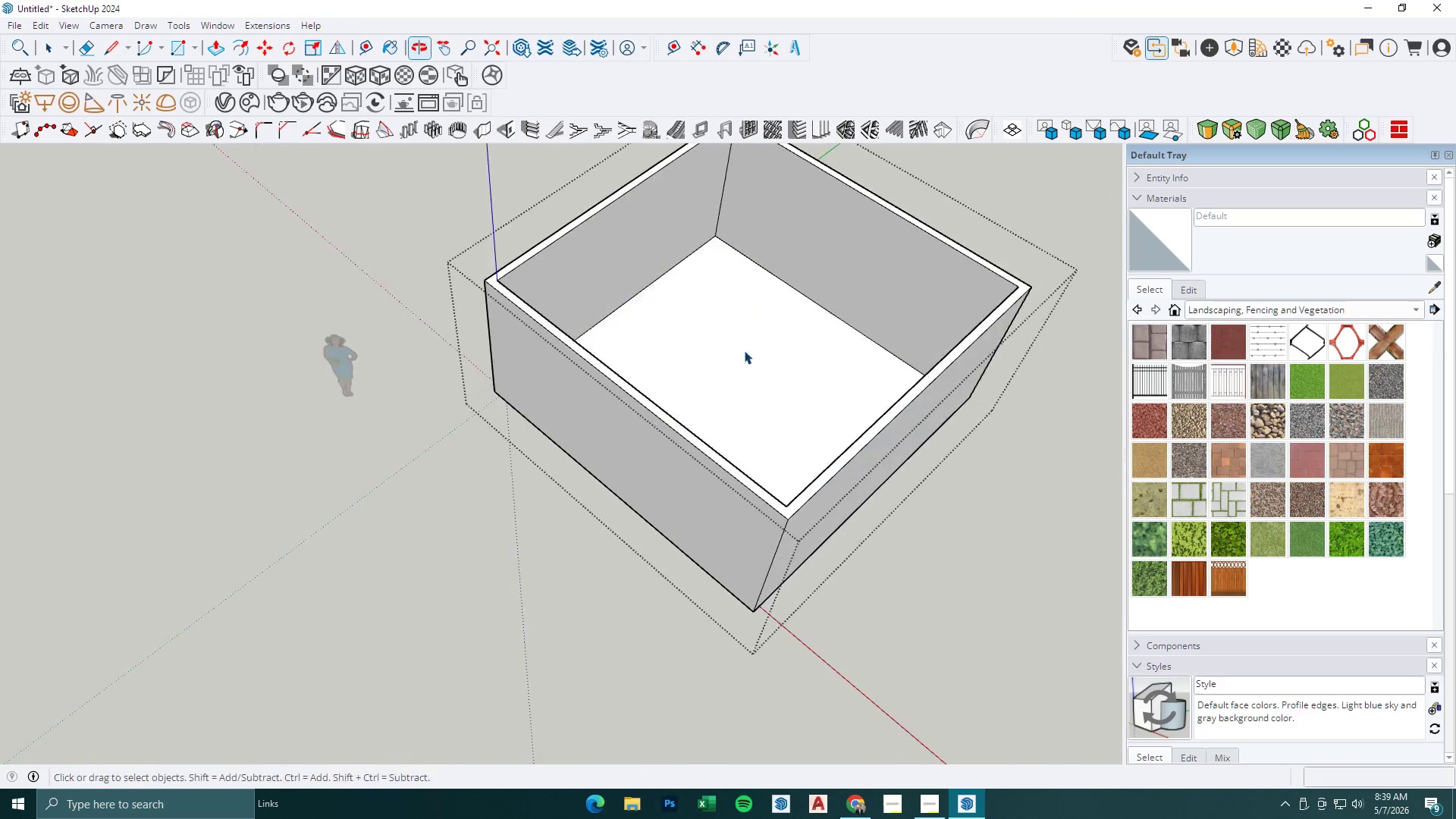 
key(Escape)
 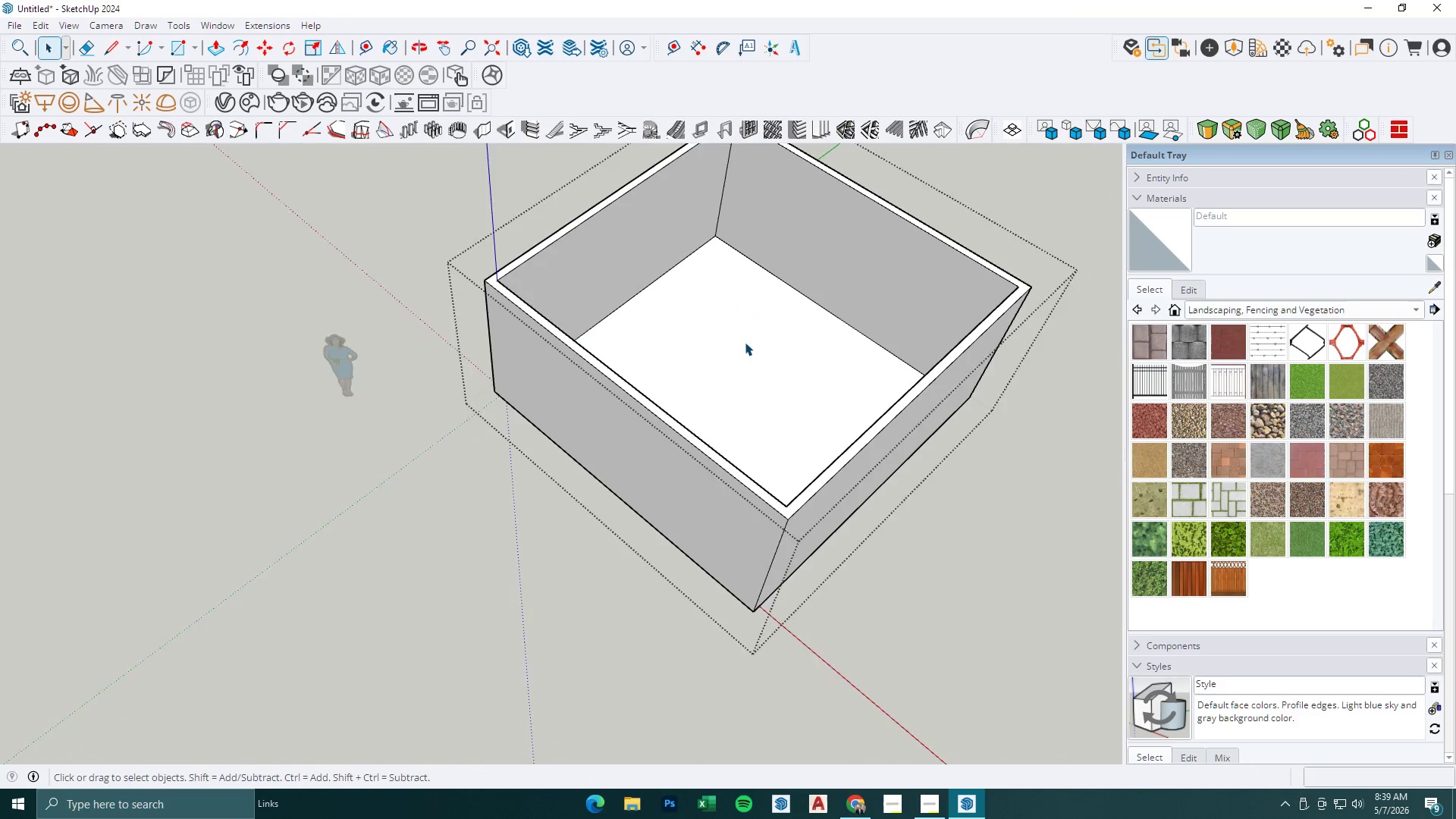 
left_click([745, 340])
 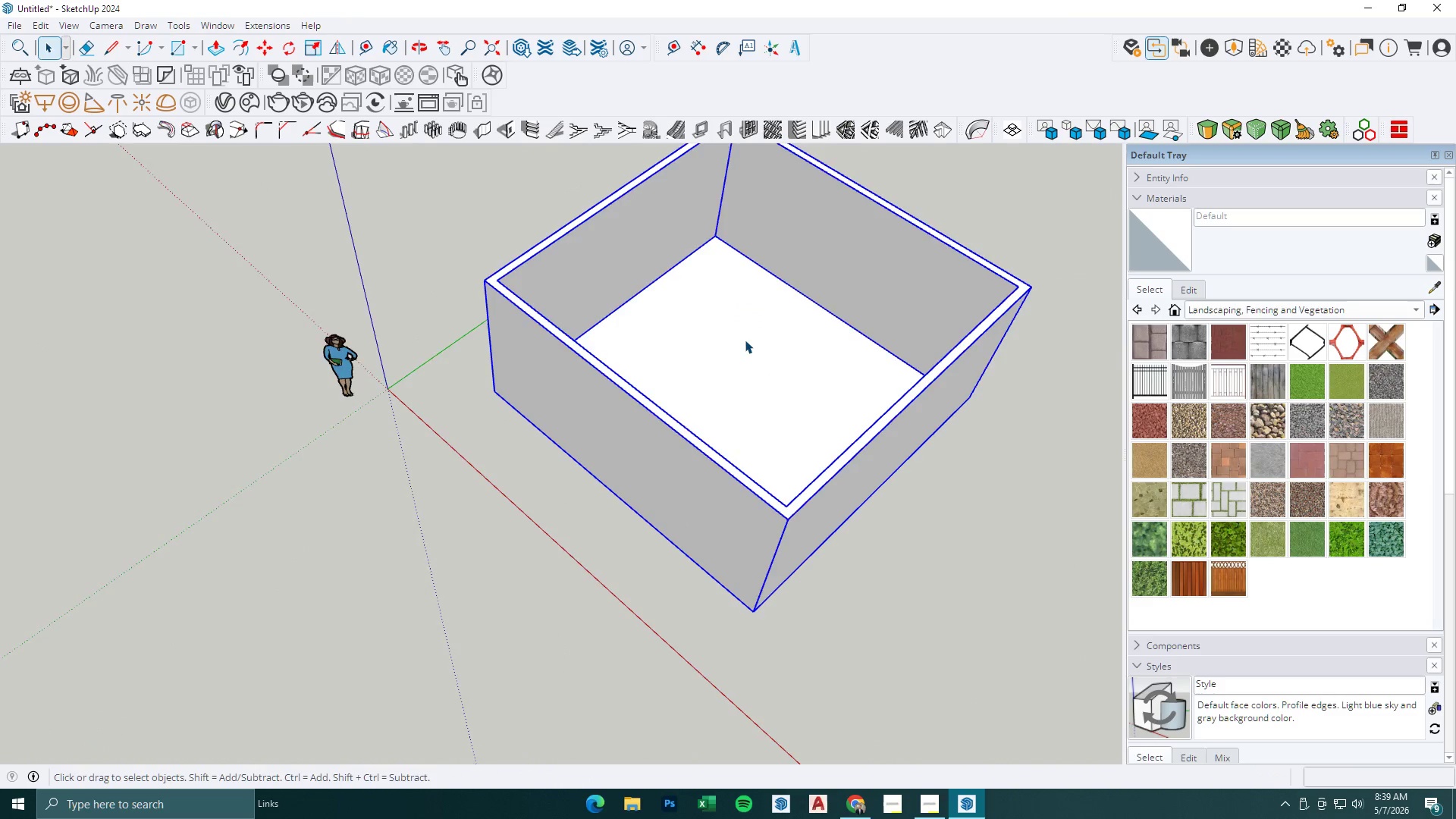 
double_click([745, 340])
 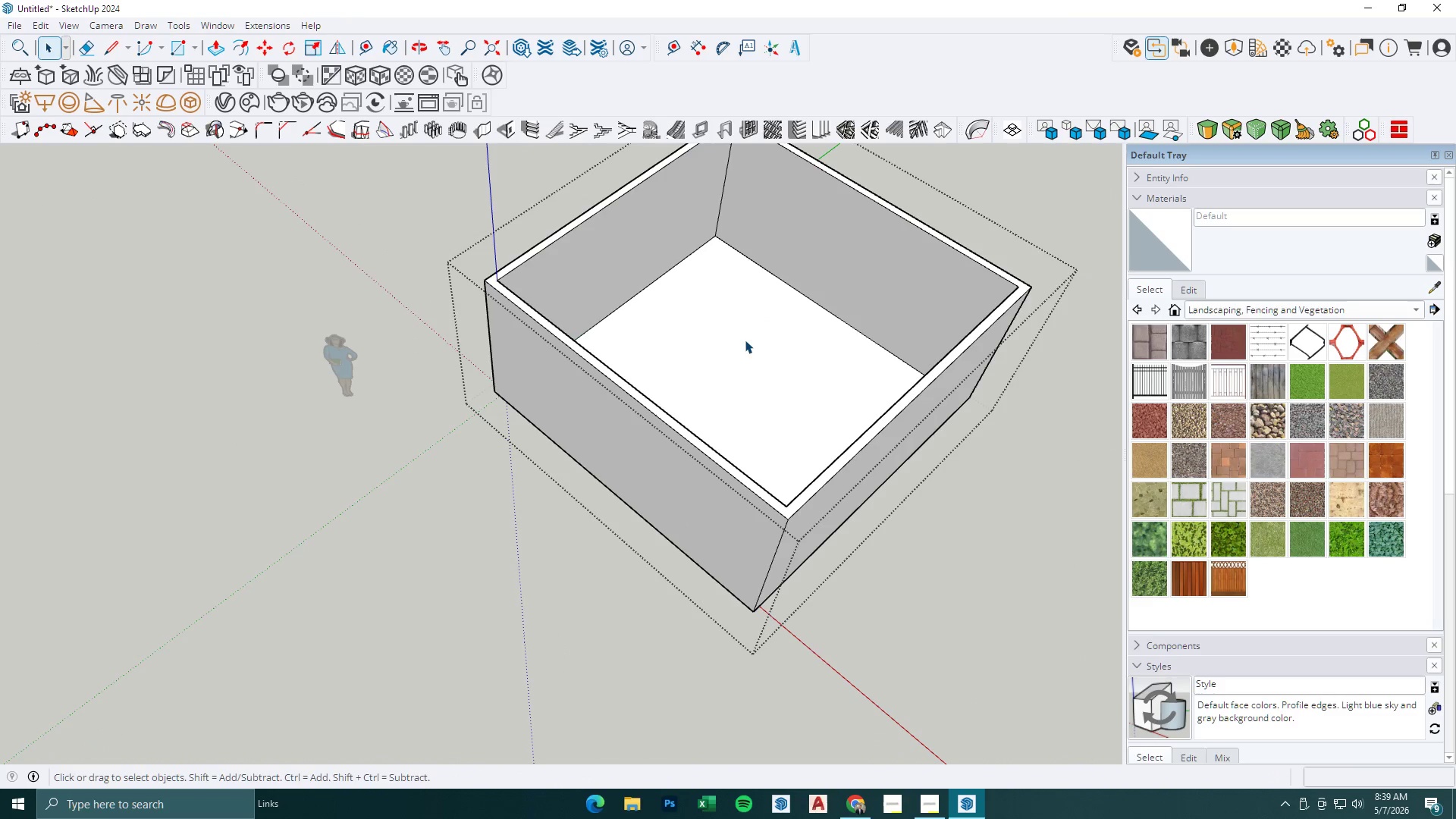 
scroll: coordinate [743, 358], scroll_direction: down, amount: 3.0
 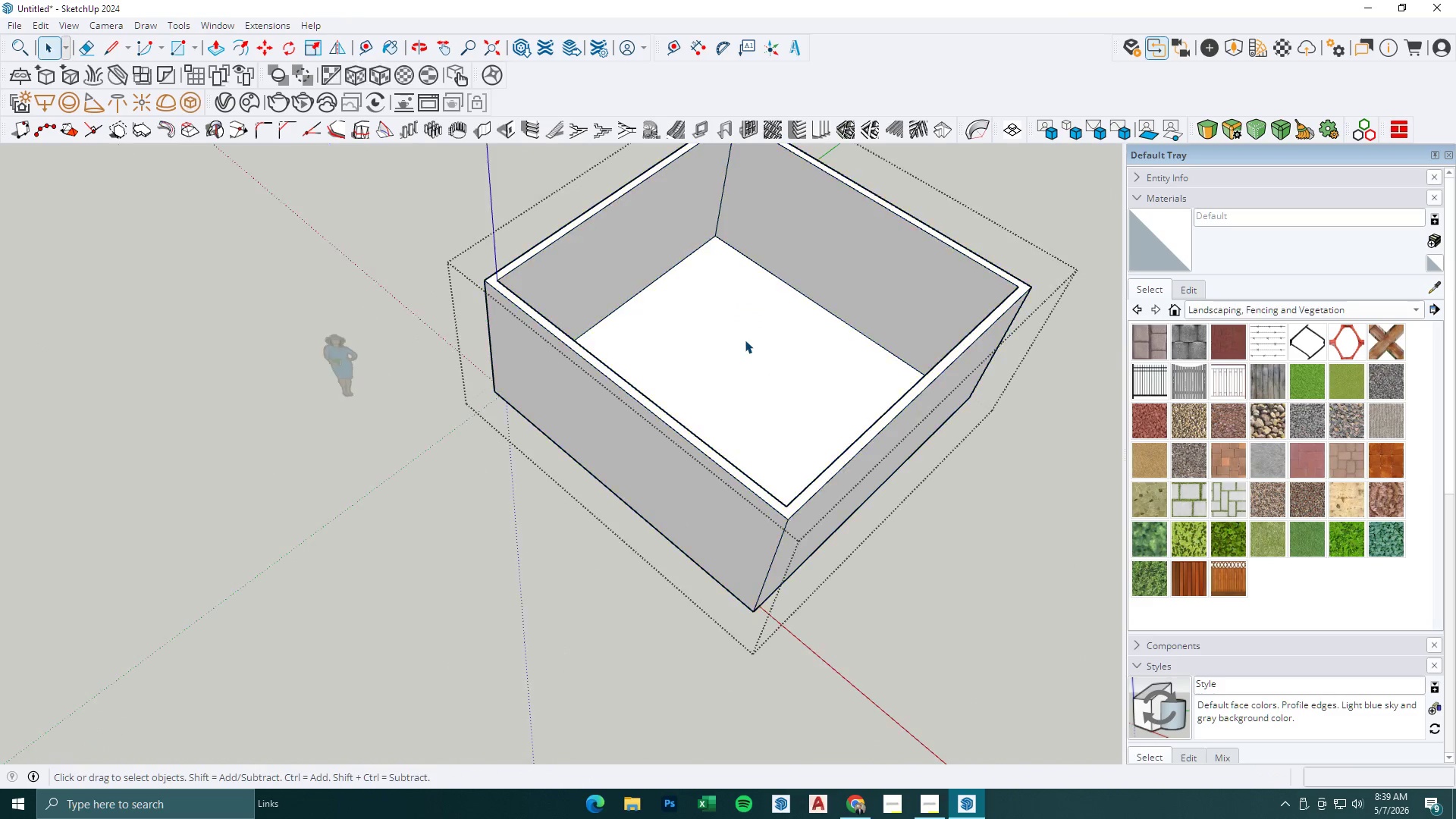 
triple_click([742, 325])
 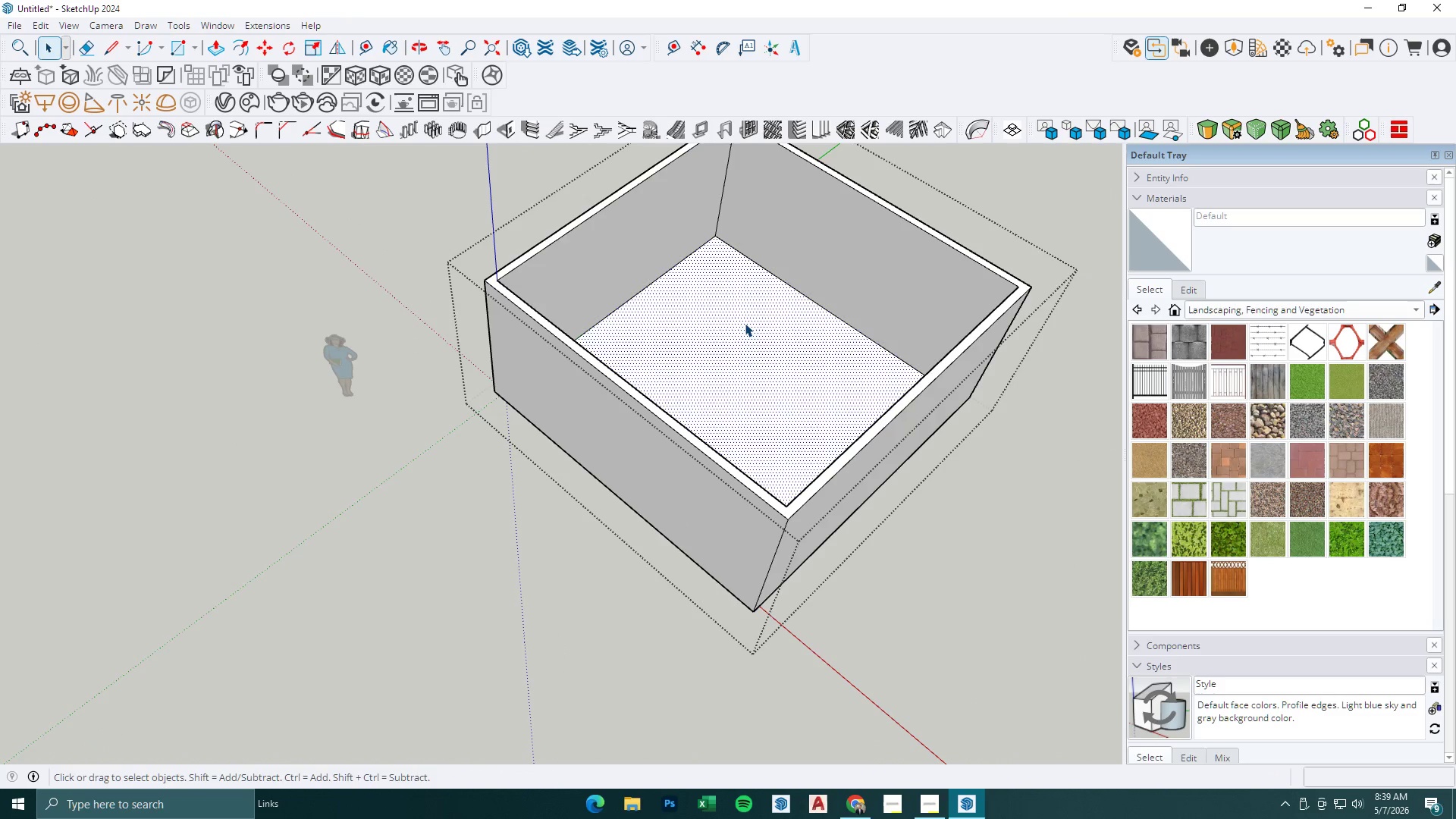 
key(Delete)
 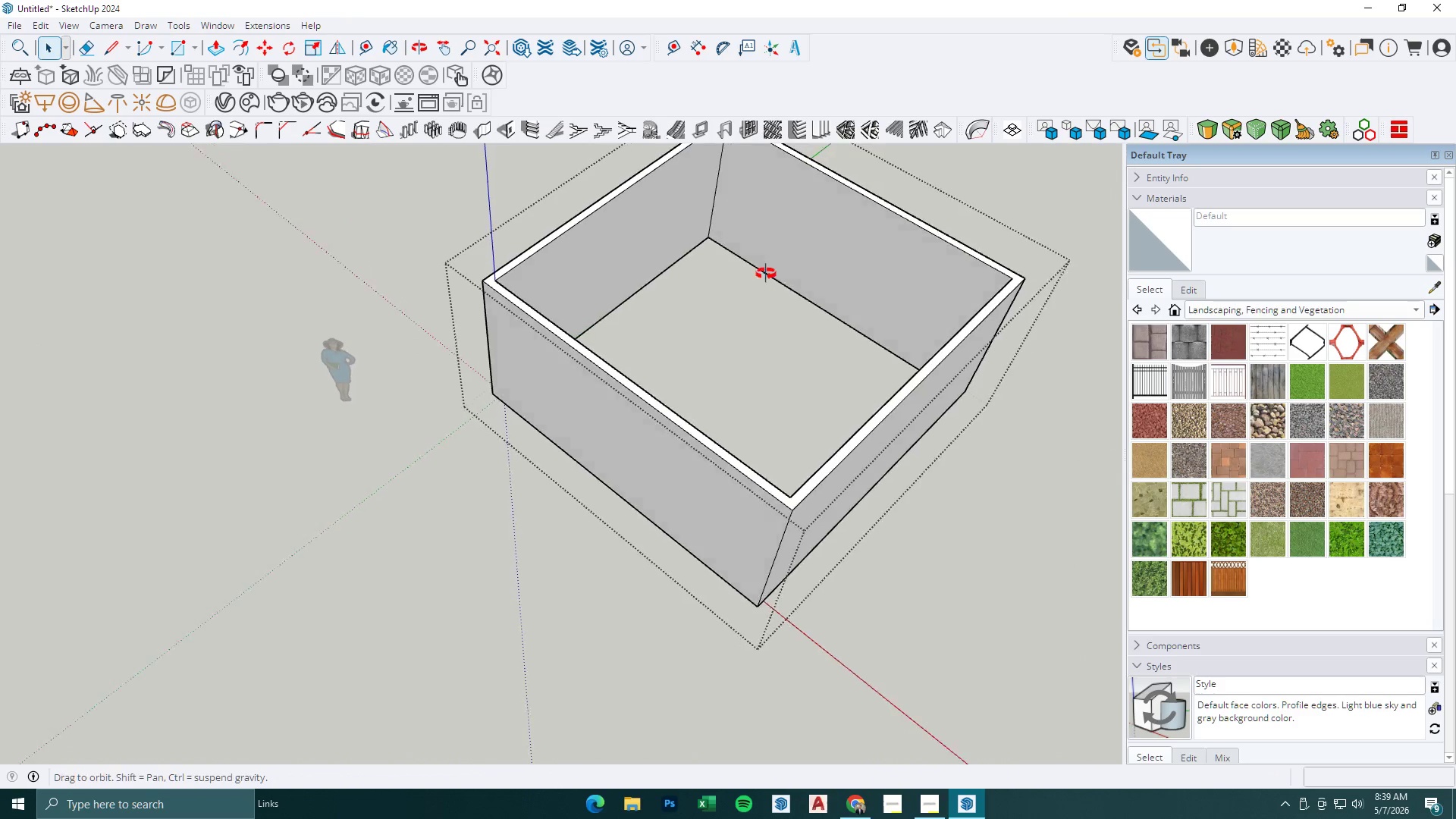 
key(Space)
 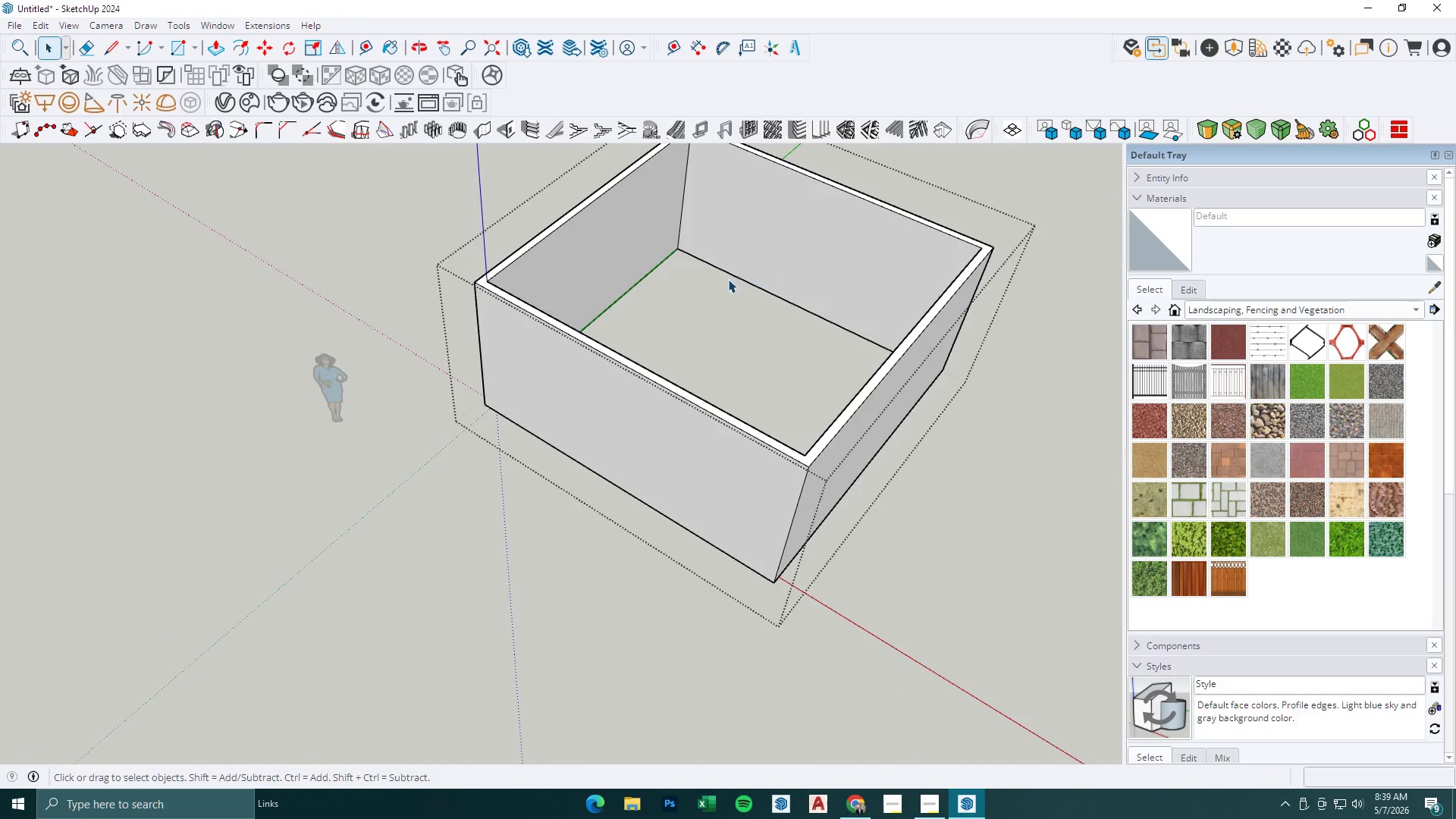 
key(Escape)
 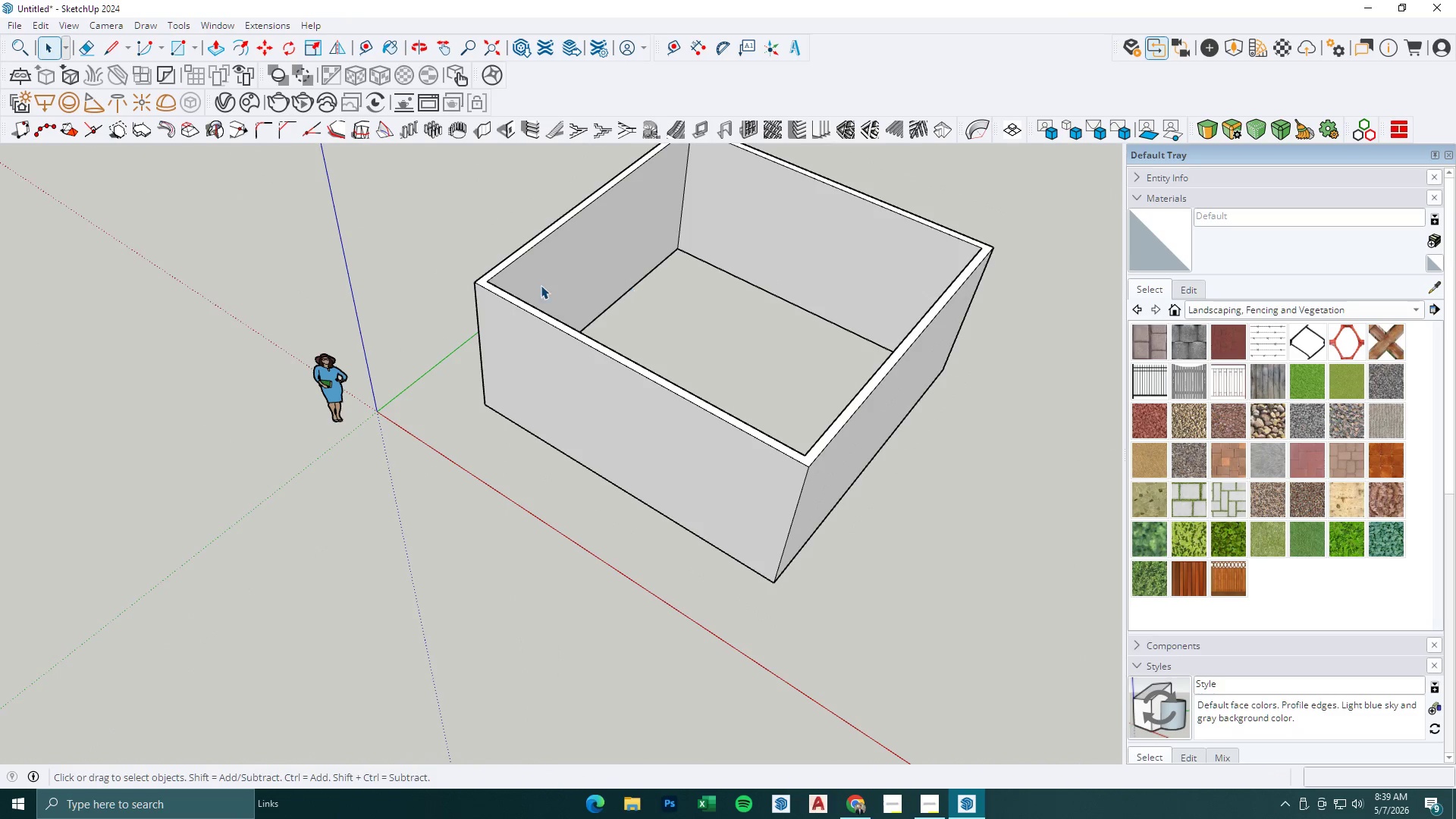 
key(R)
 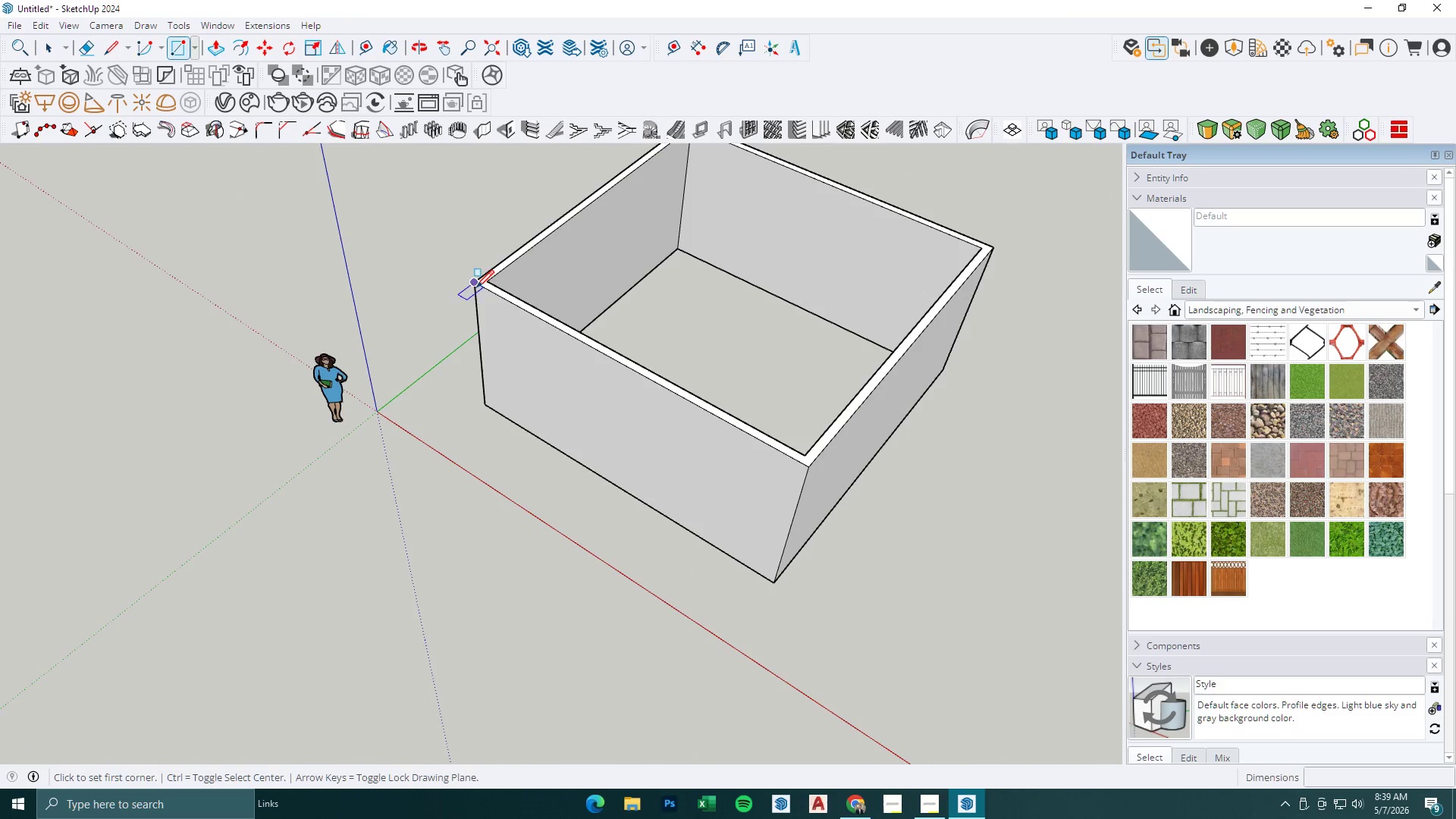 
left_click([476, 287])
 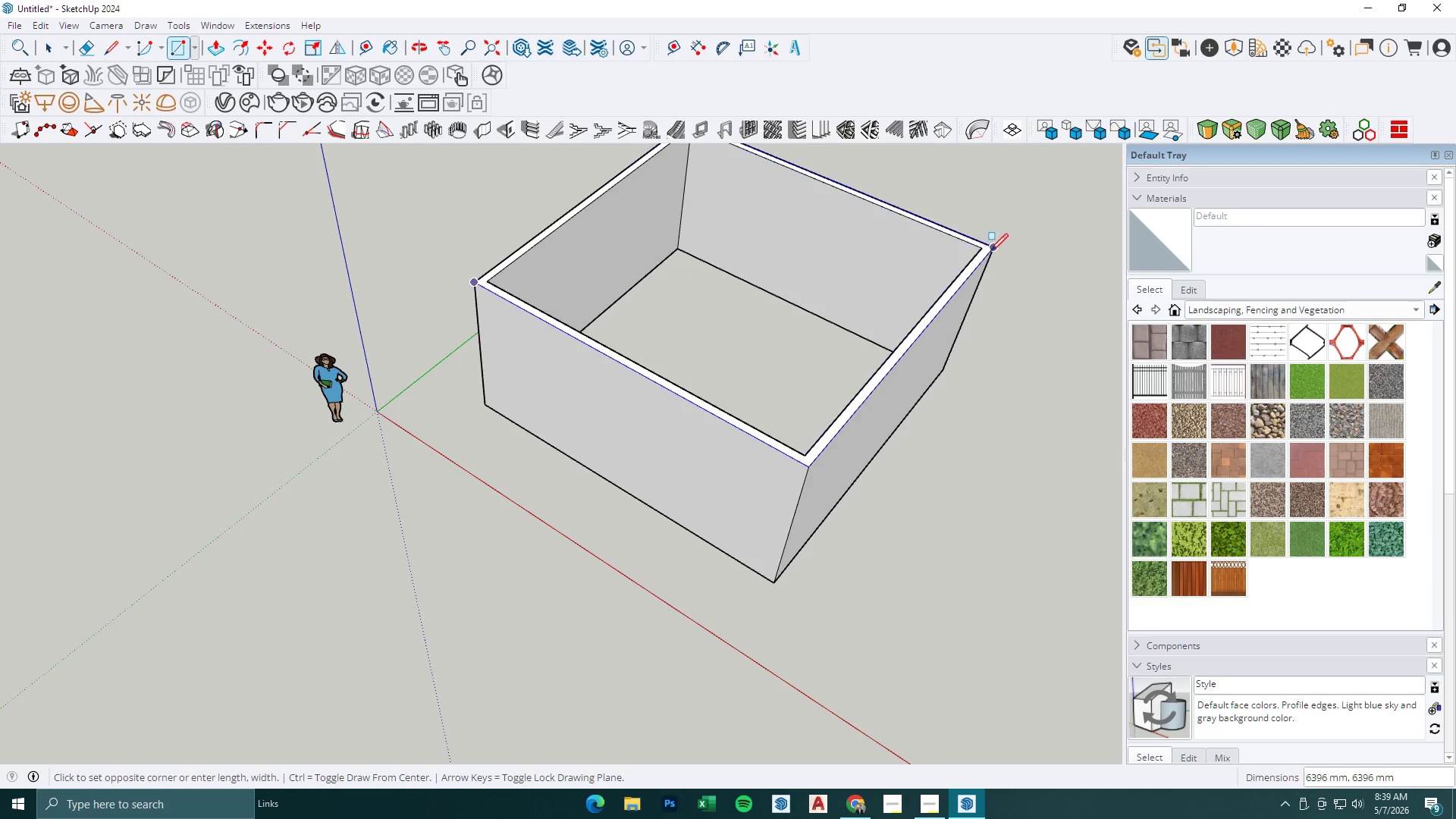 
left_click([992, 251])
 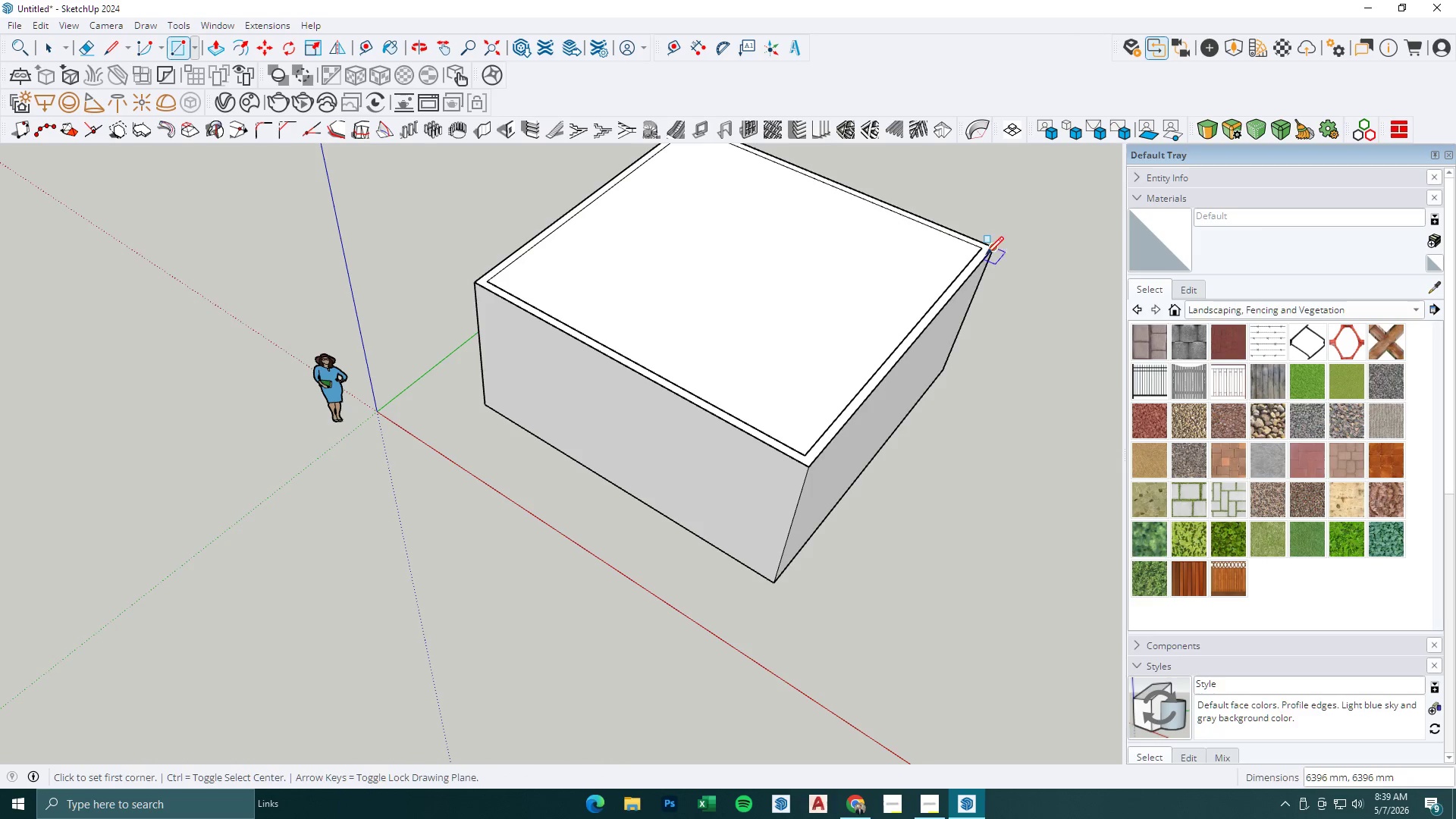 
key(Space)
 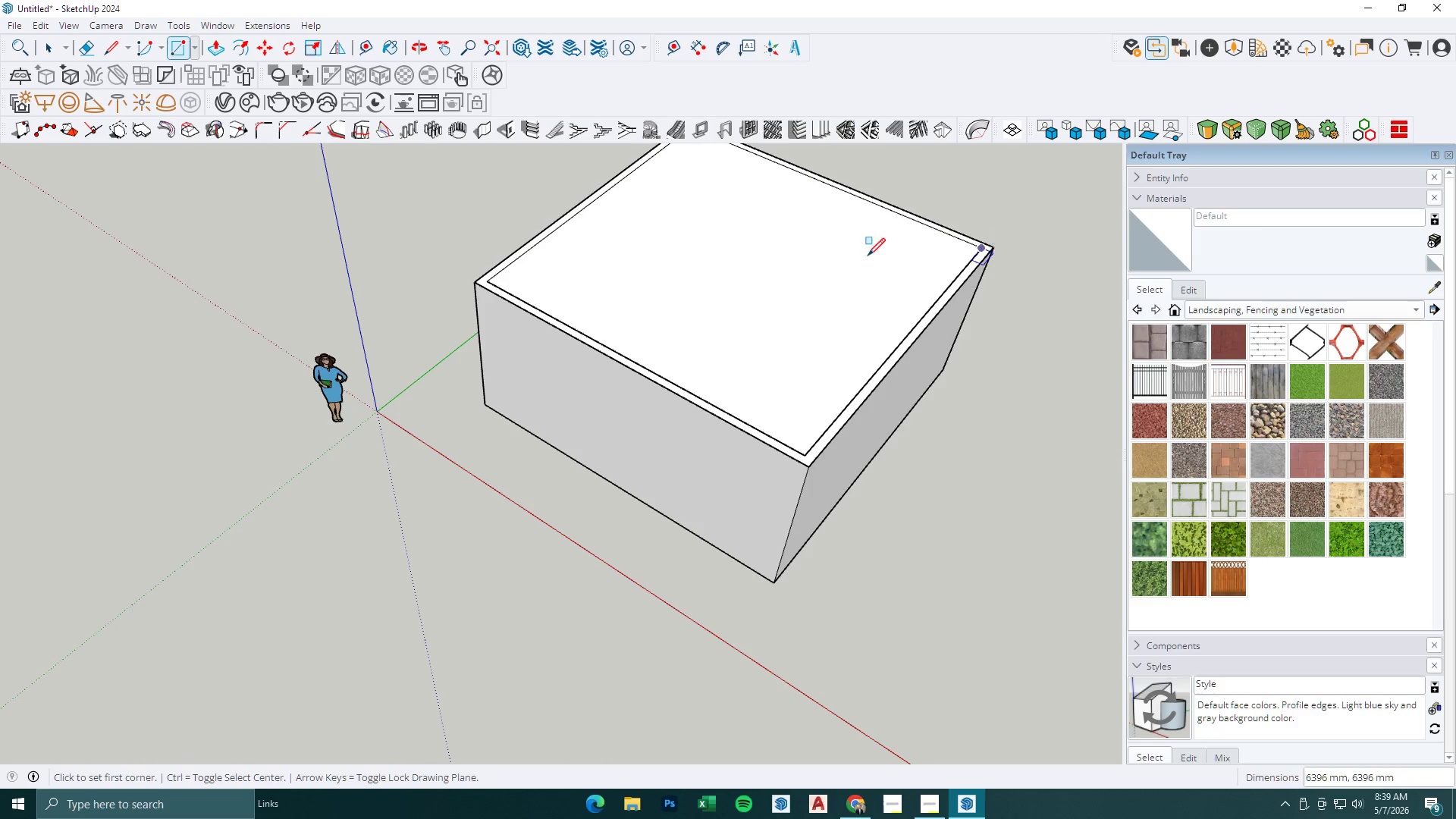 
double_click([850, 256])
 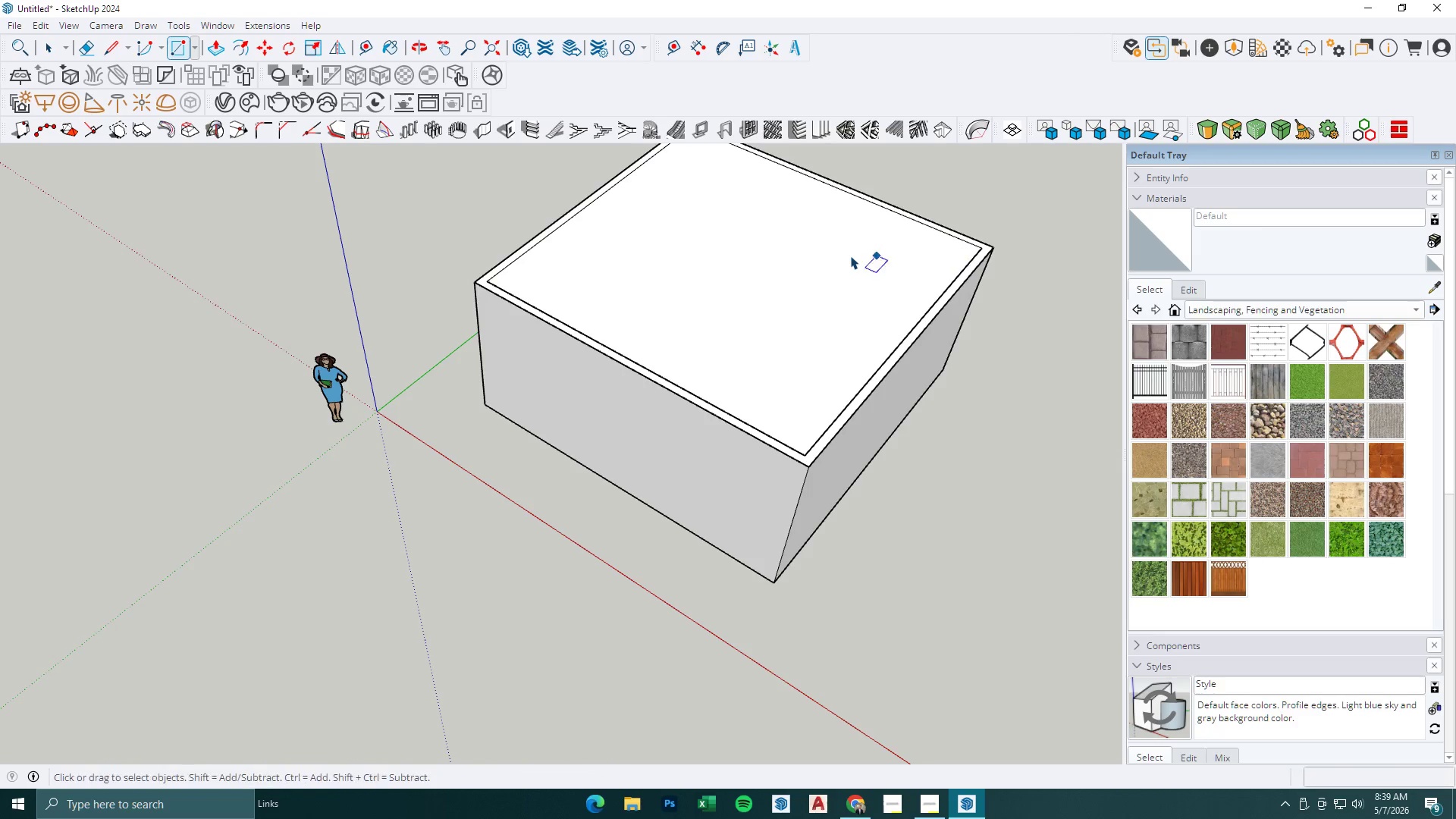 
triple_click([850, 256])
 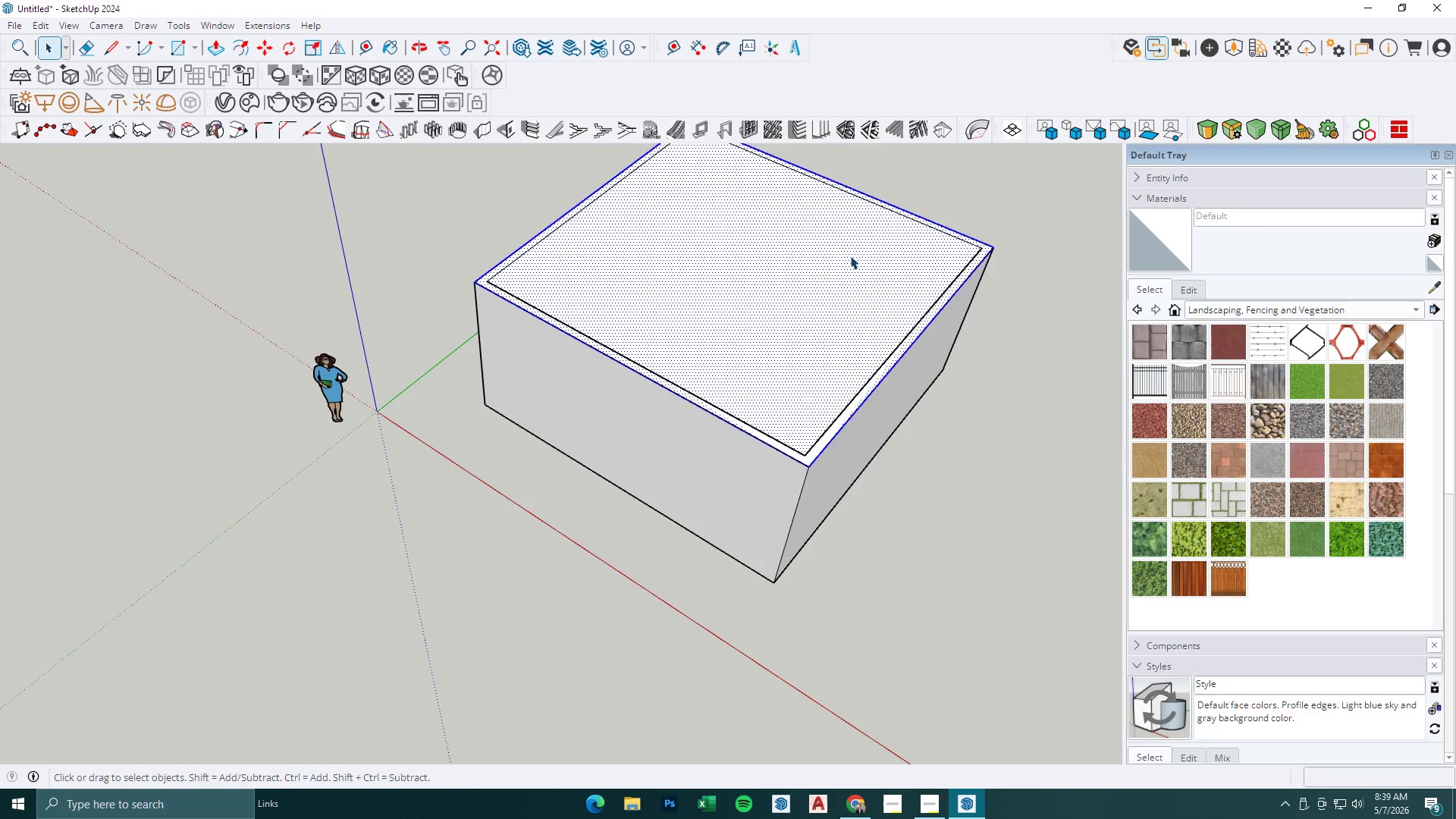 
right_click([850, 256])
 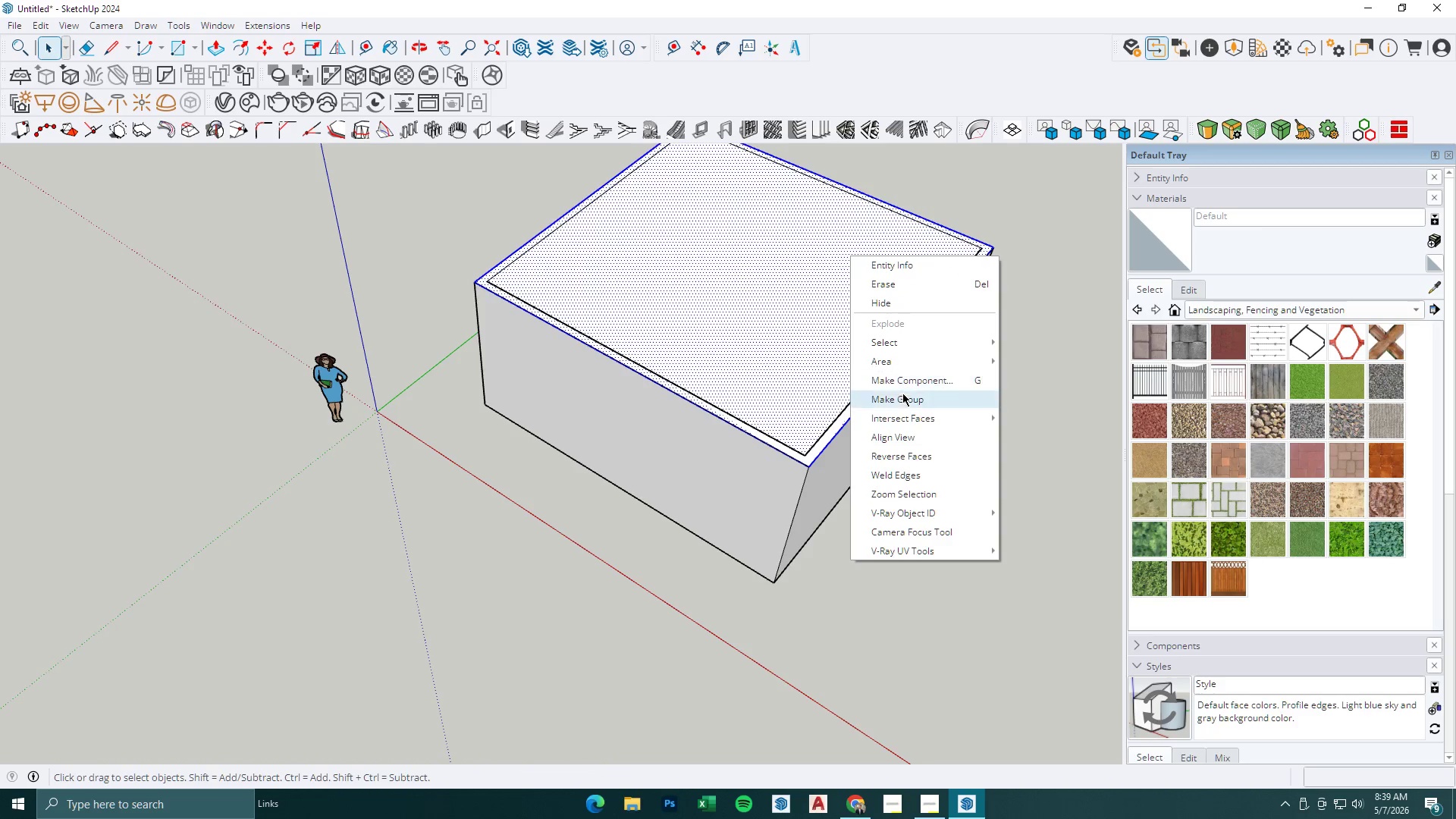 
double_click([813, 315])
 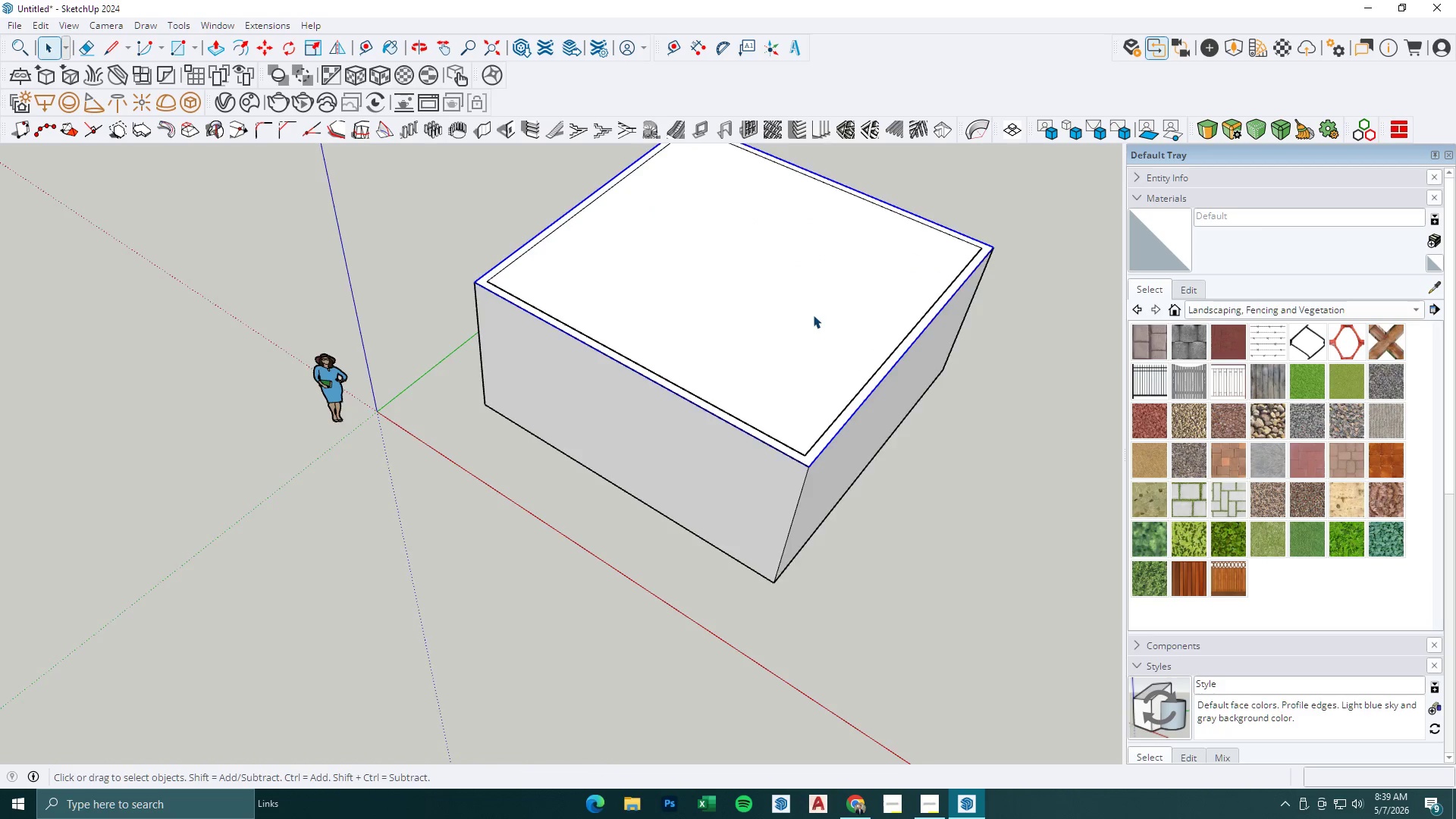 
triple_click([813, 315])
 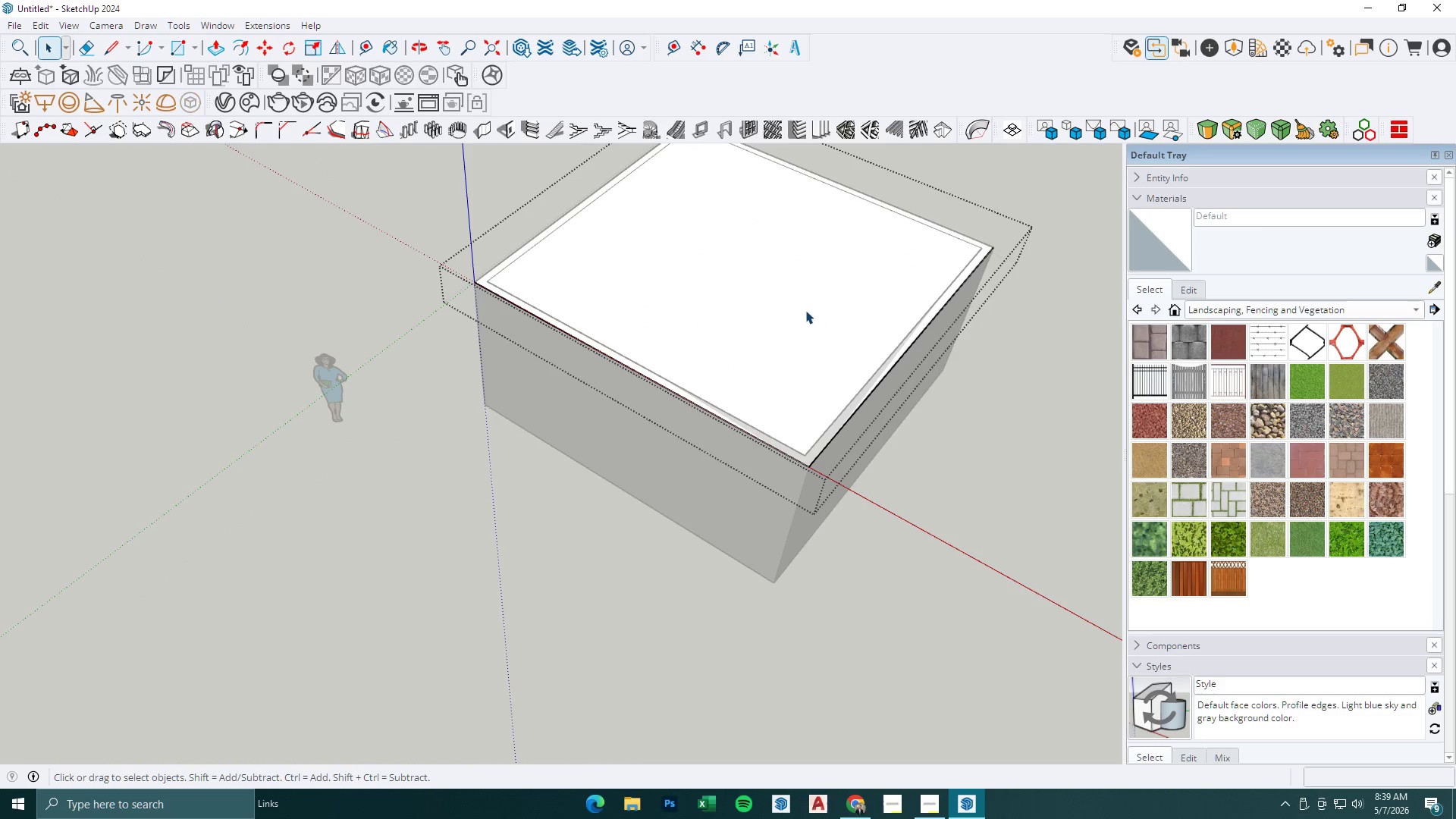 
key(P)
 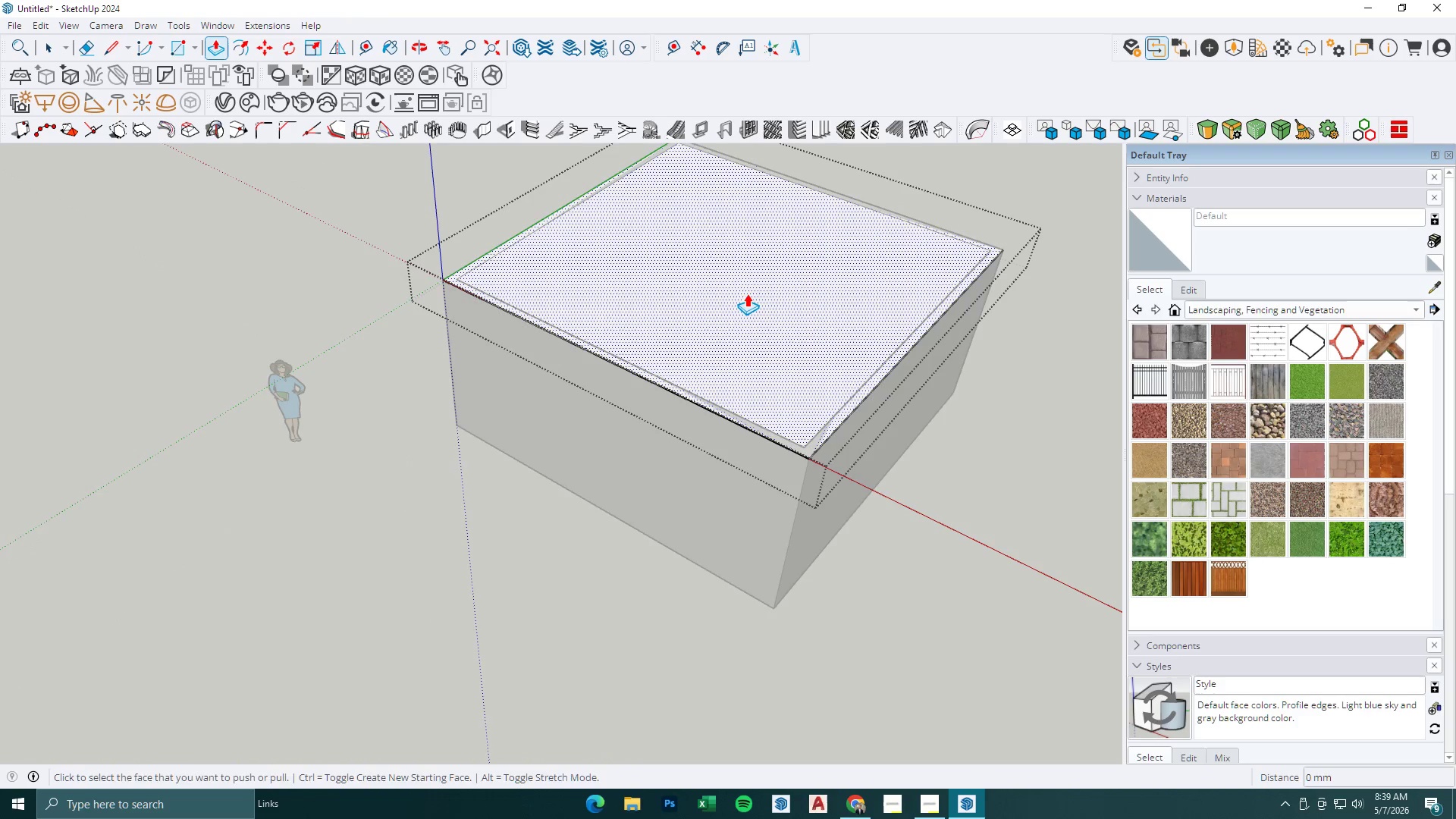 
scroll: coordinate [805, 293], scroll_direction: up, amount: 1.0
 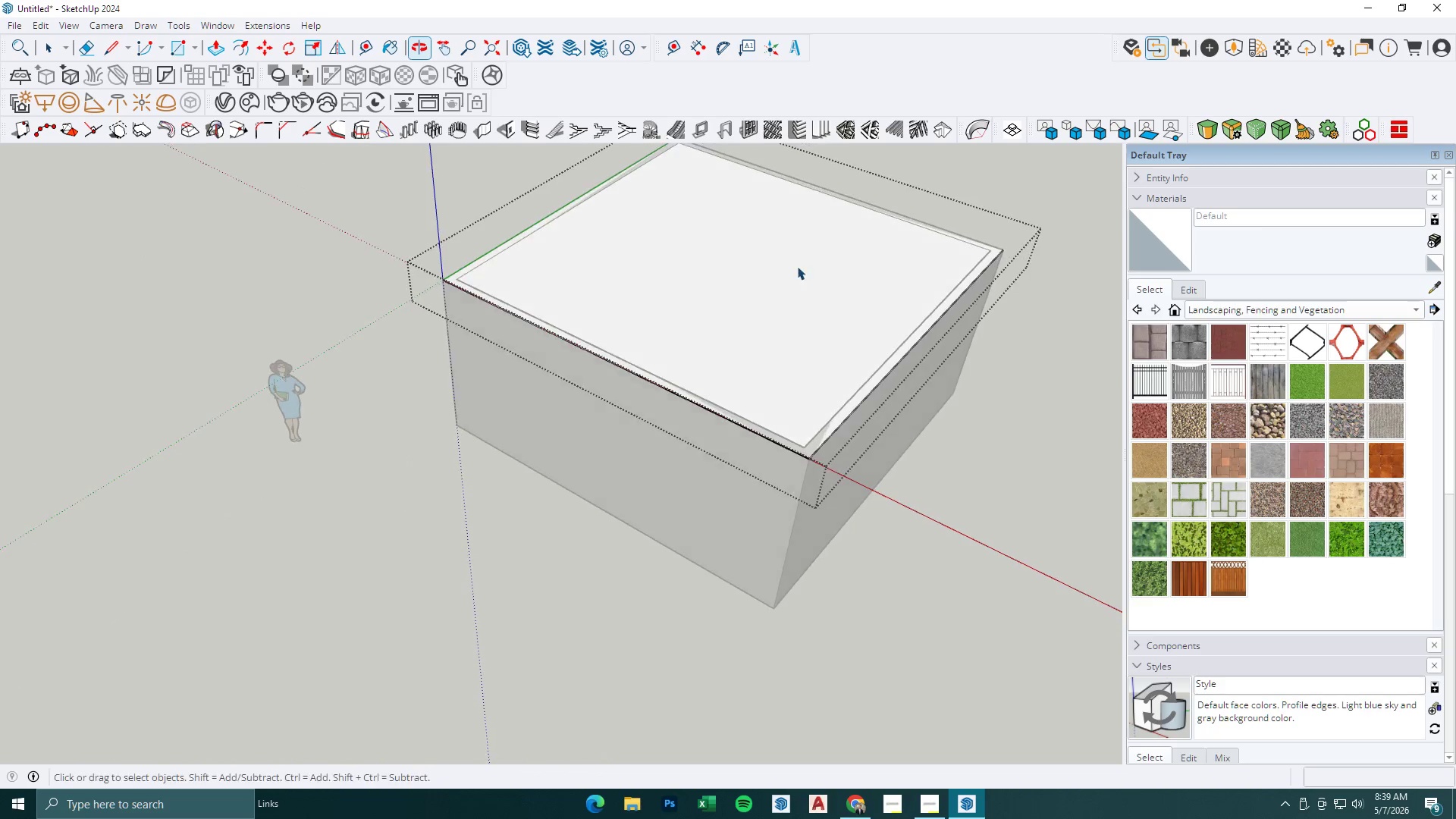 
left_click([746, 293])
 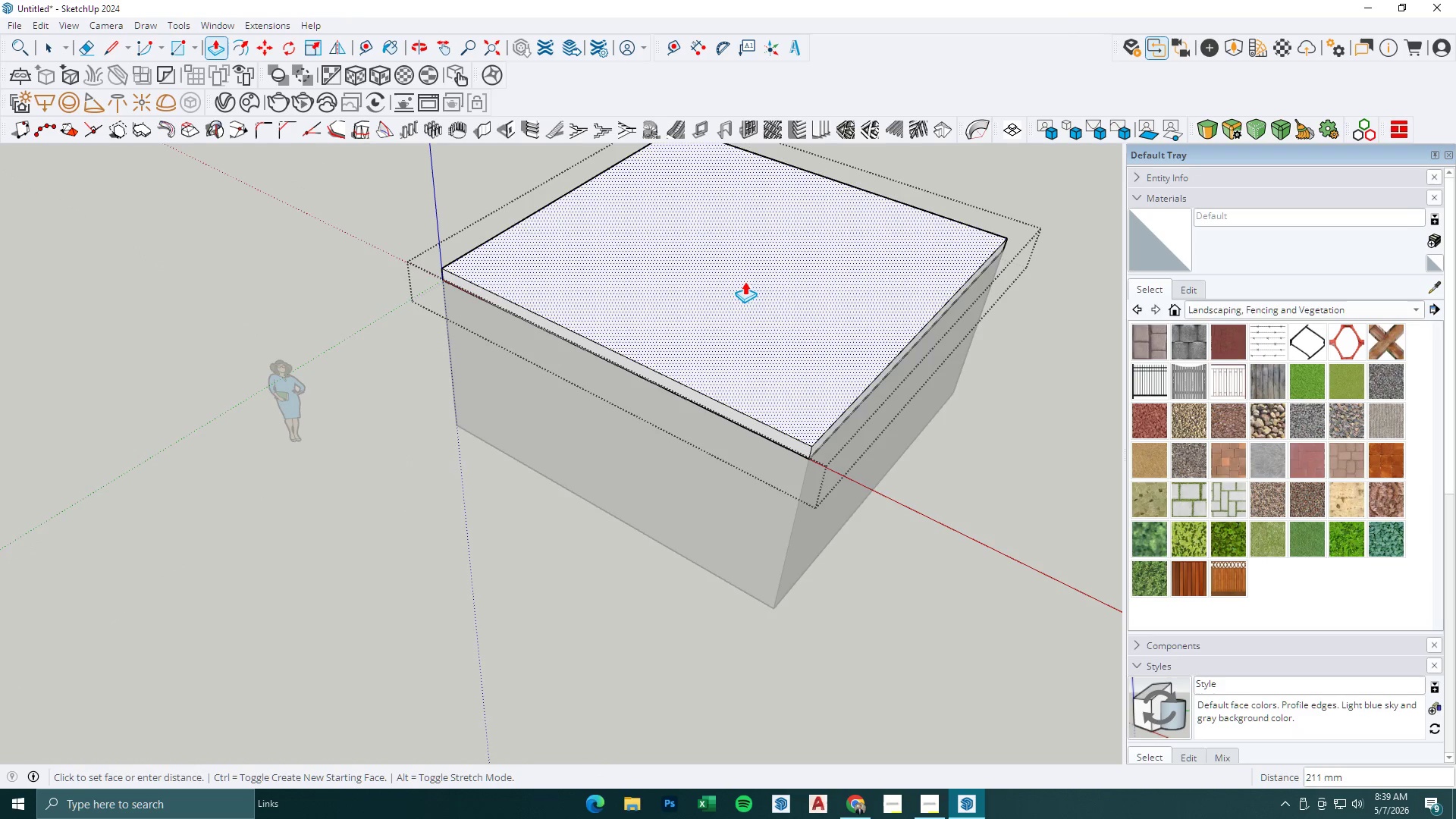 
key(Numpad1)
 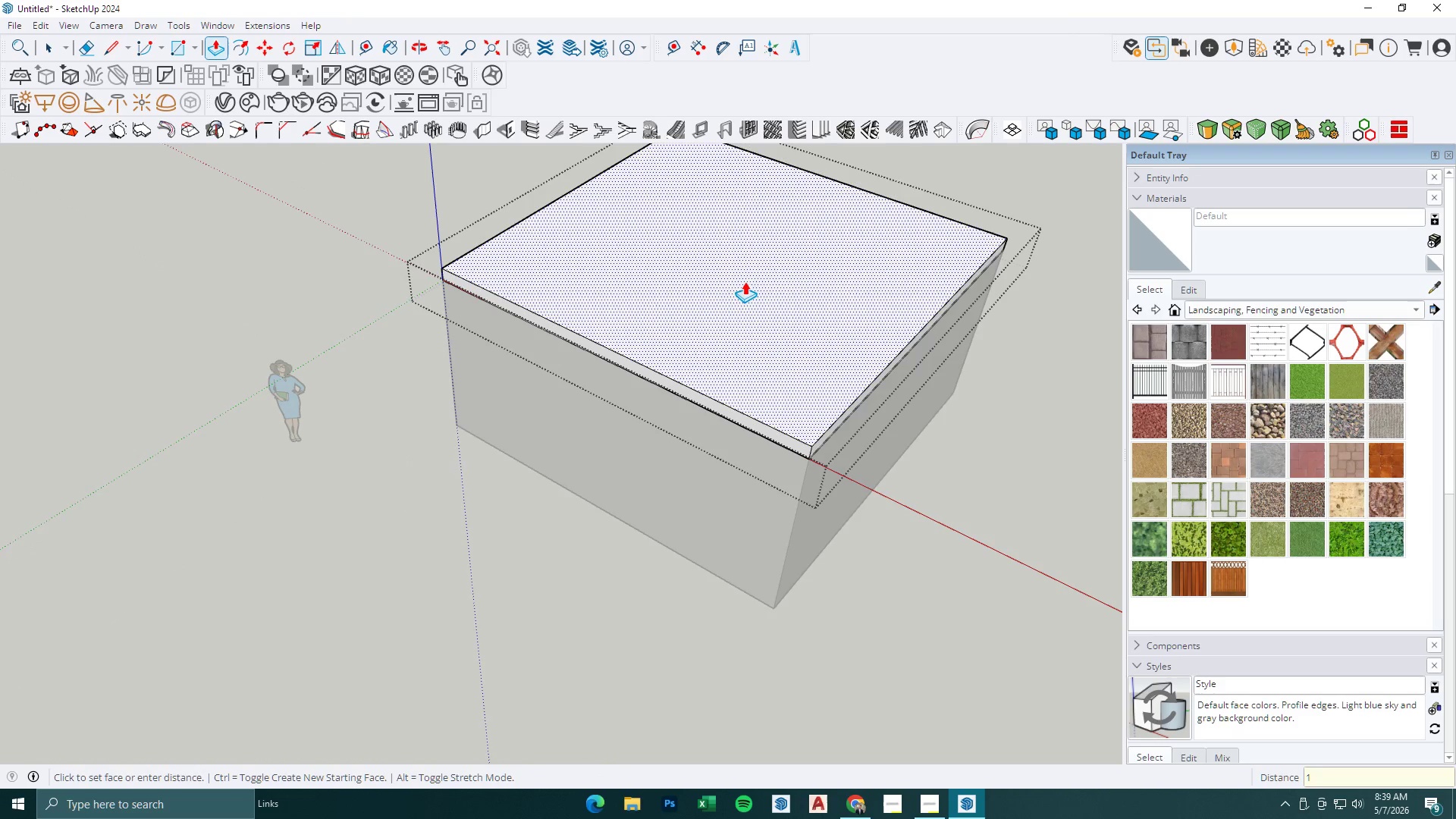 
key(Numpad0)
 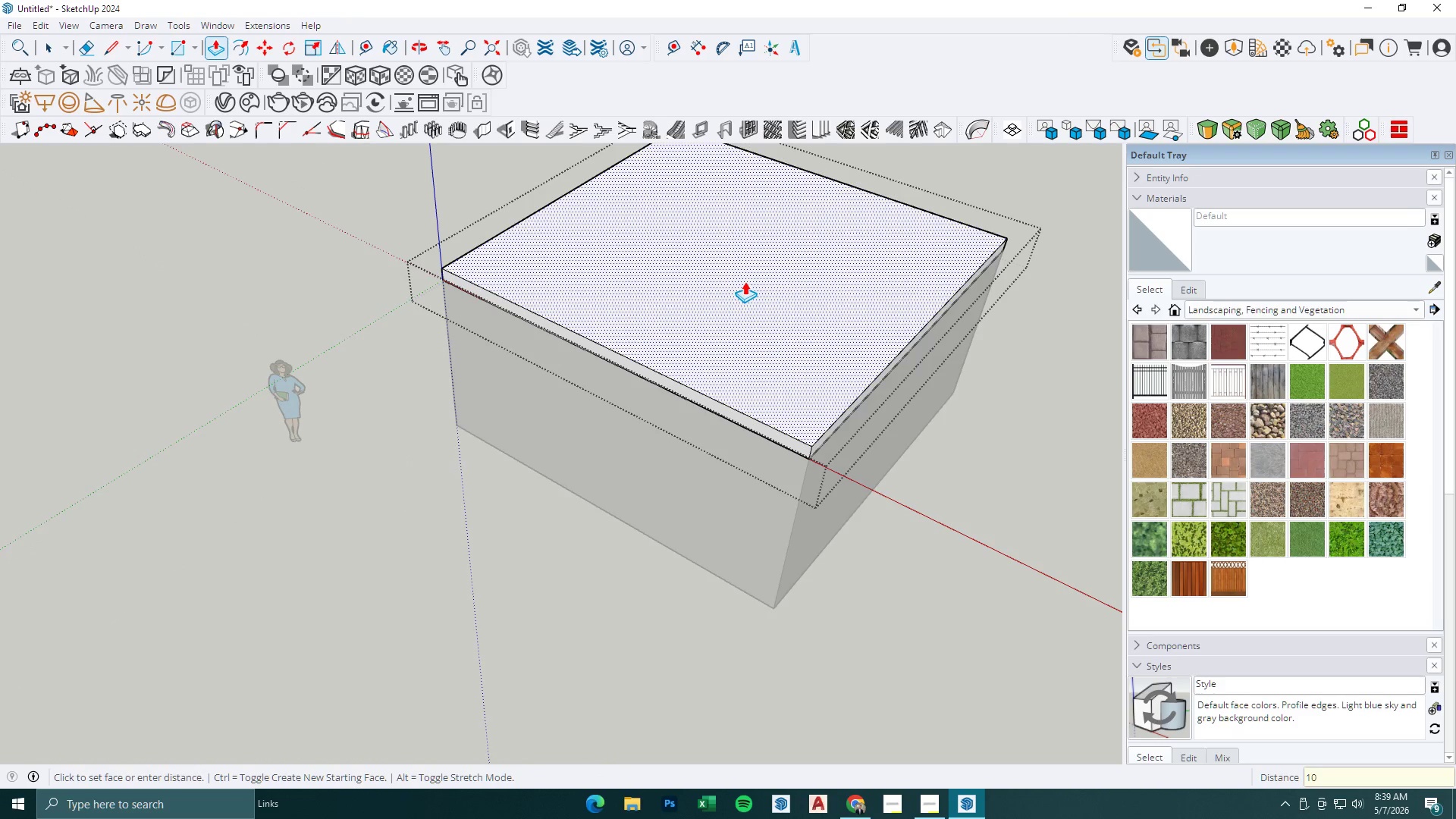 
key(Numpad0)
 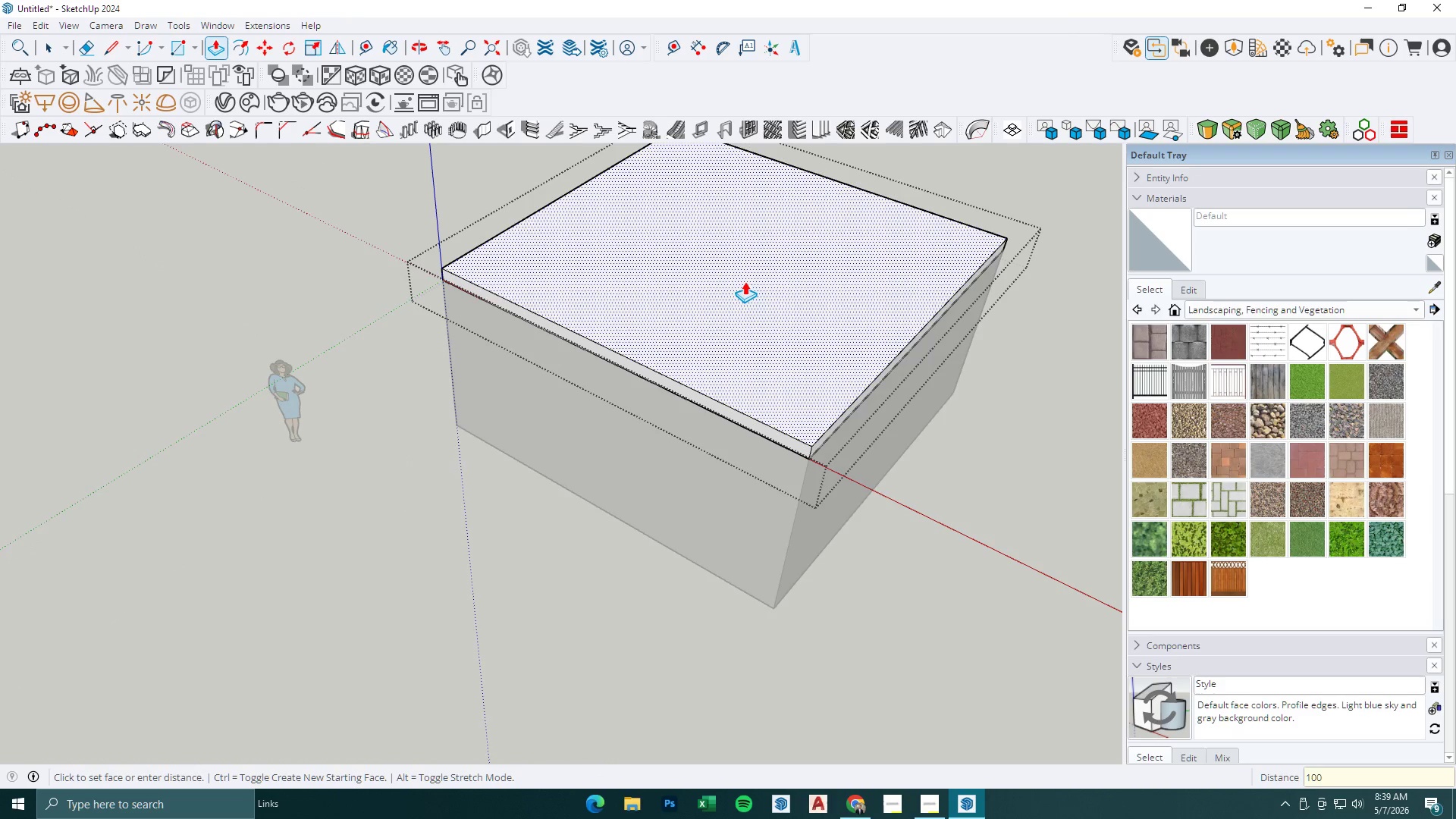 
key(NumpadEnter)
 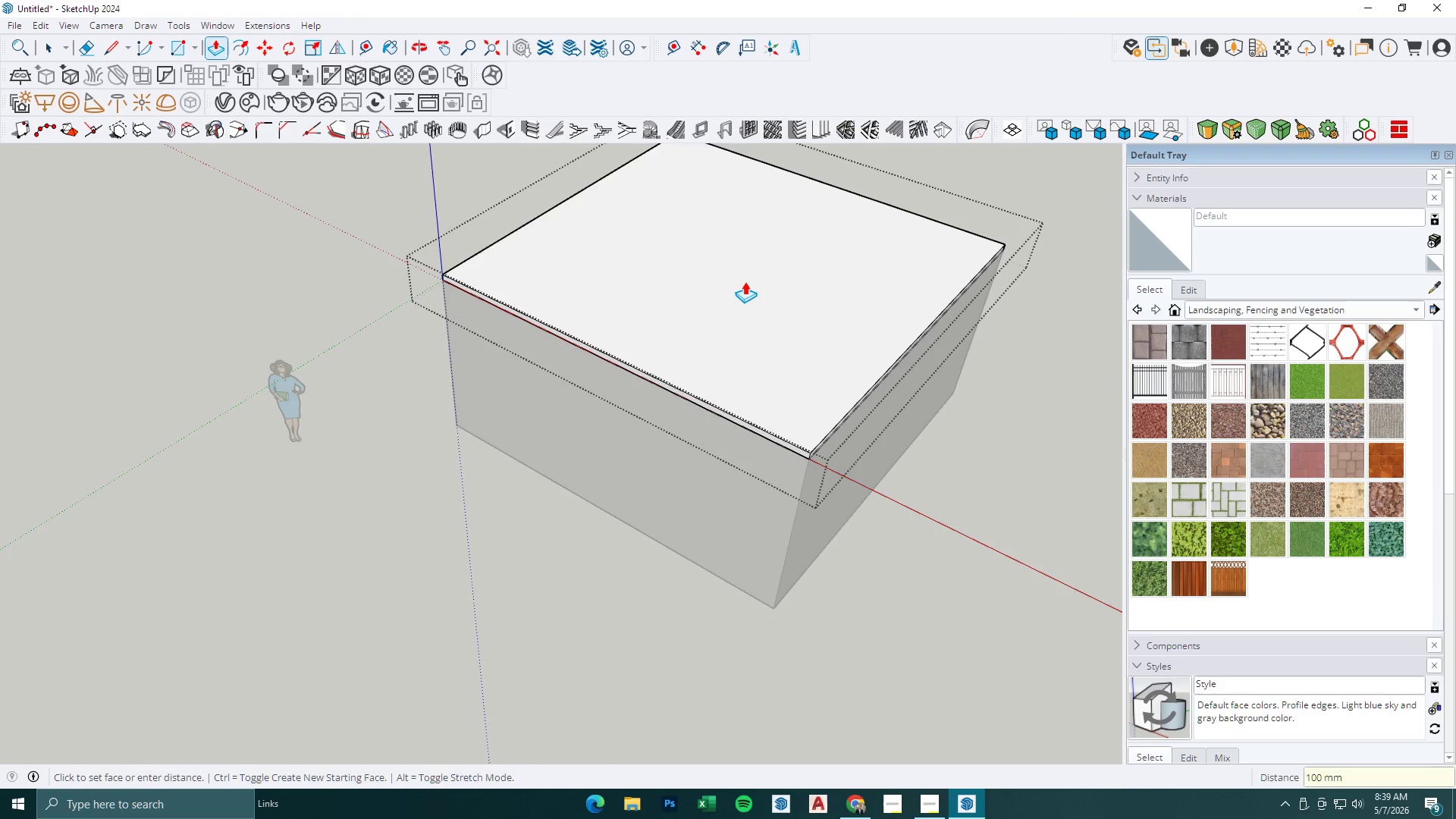 
key(Space)
 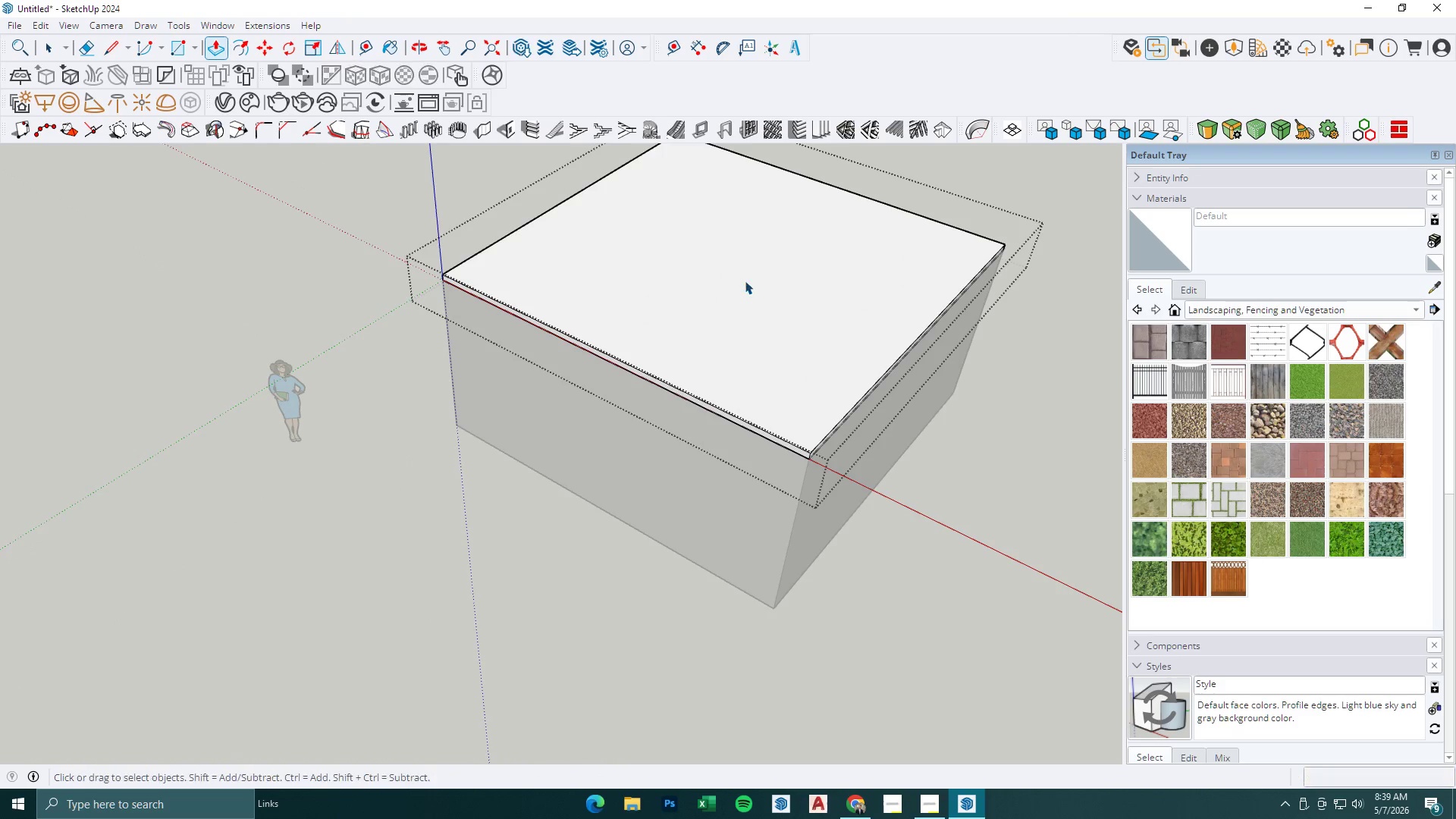 
key(Escape)
 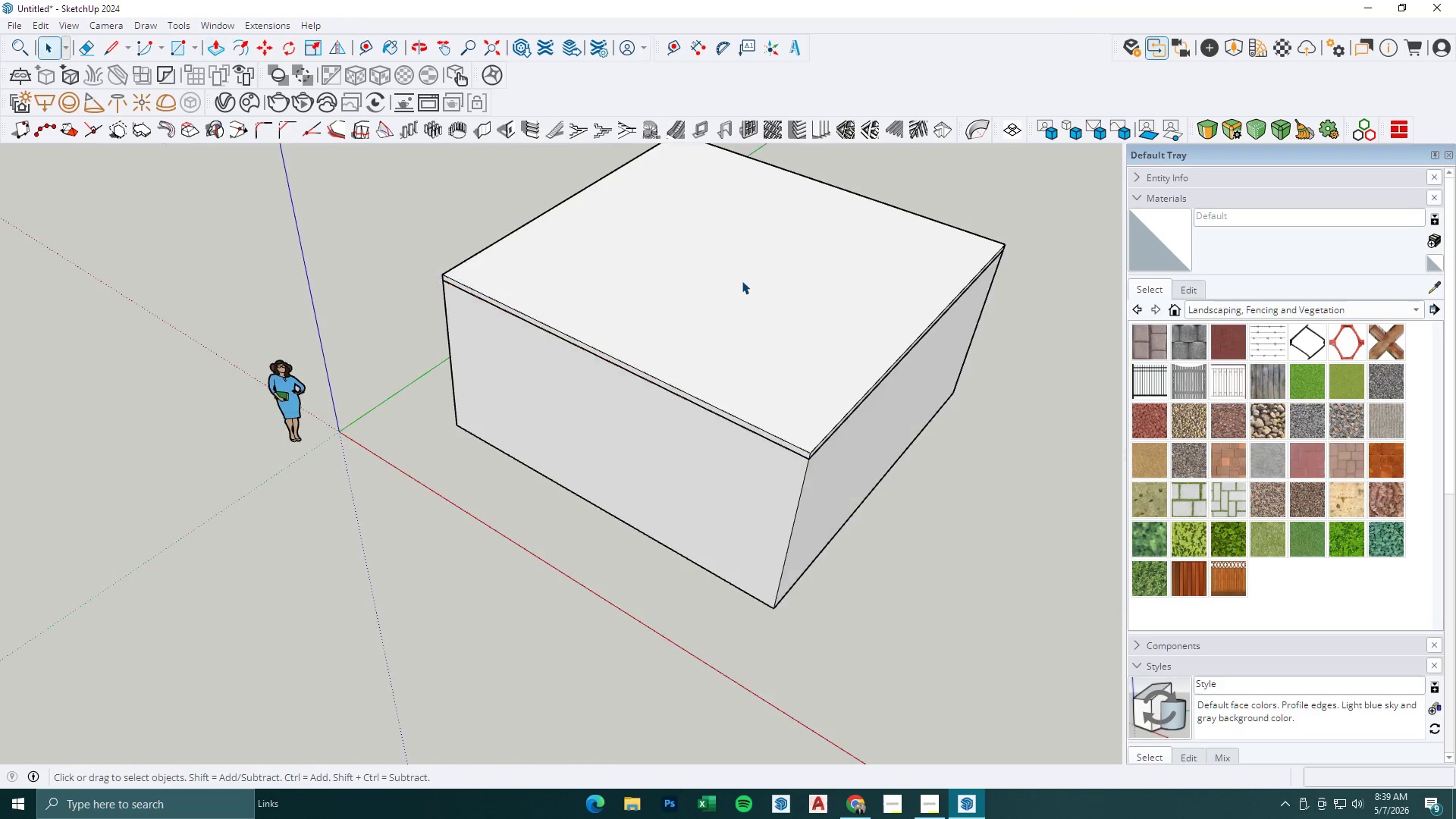 
left_click([742, 281])
 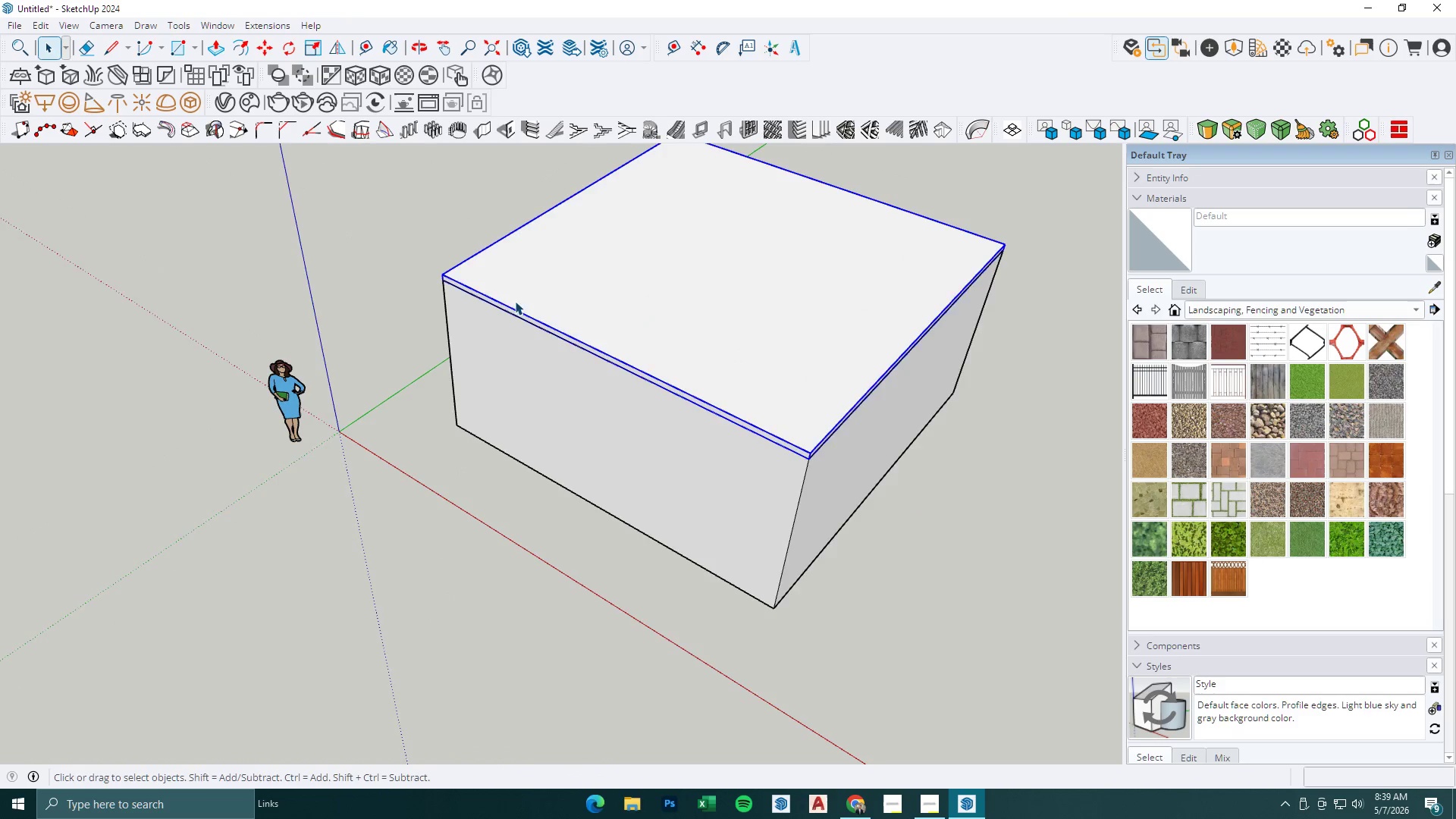 
key(M)
 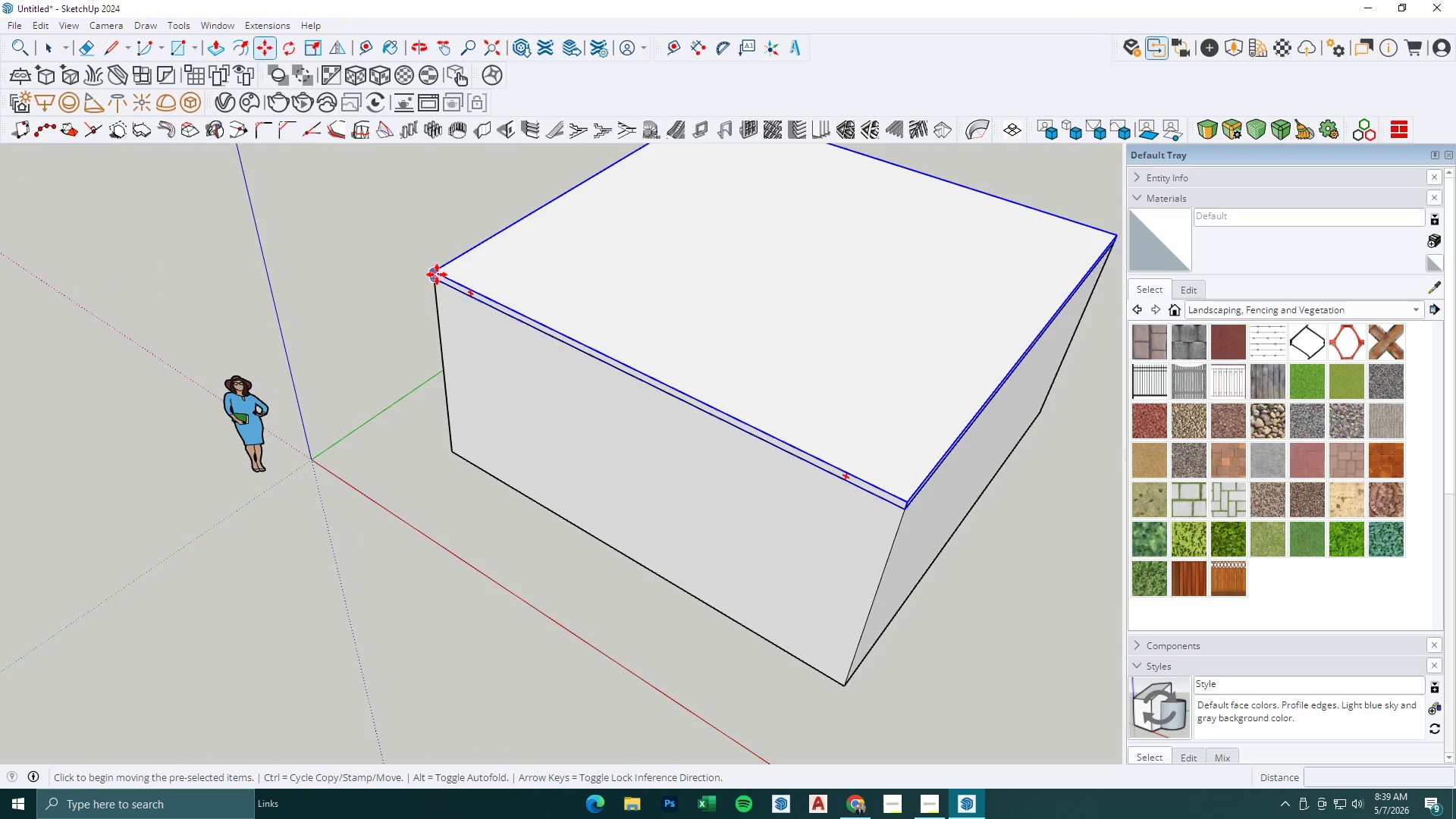 
scroll: coordinate [463, 279], scroll_direction: up, amount: 2.0
 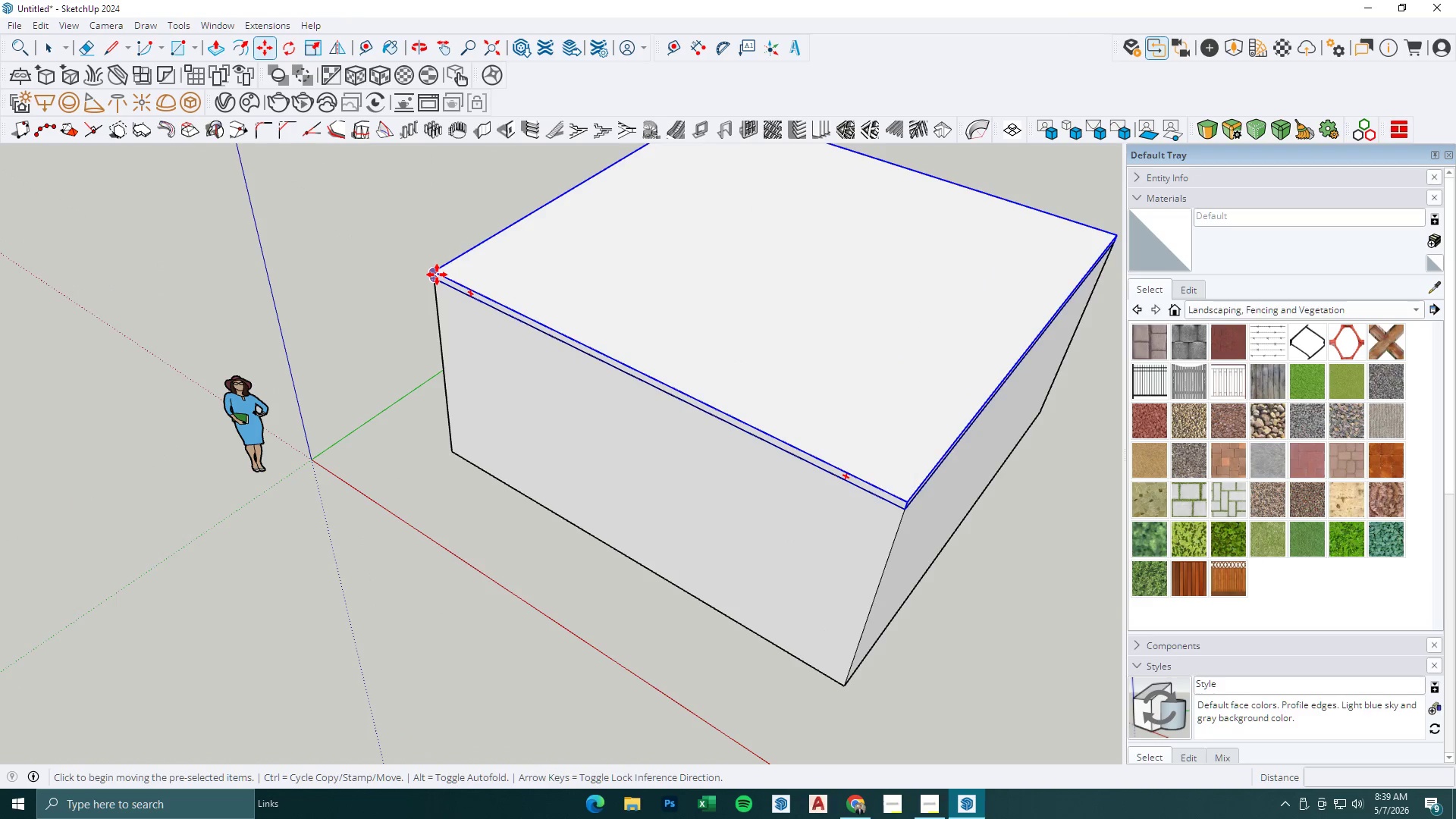 
left_click([437, 275])
 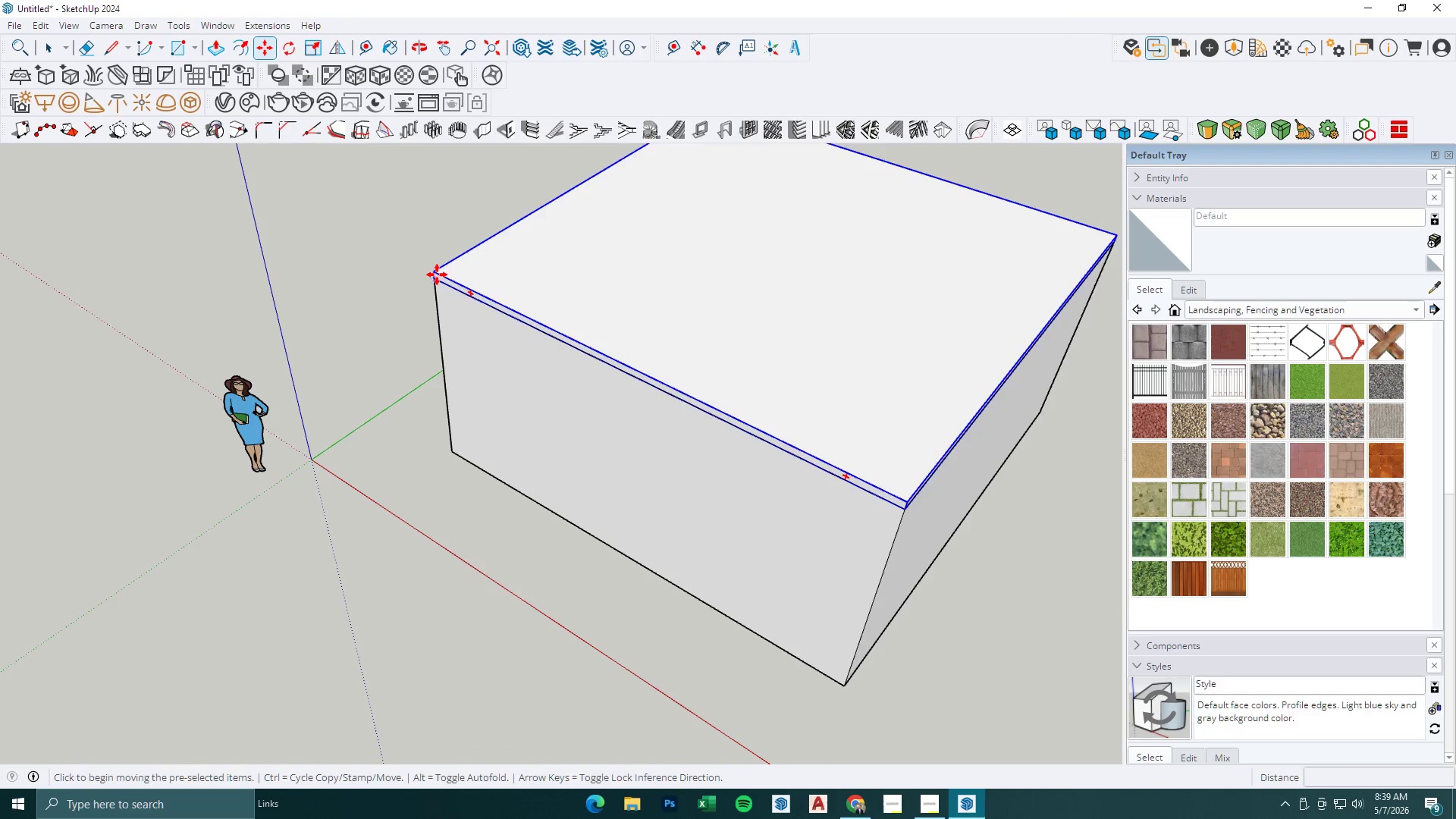 
key(Control+ControlLeft)
 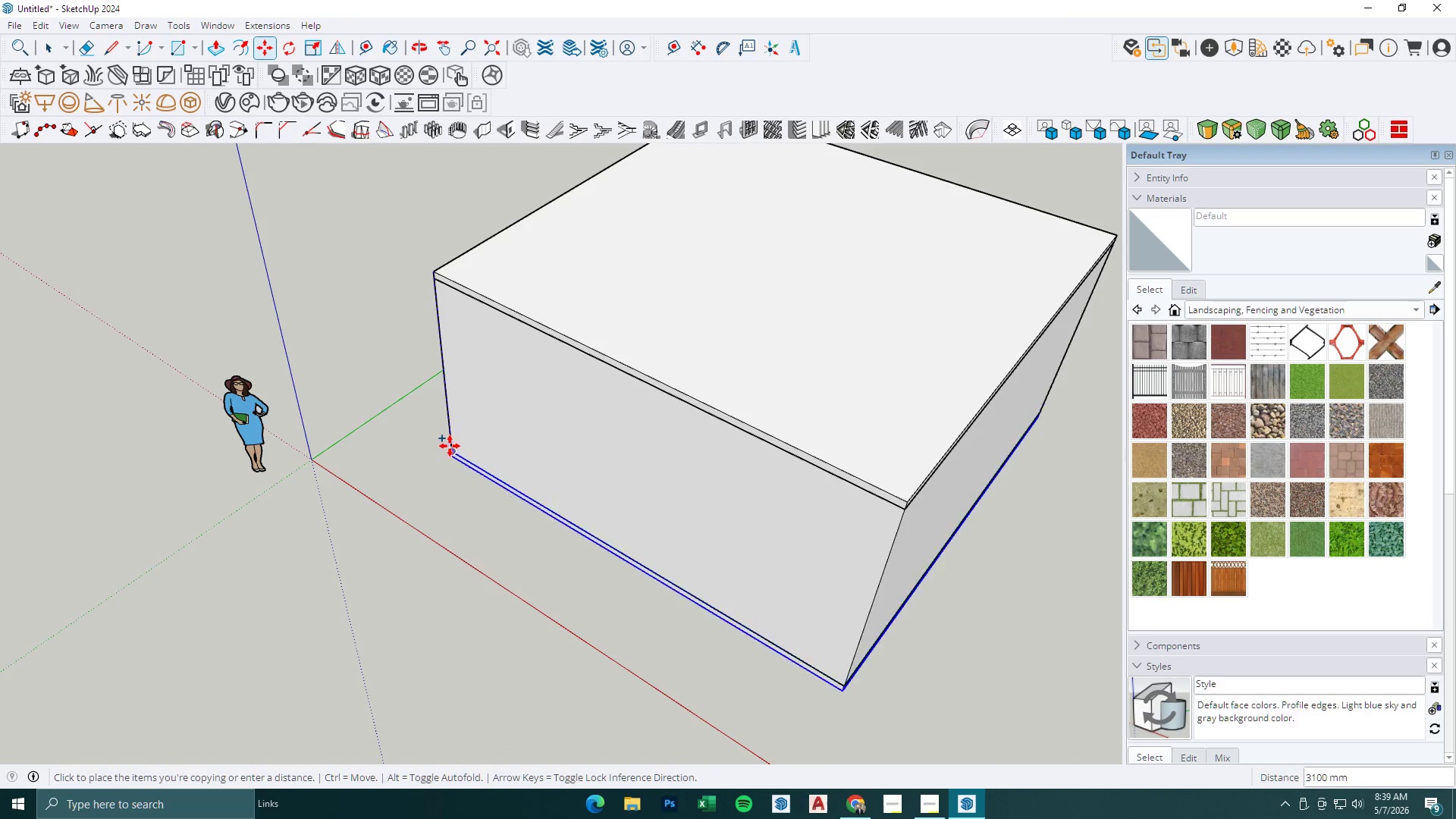 
left_click([450, 447])
 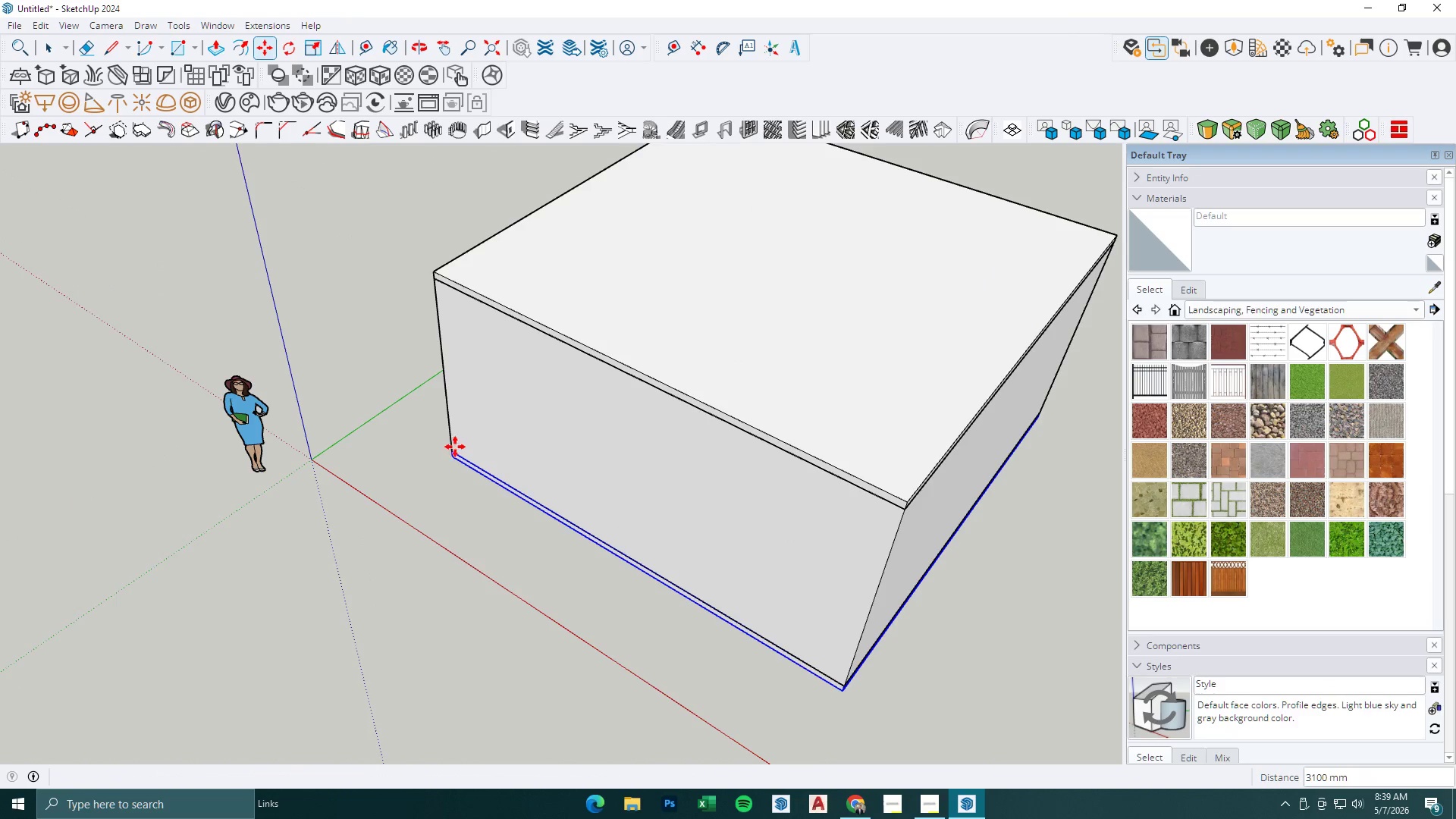 
key(Space)
 